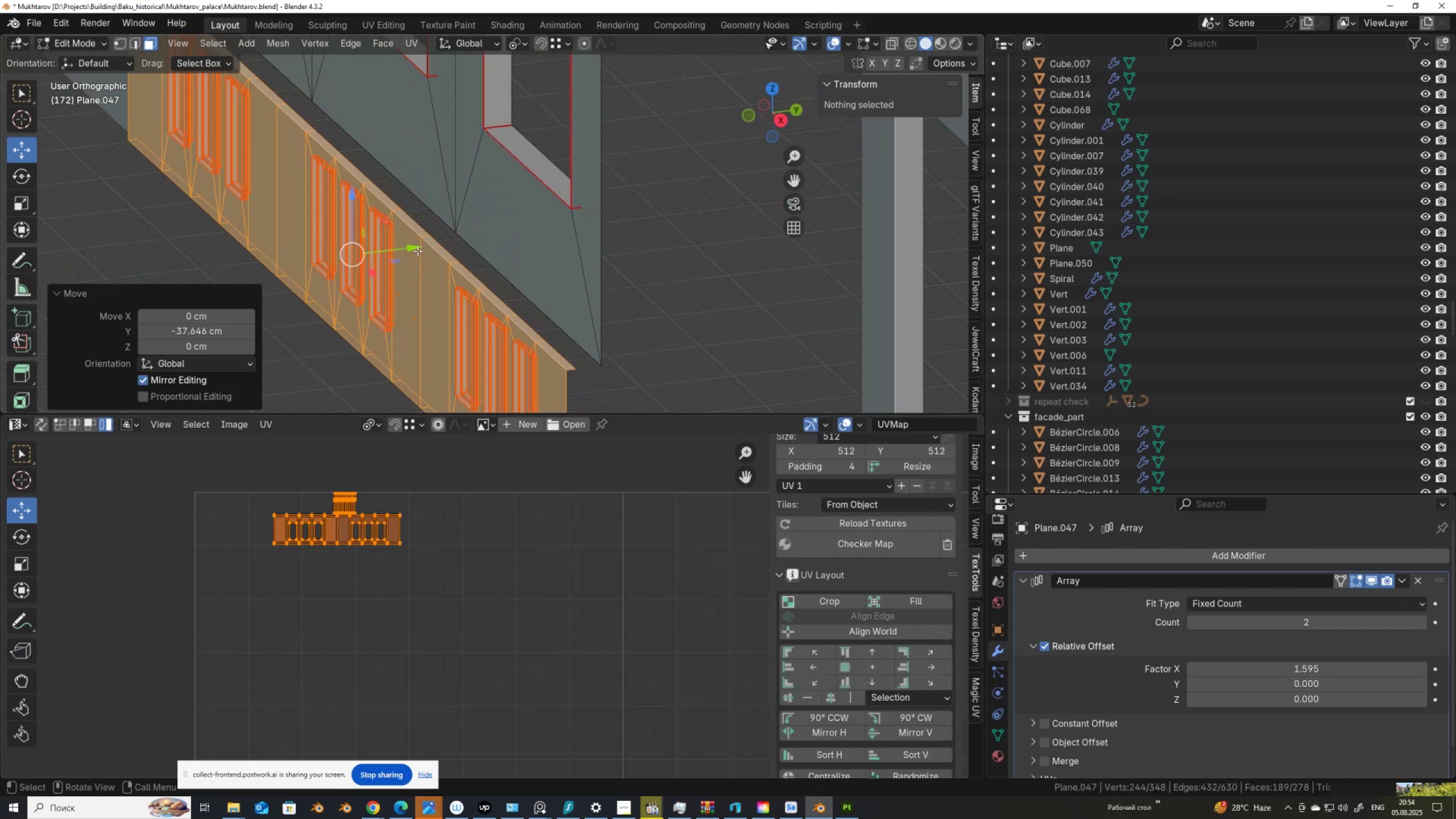 
left_click_drag(start_coordinate=[416, 248], to_coordinate=[602, 363])
 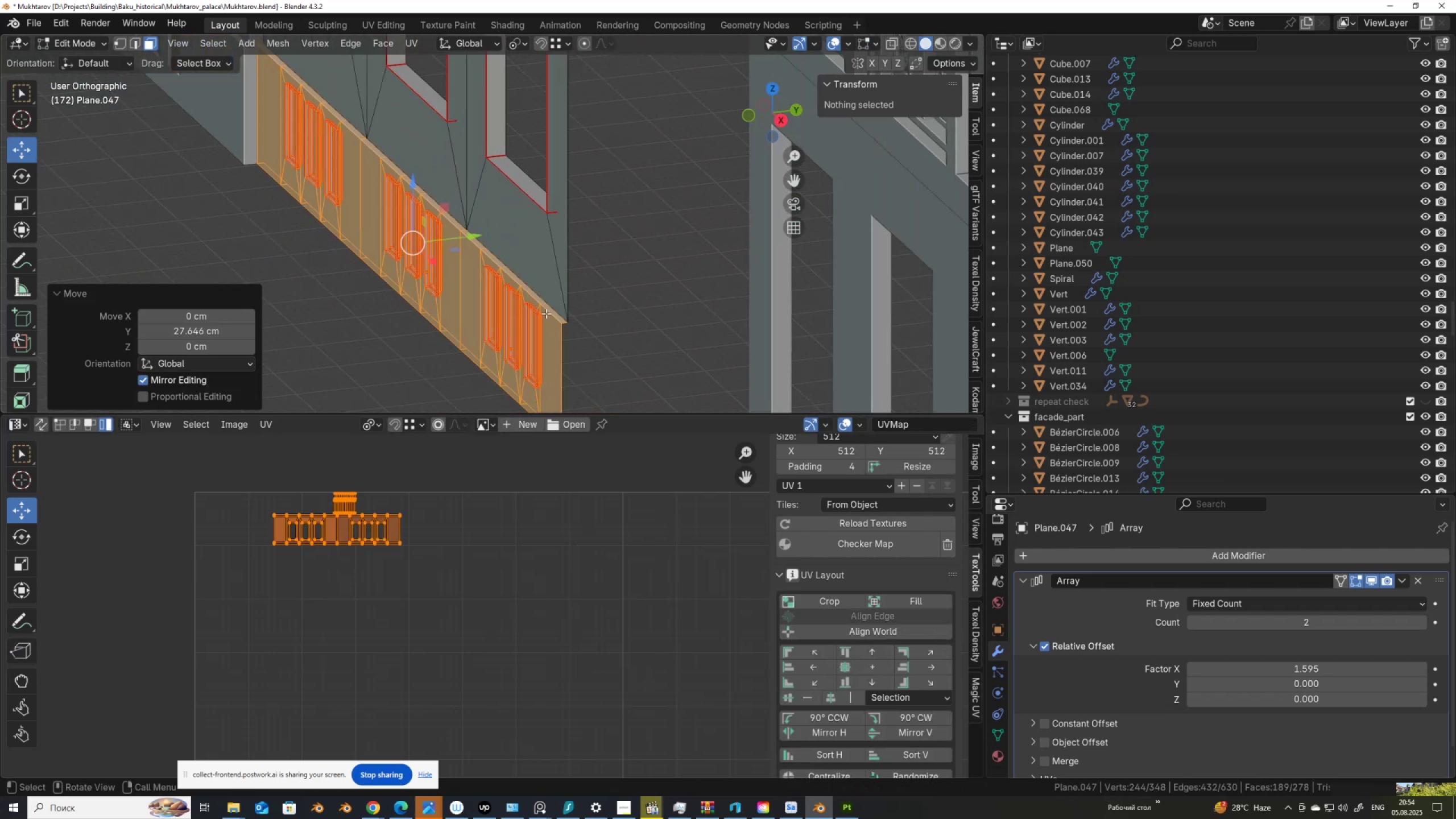 
hold_key(key=ControlLeft, duration=1.14)
 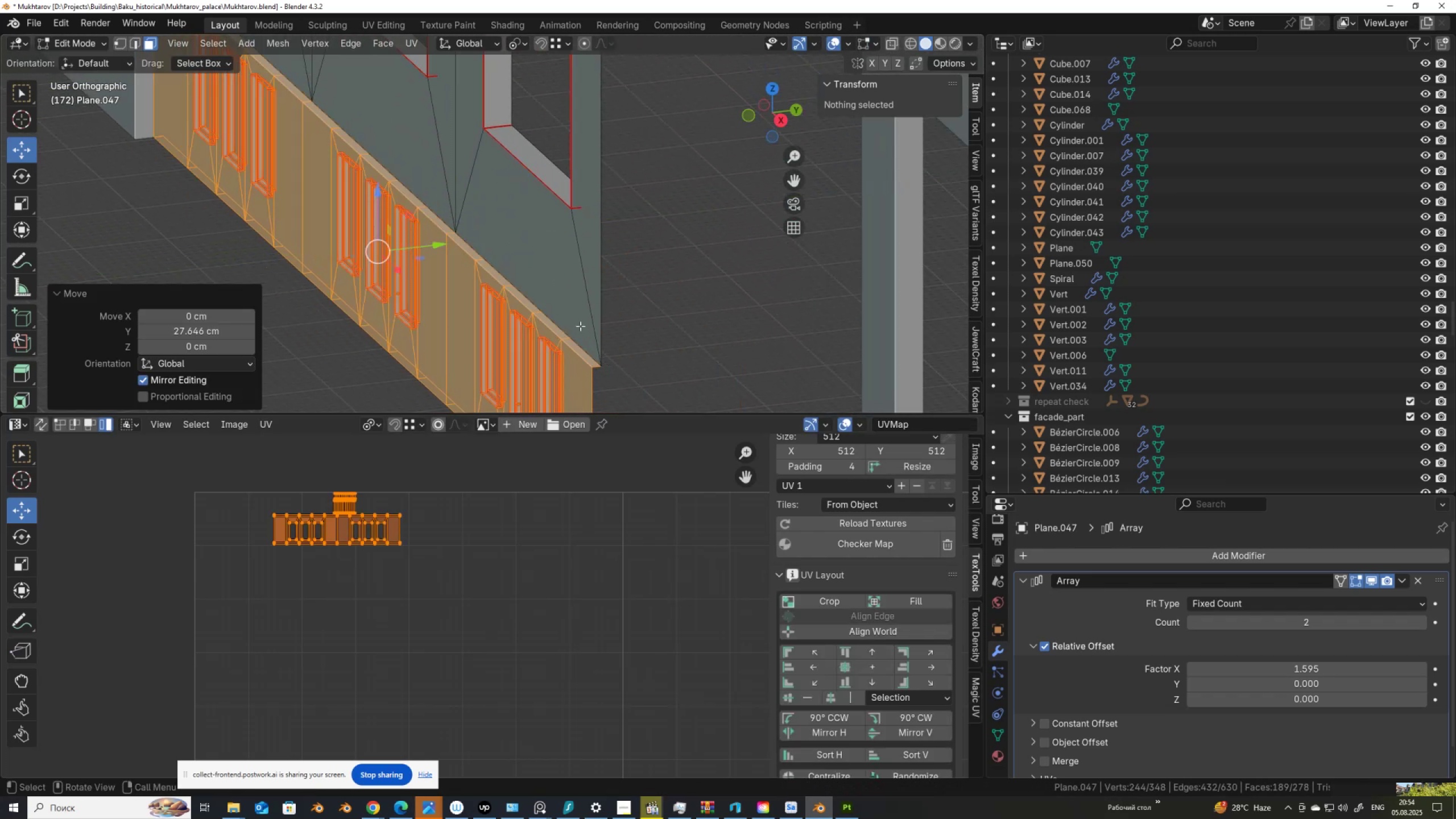 
scroll: coordinate [577, 322], scroll_direction: down, amount: 2.0
 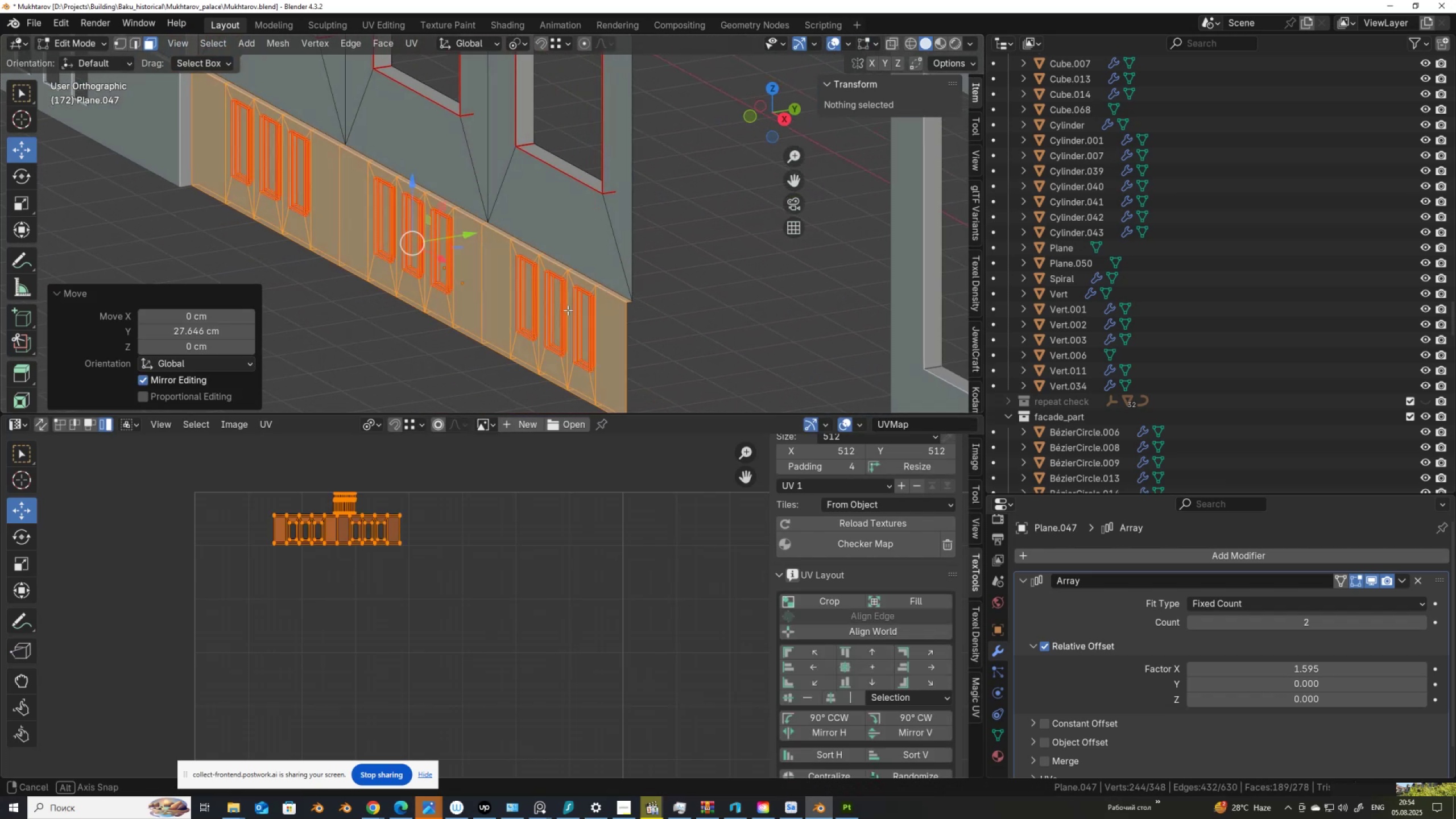 
key(Tab)
 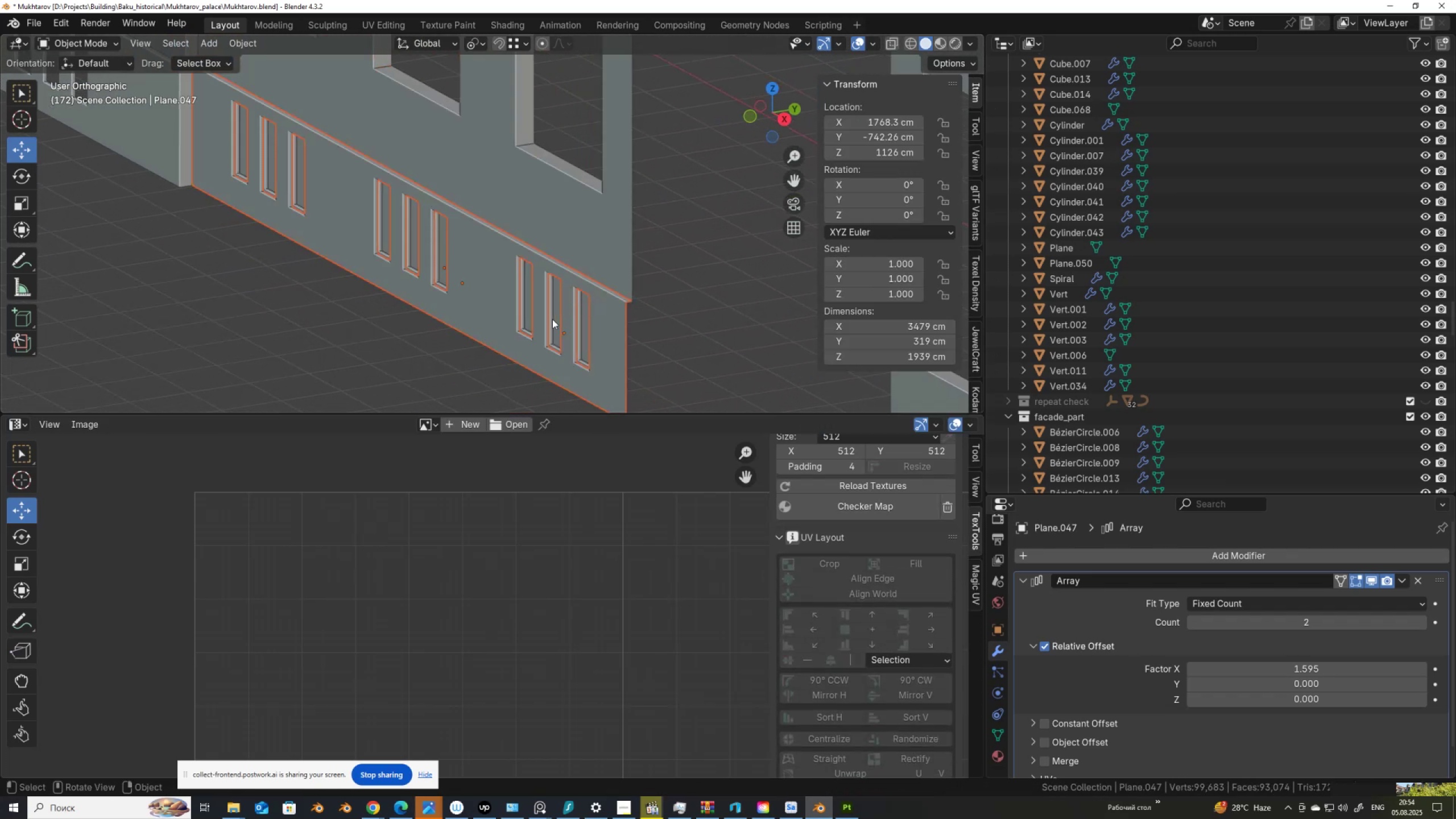 
scroll: coordinate [578, 333], scroll_direction: down, amount: 4.0
 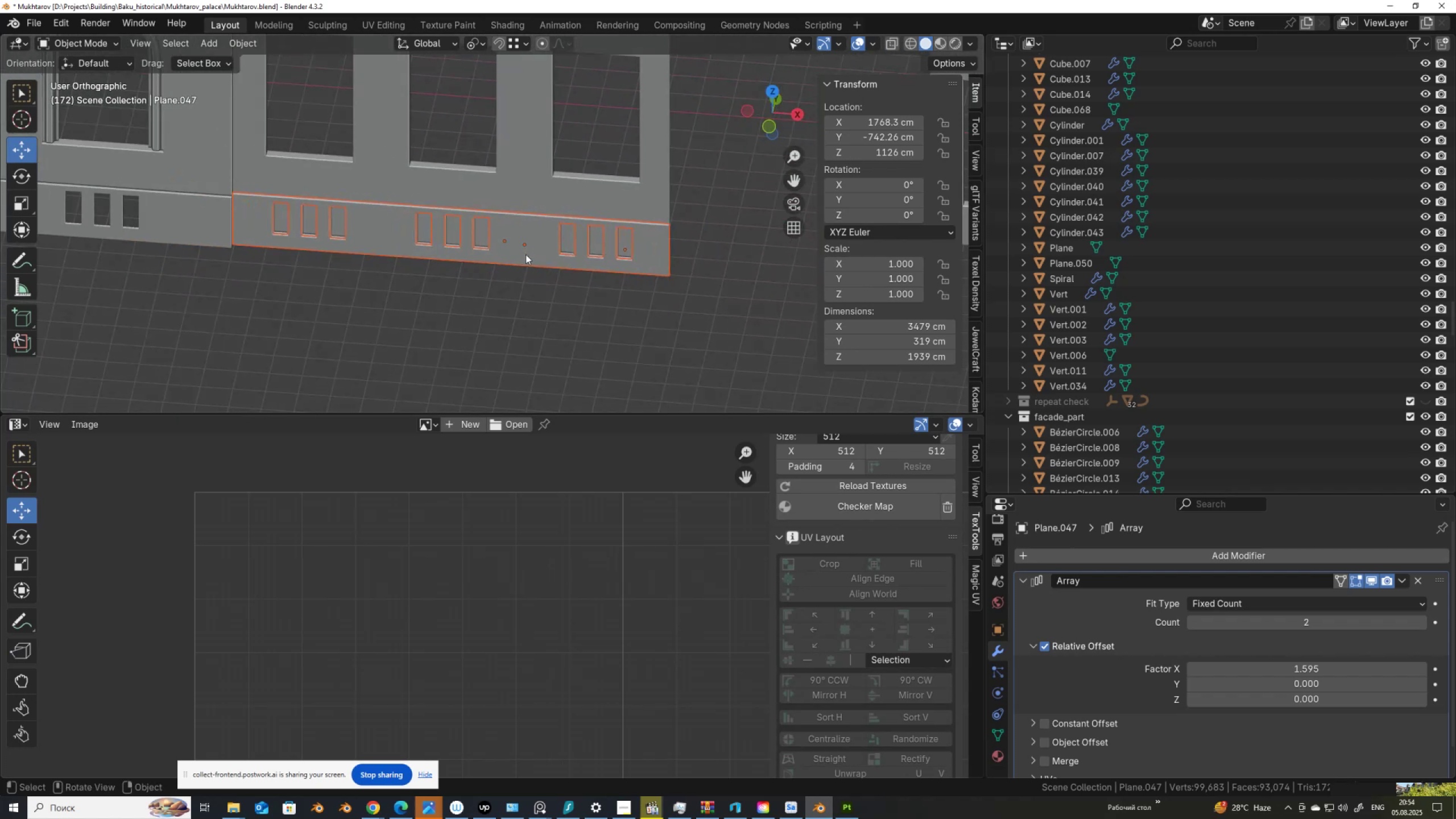 
key(Tab)
 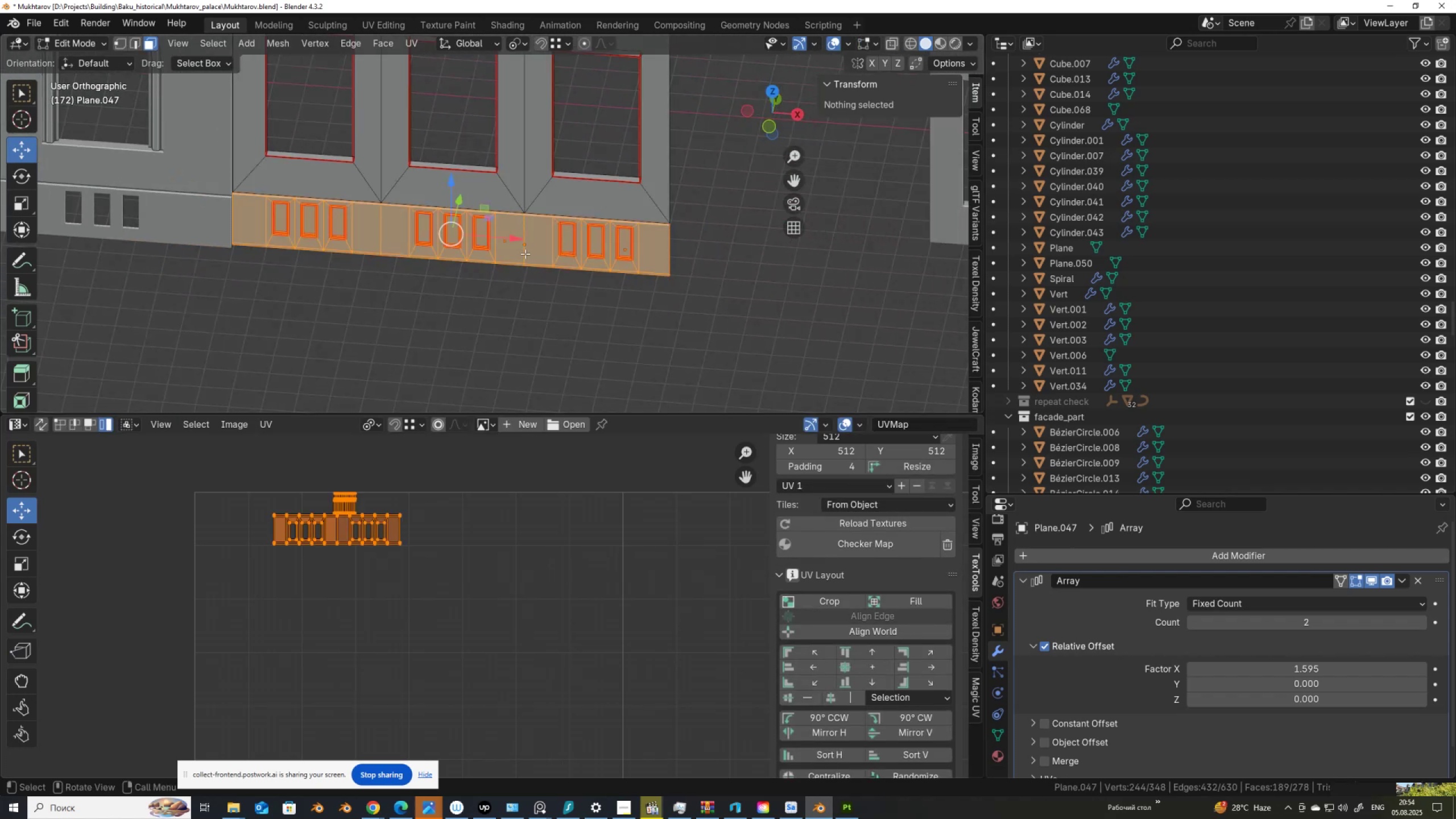 
left_click([525, 254])
 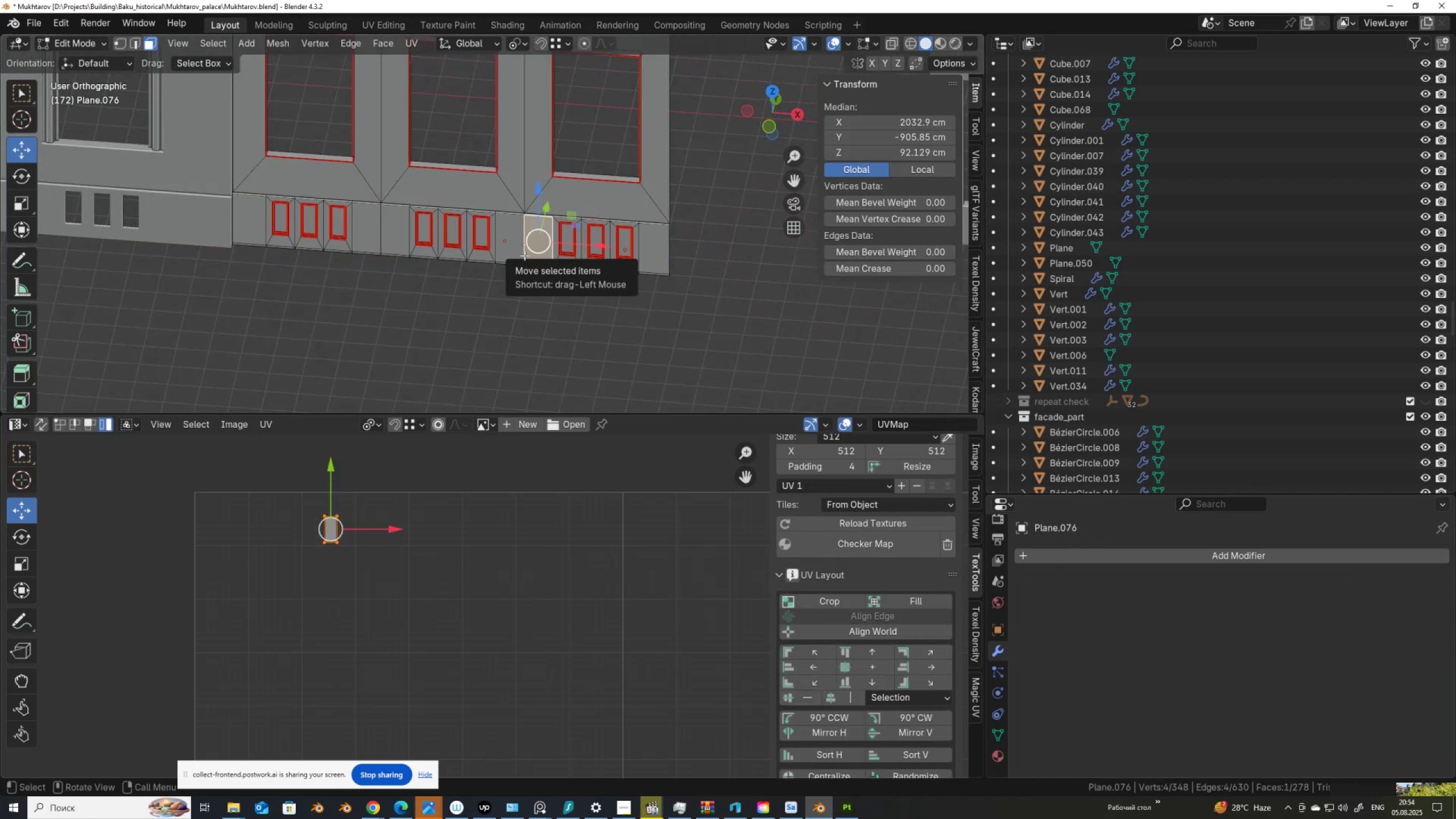 
key(L)
 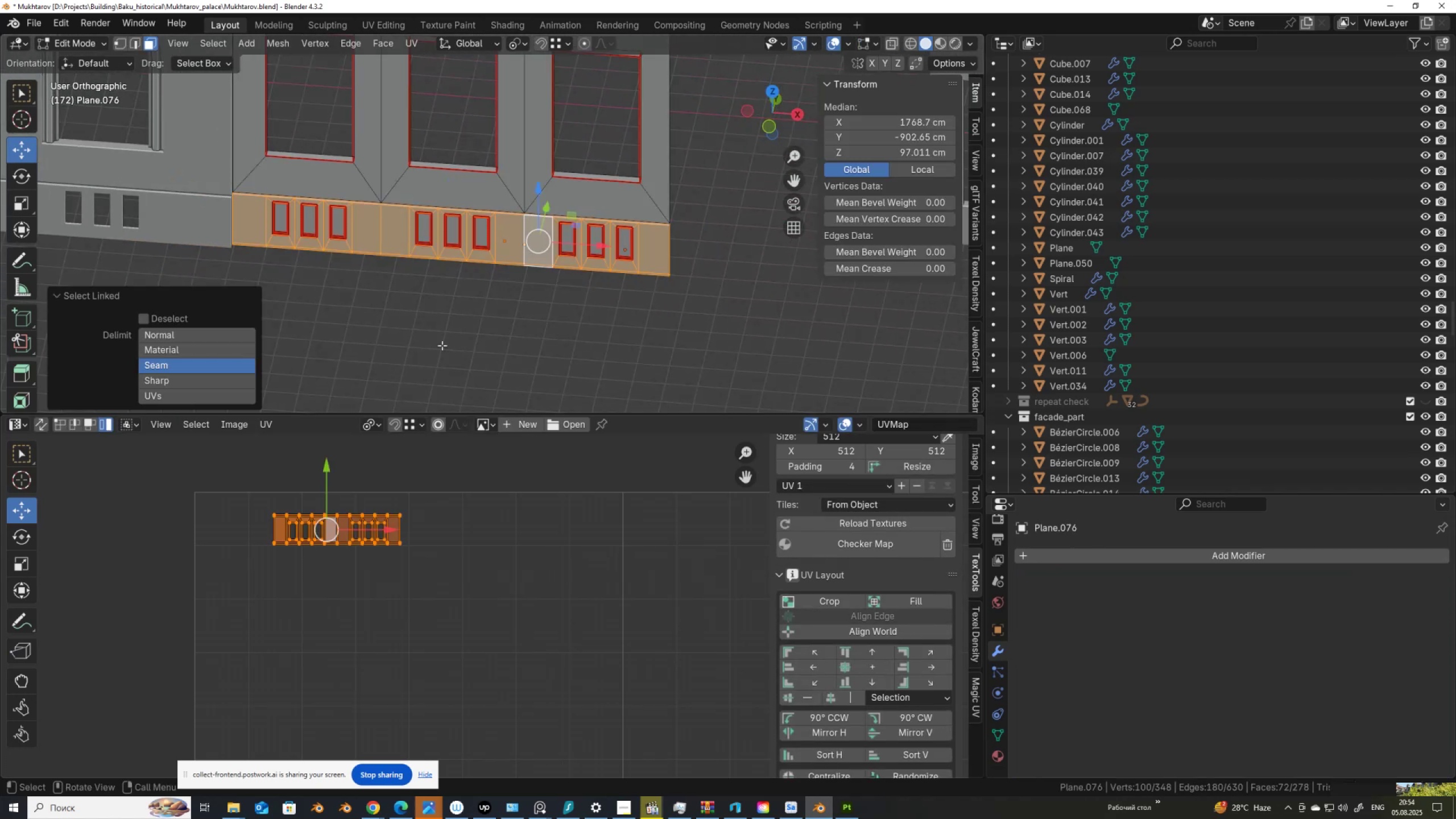 
scroll: coordinate [459, 638], scroll_direction: up, amount: 11.0
 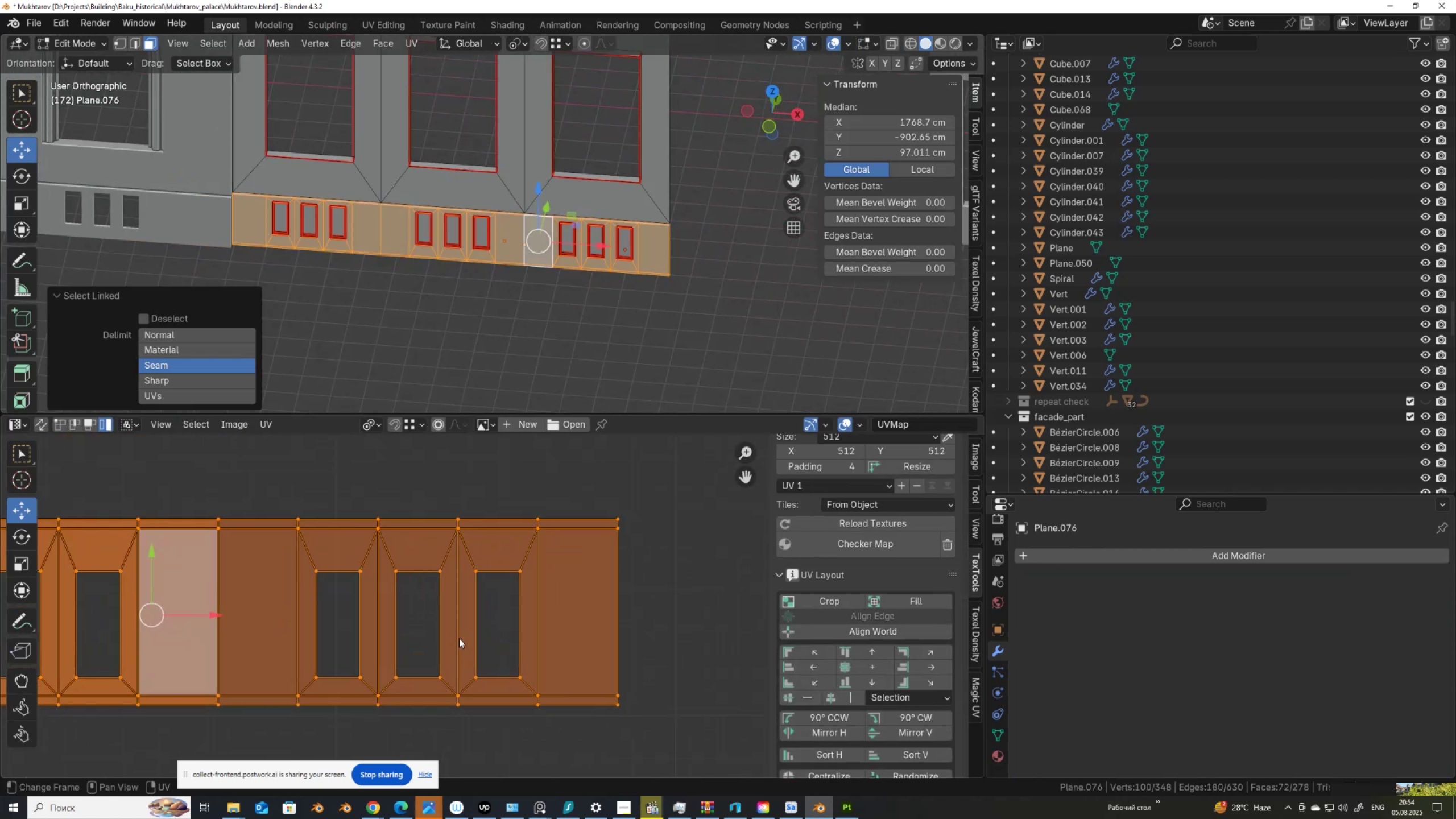 
scroll: coordinate [426, 609], scroll_direction: down, amount: 8.0
 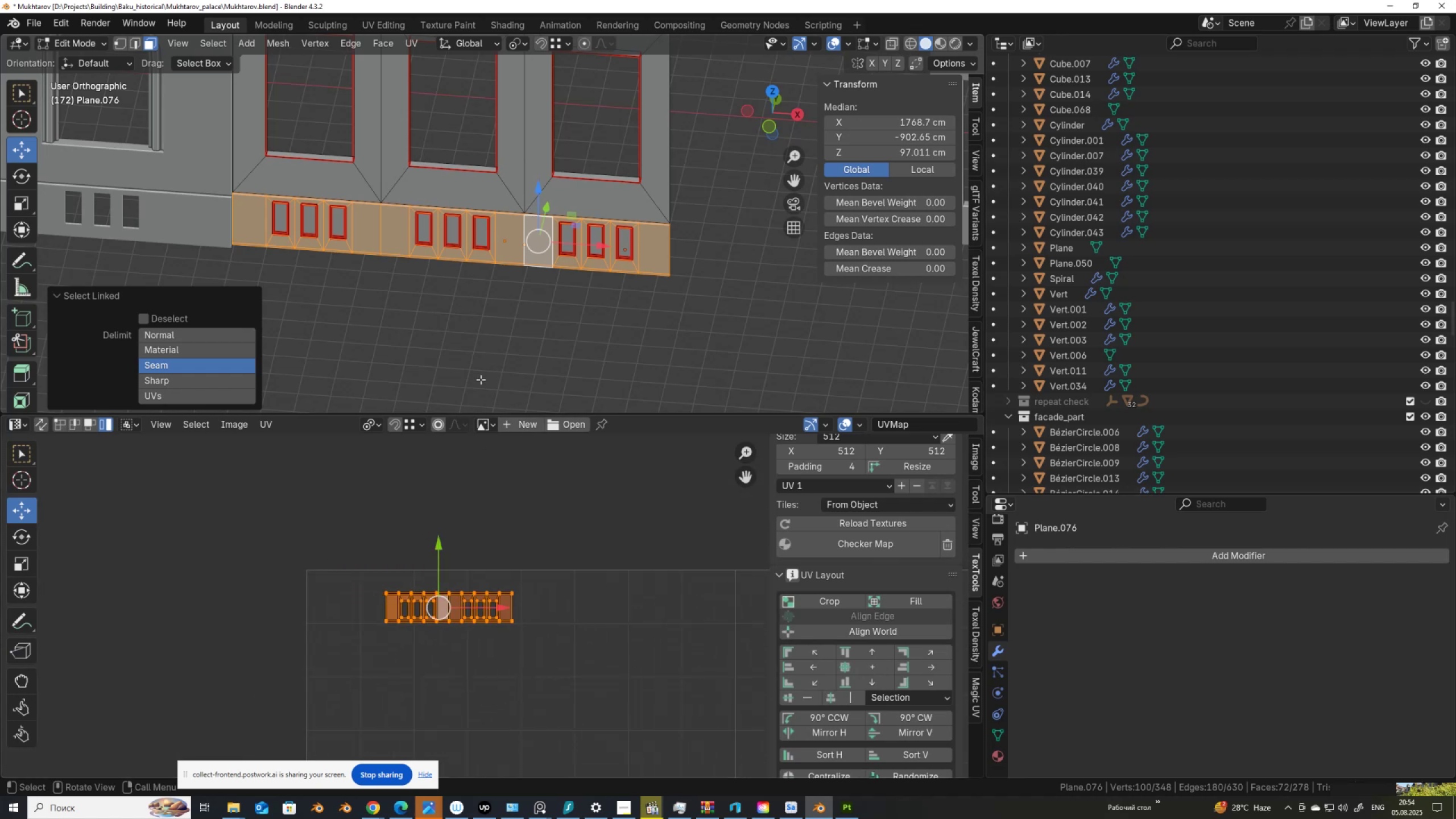 
hold_key(key=AltLeft, duration=0.31)
 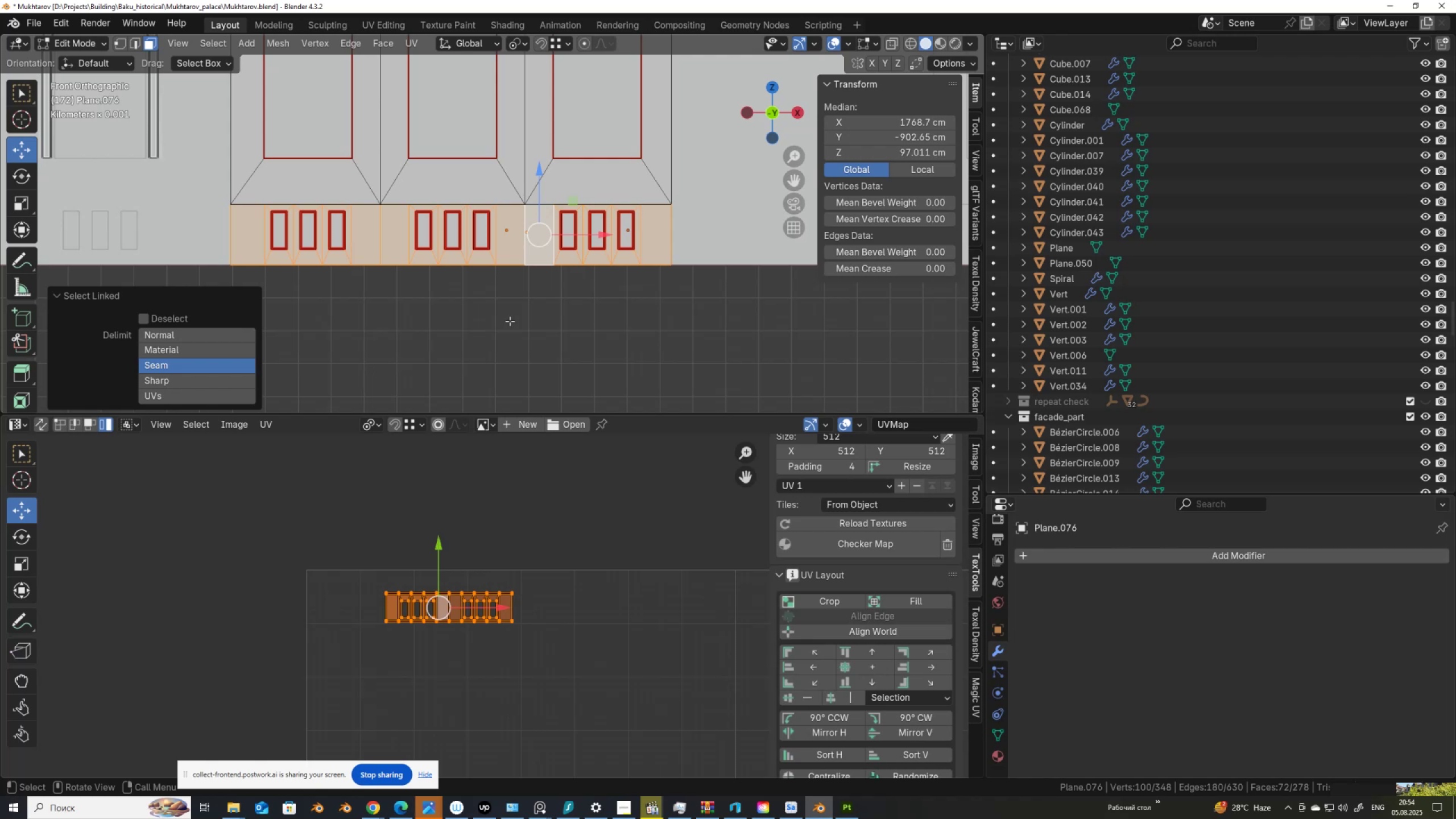 
wait(5.18)
 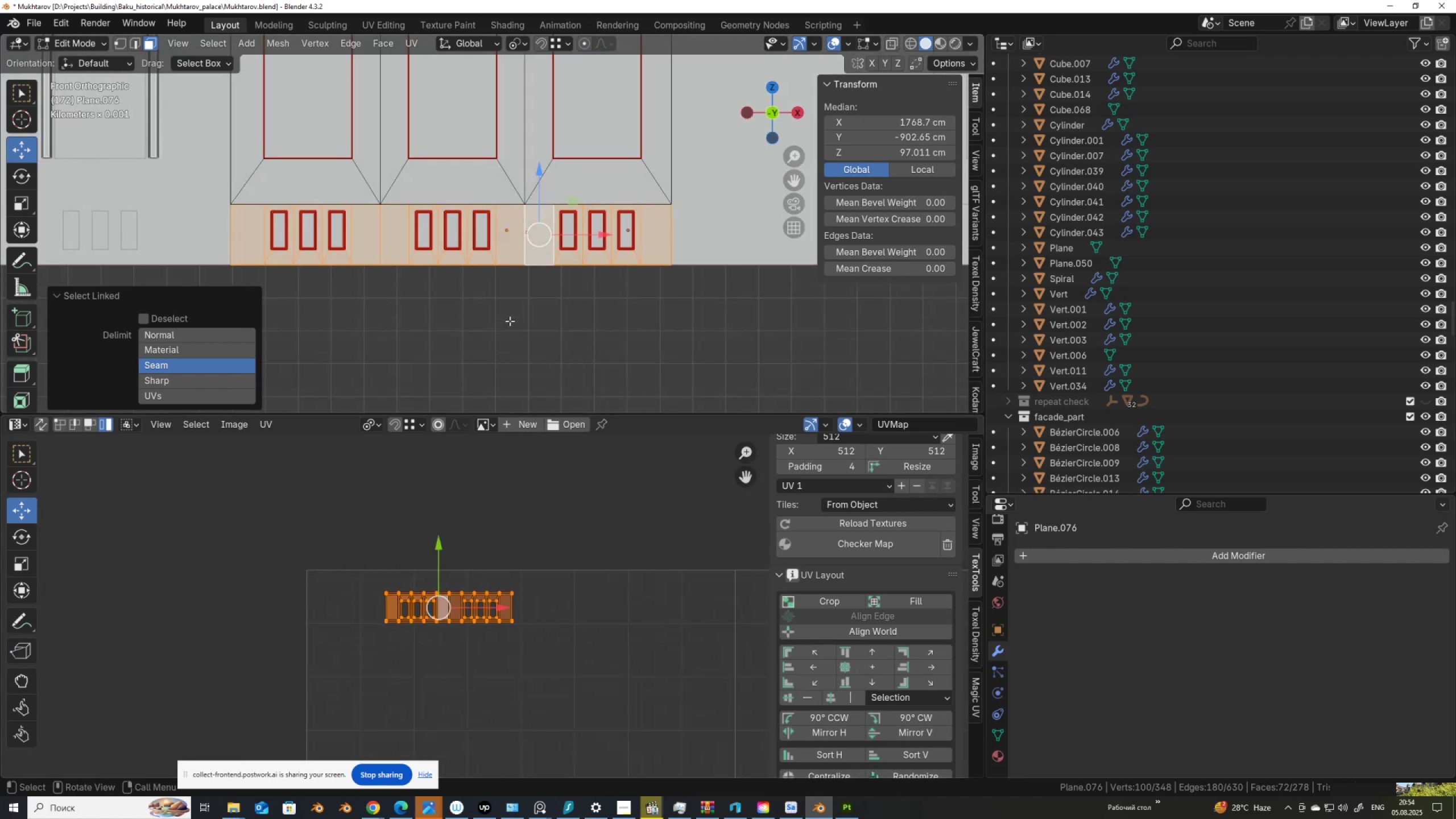 
key(U)
 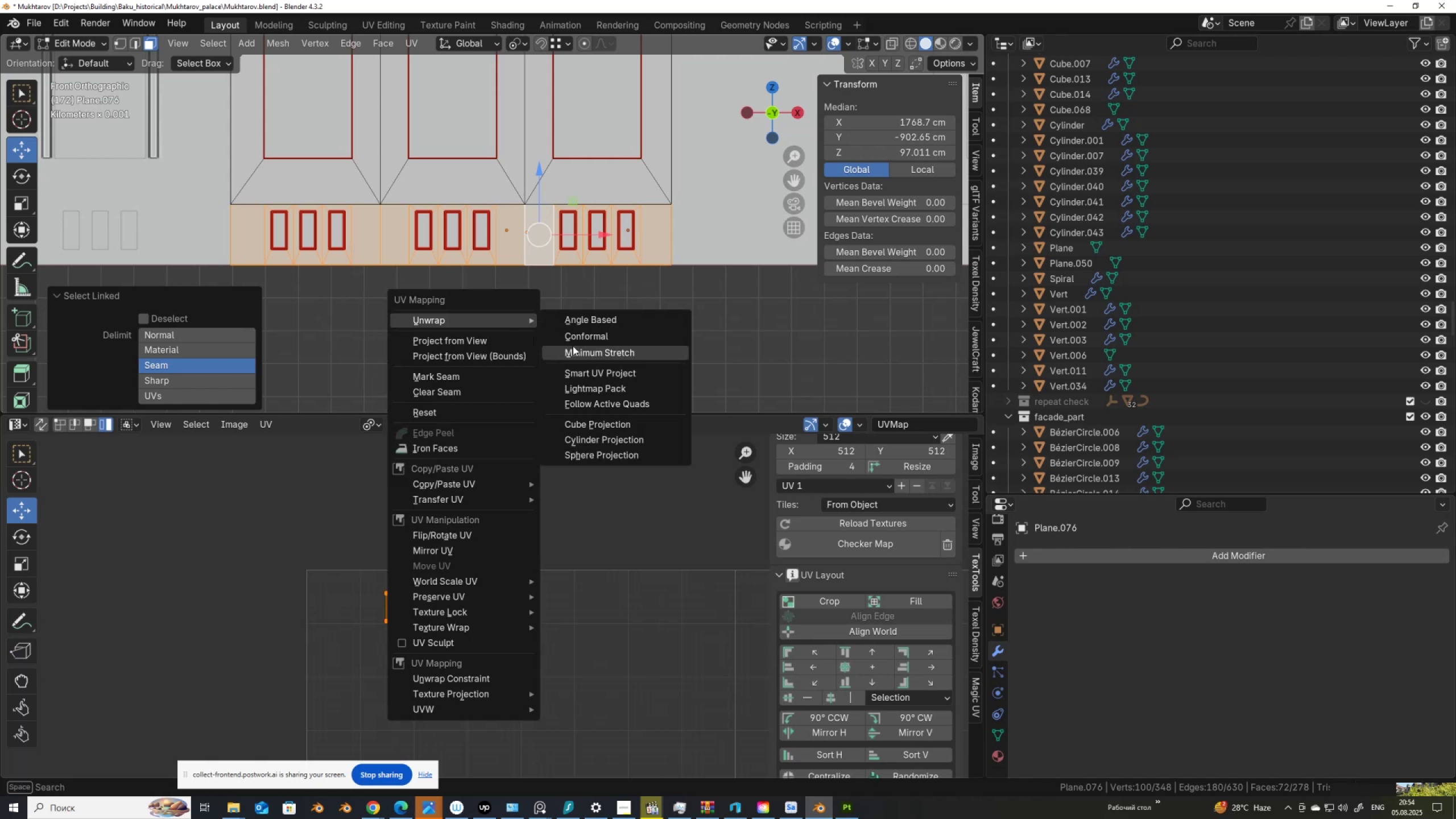 
left_click([580, 336])
 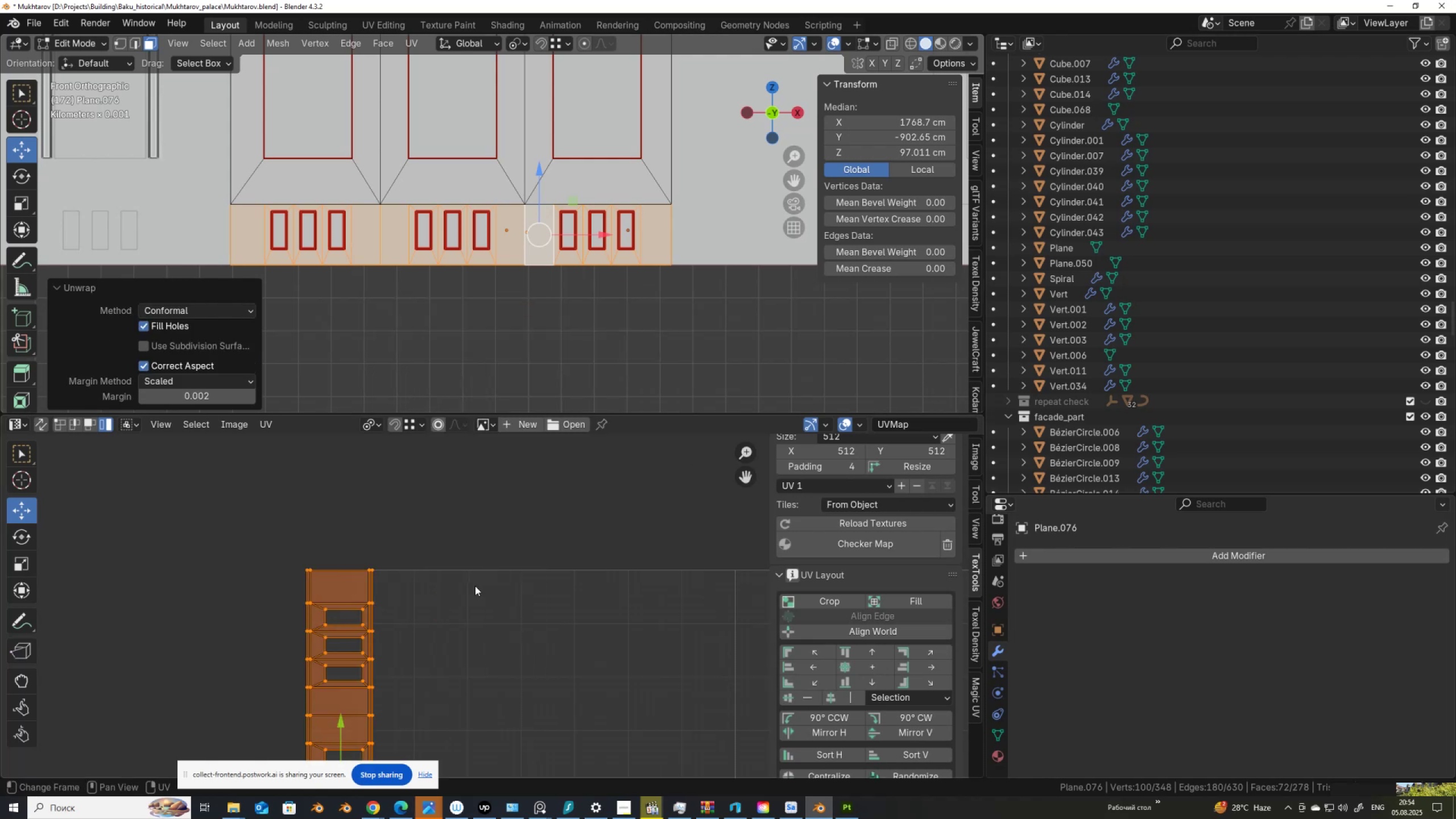 
scroll: coordinate [440, 642], scroll_direction: down, amount: 3.0
 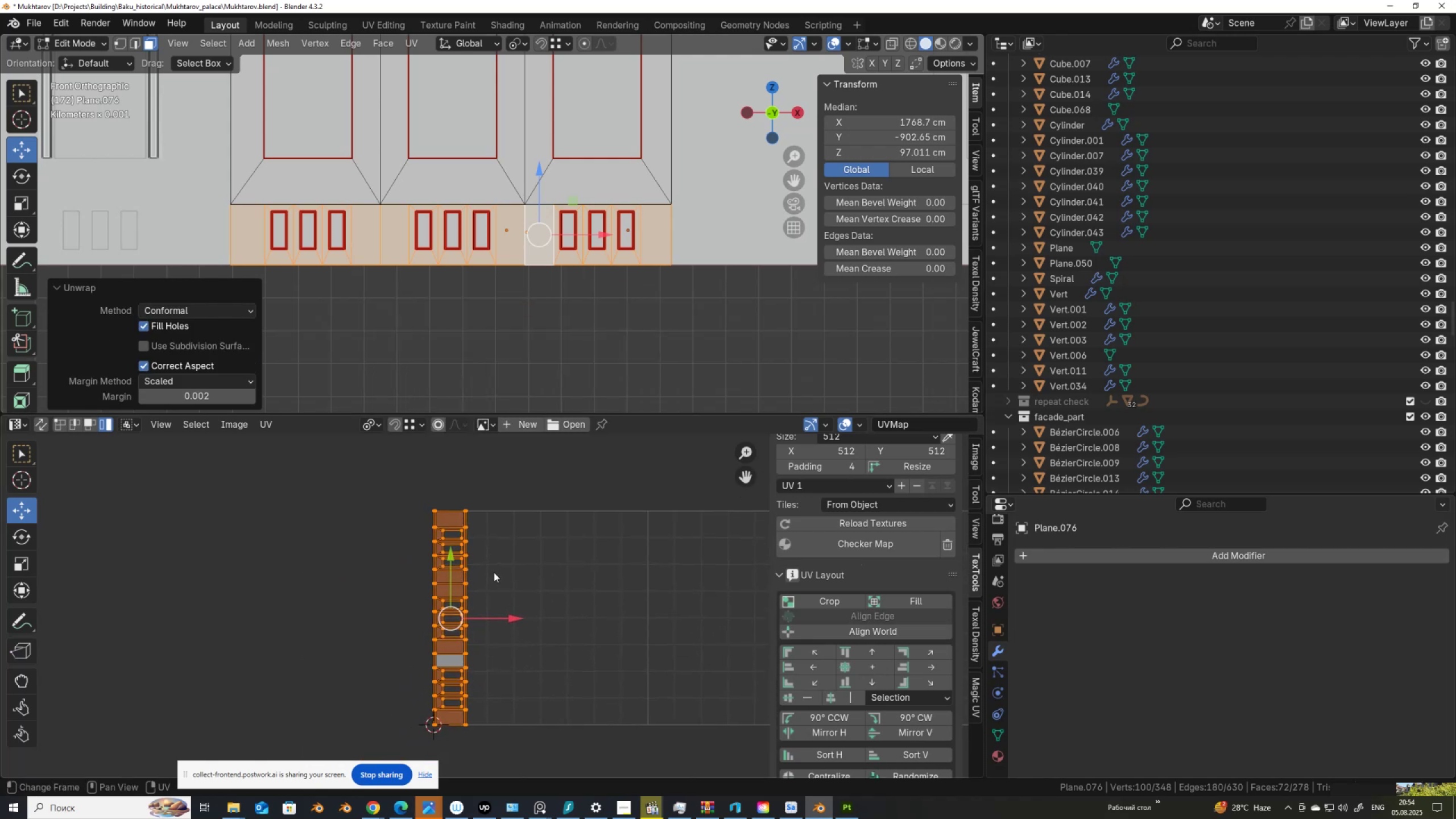 
scroll: coordinate [528, 279], scroll_direction: up, amount: 1.0
 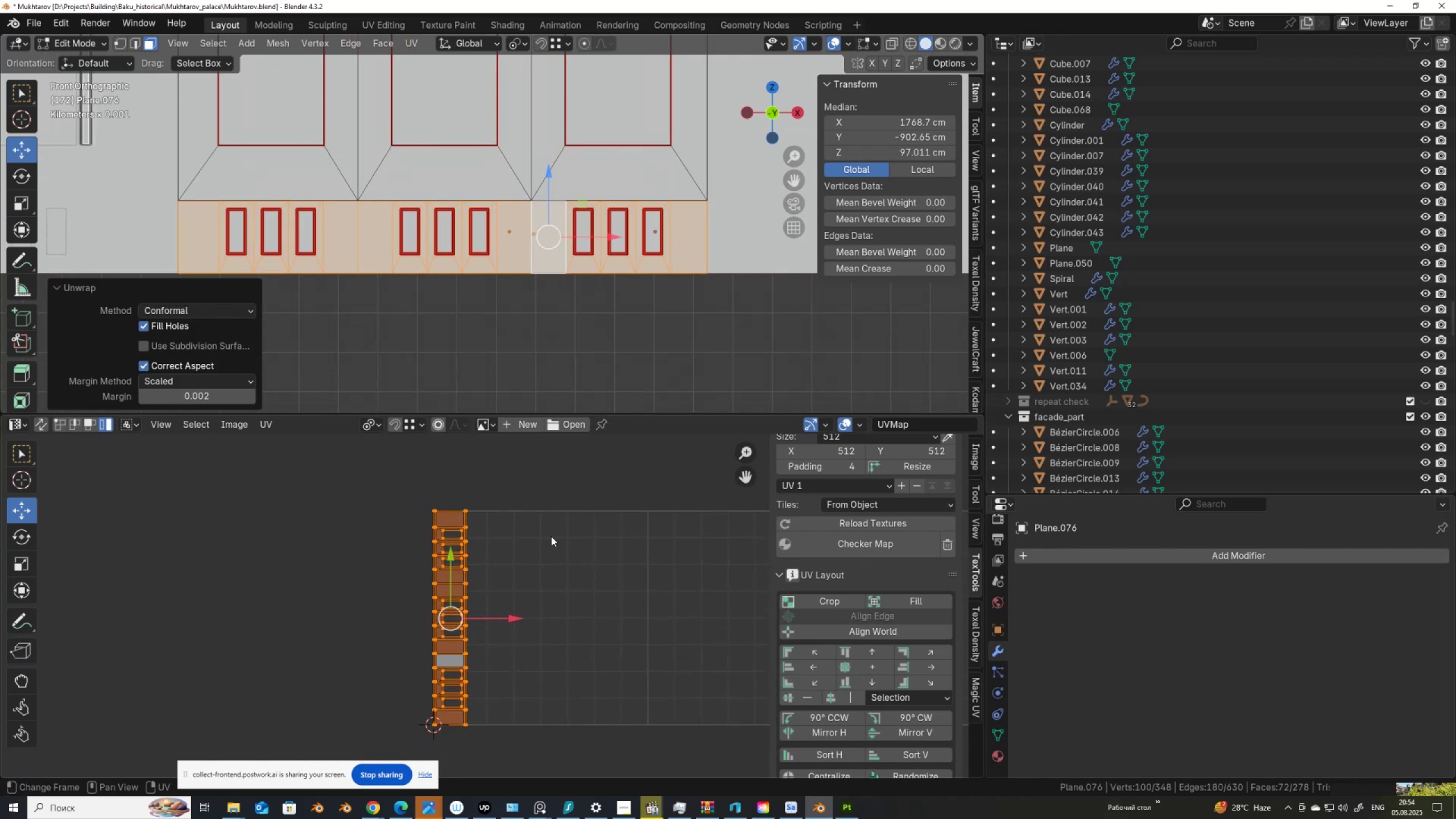 
key(R)
 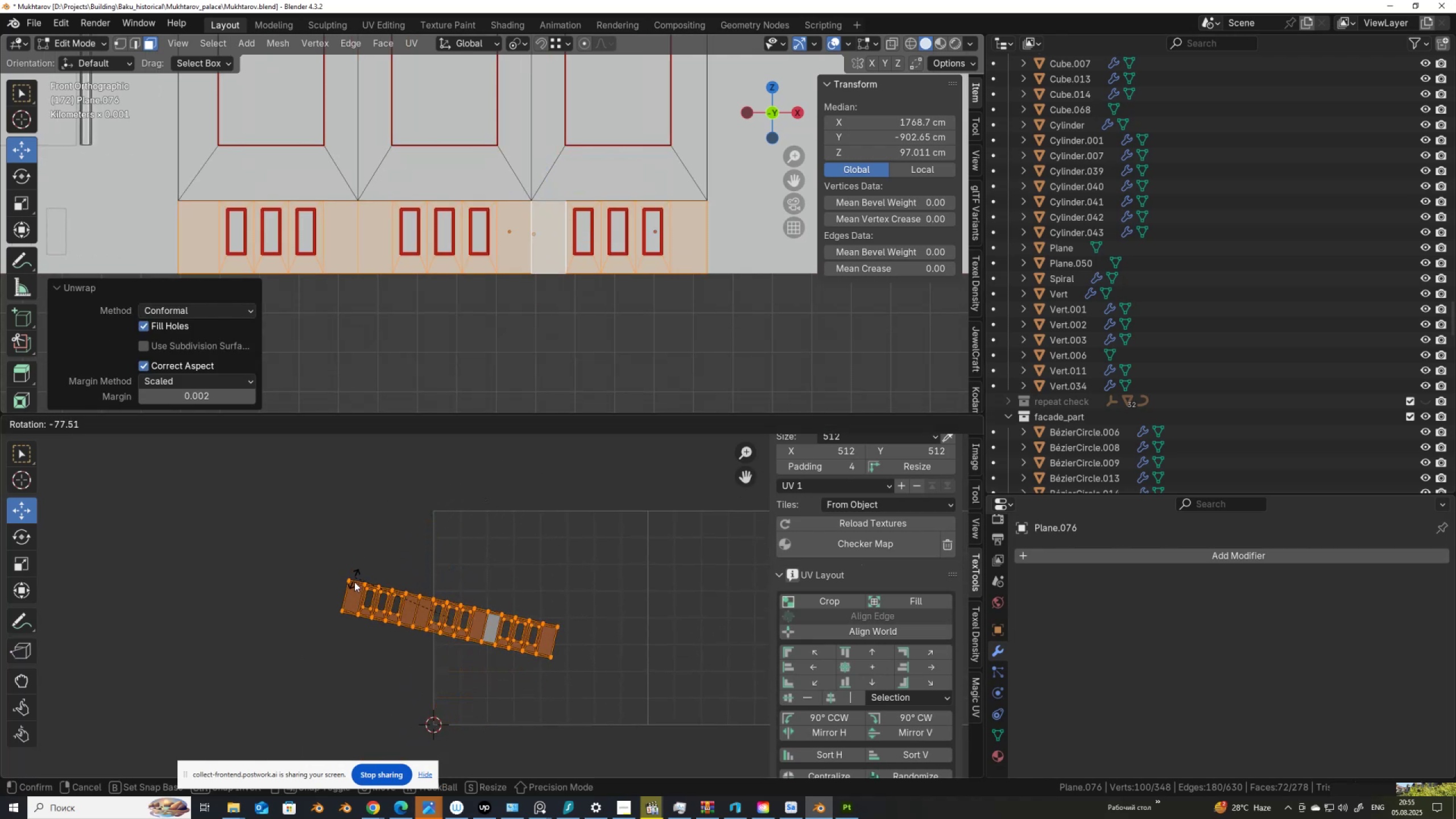 
hold_key(key=ControlLeft, duration=1.3)
left_click([358, 599])
 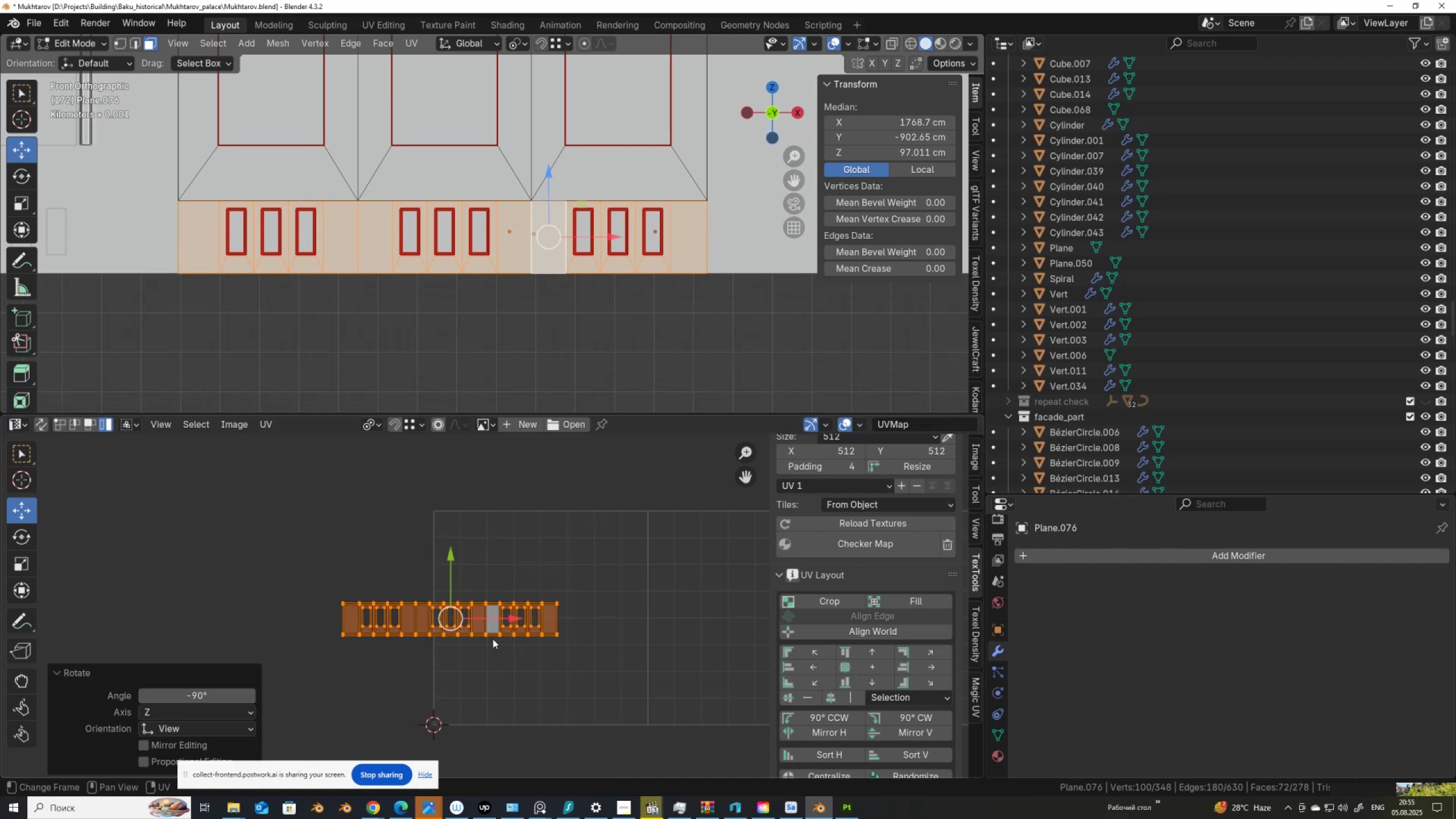 
key(G)
 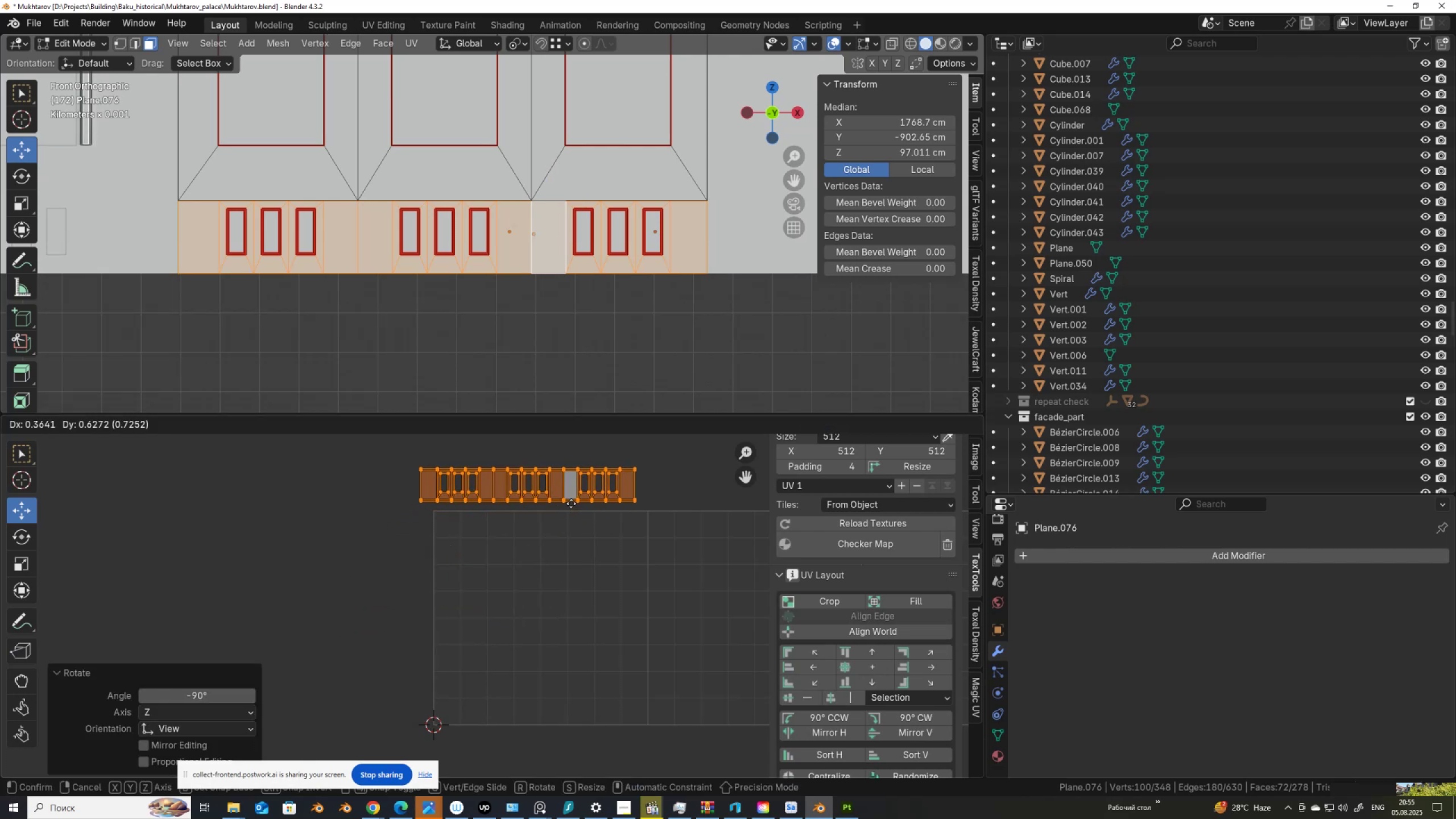 
left_click([571, 503])
 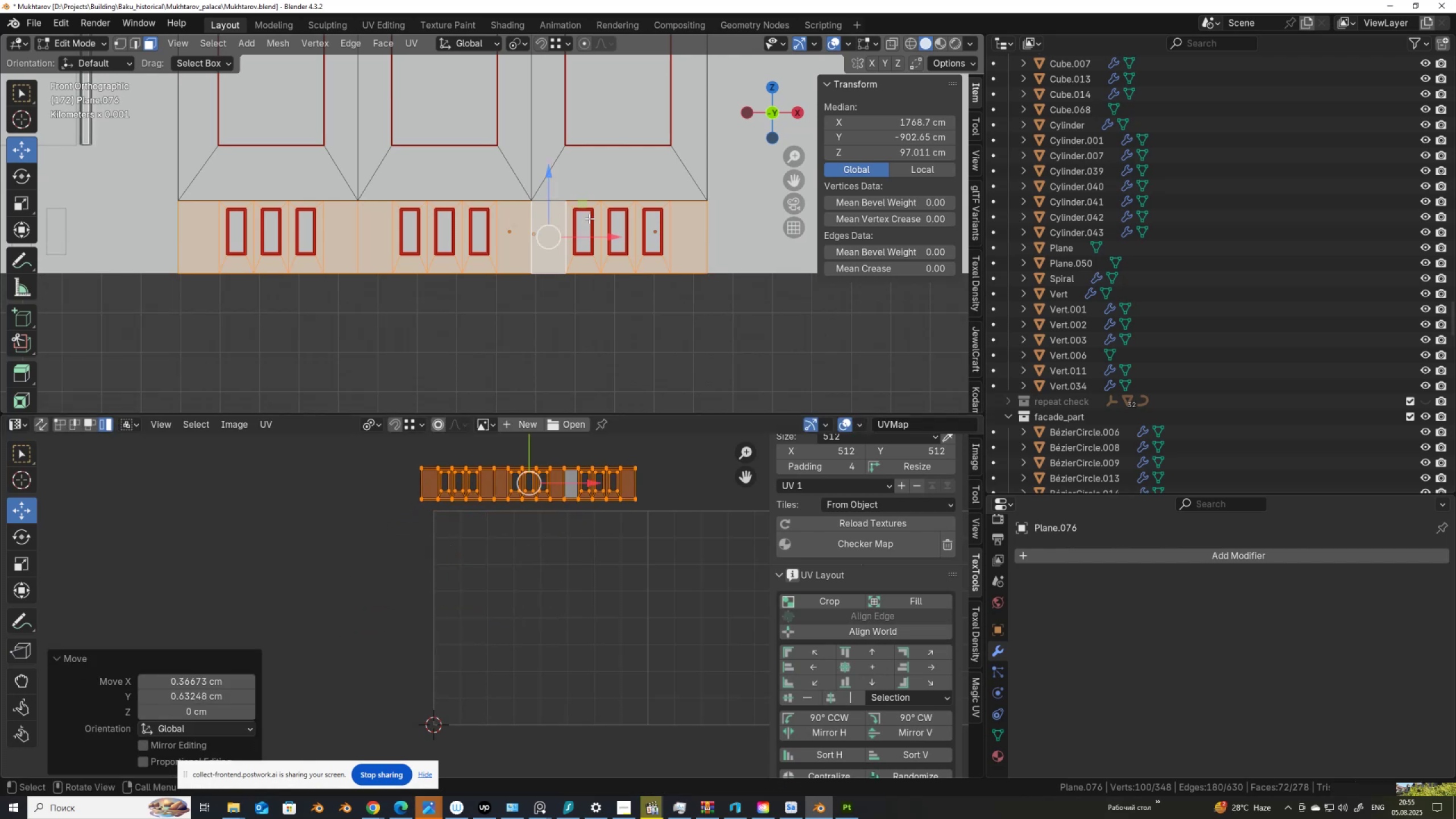 
scroll: coordinate [542, 264], scroll_direction: down, amount: 9.0
 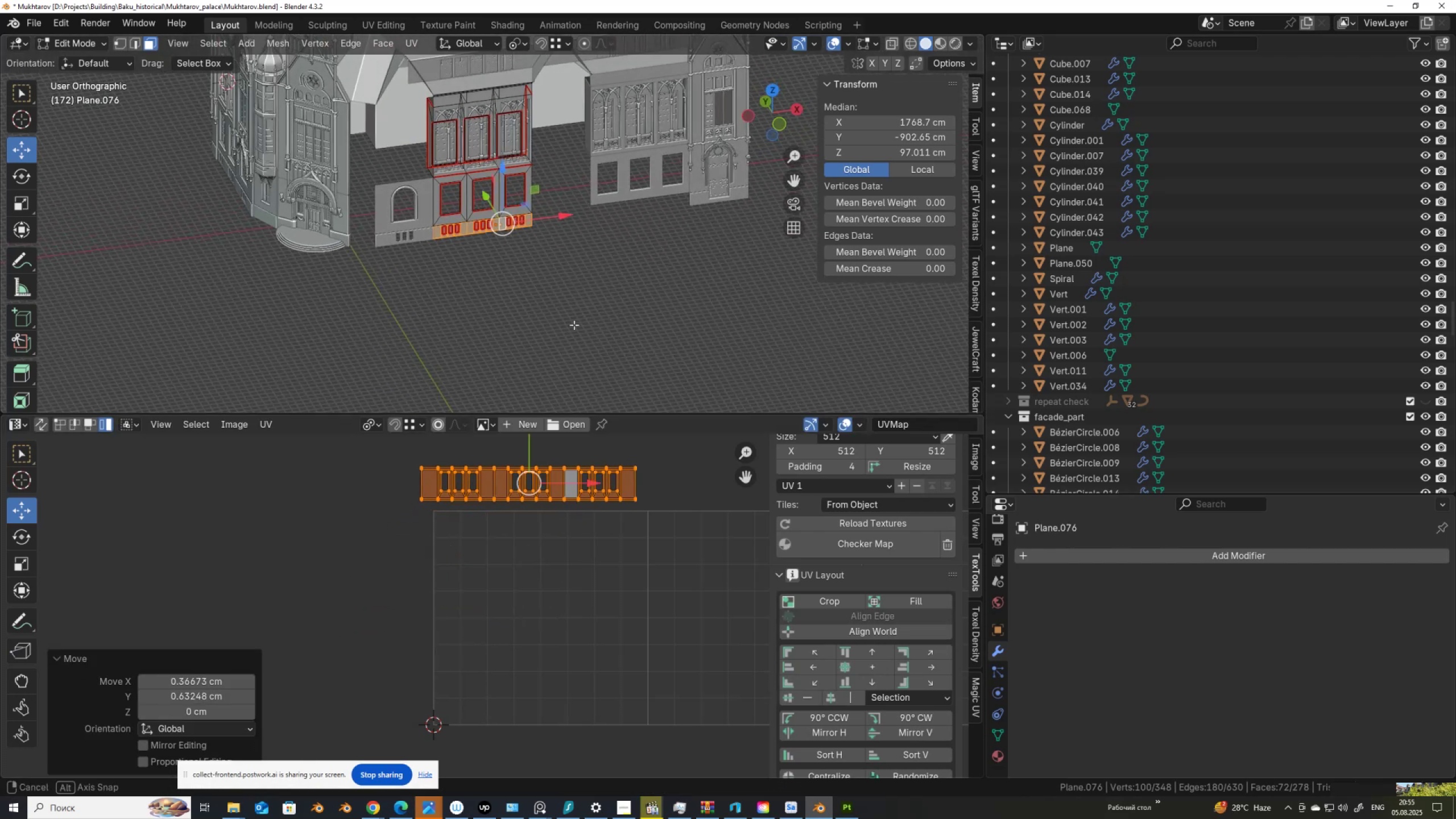 
scroll: coordinate [560, 302], scroll_direction: up, amount: 4.0
 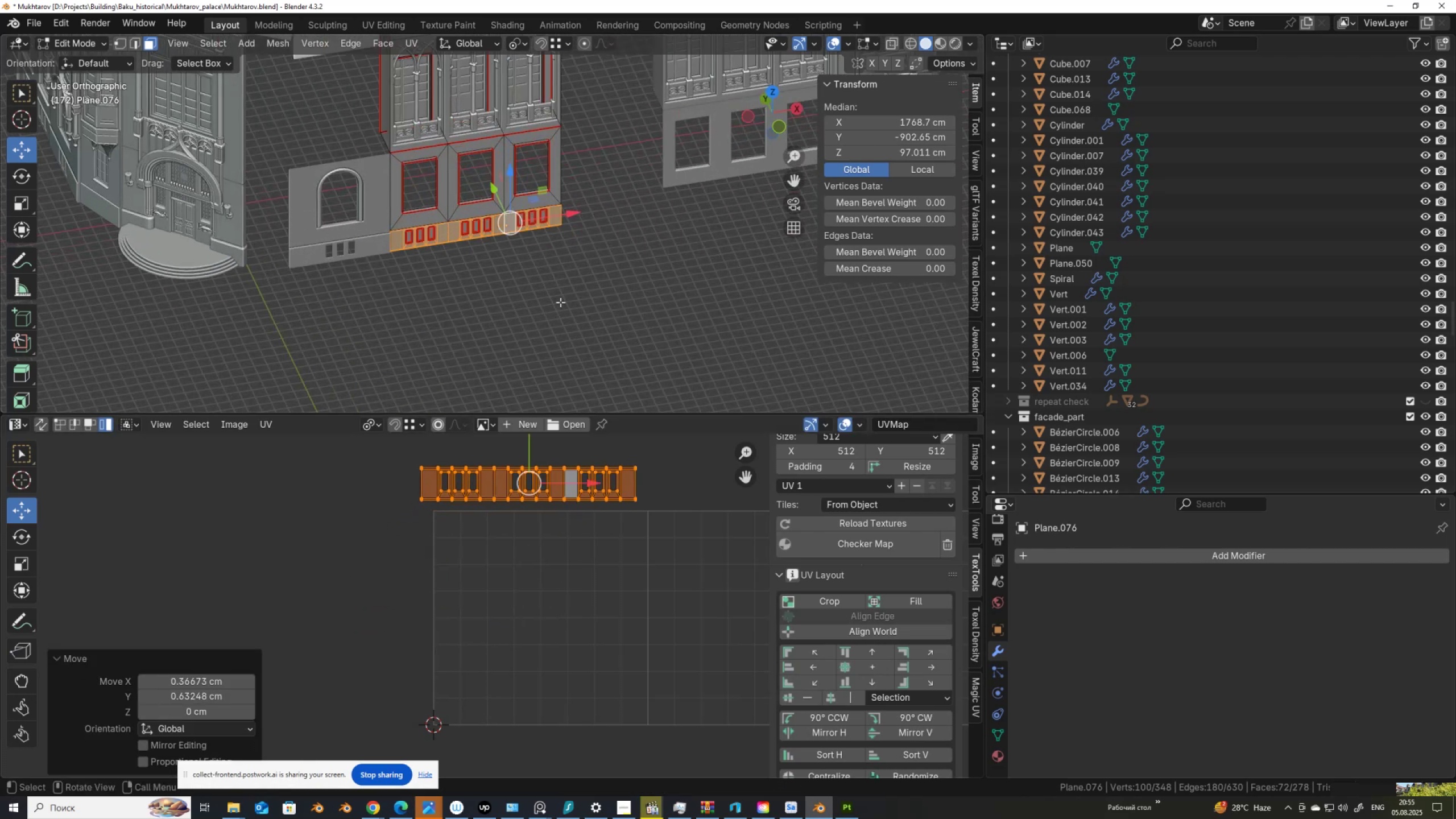 
key(Tab)
 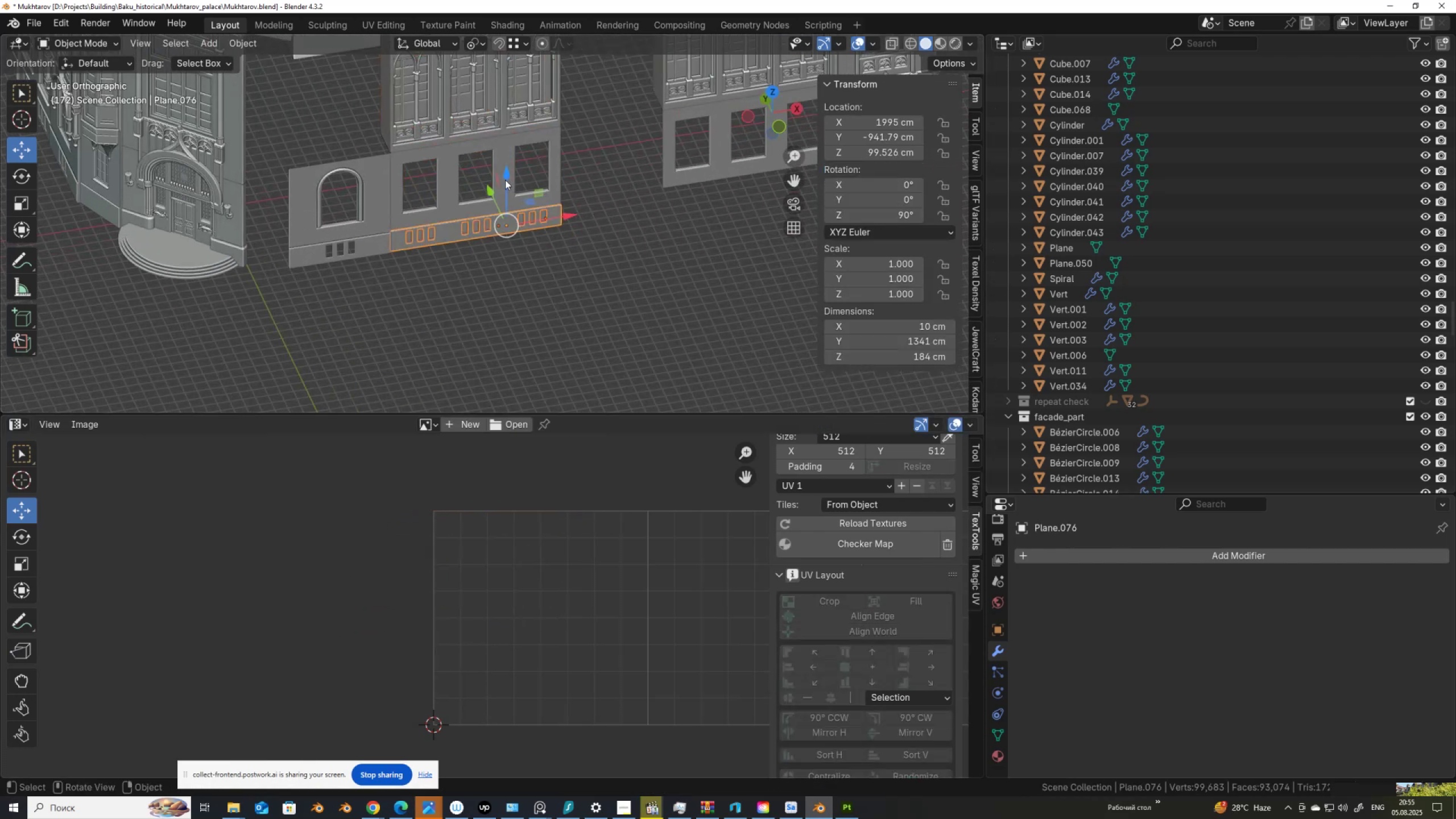 
left_click([504, 180])
 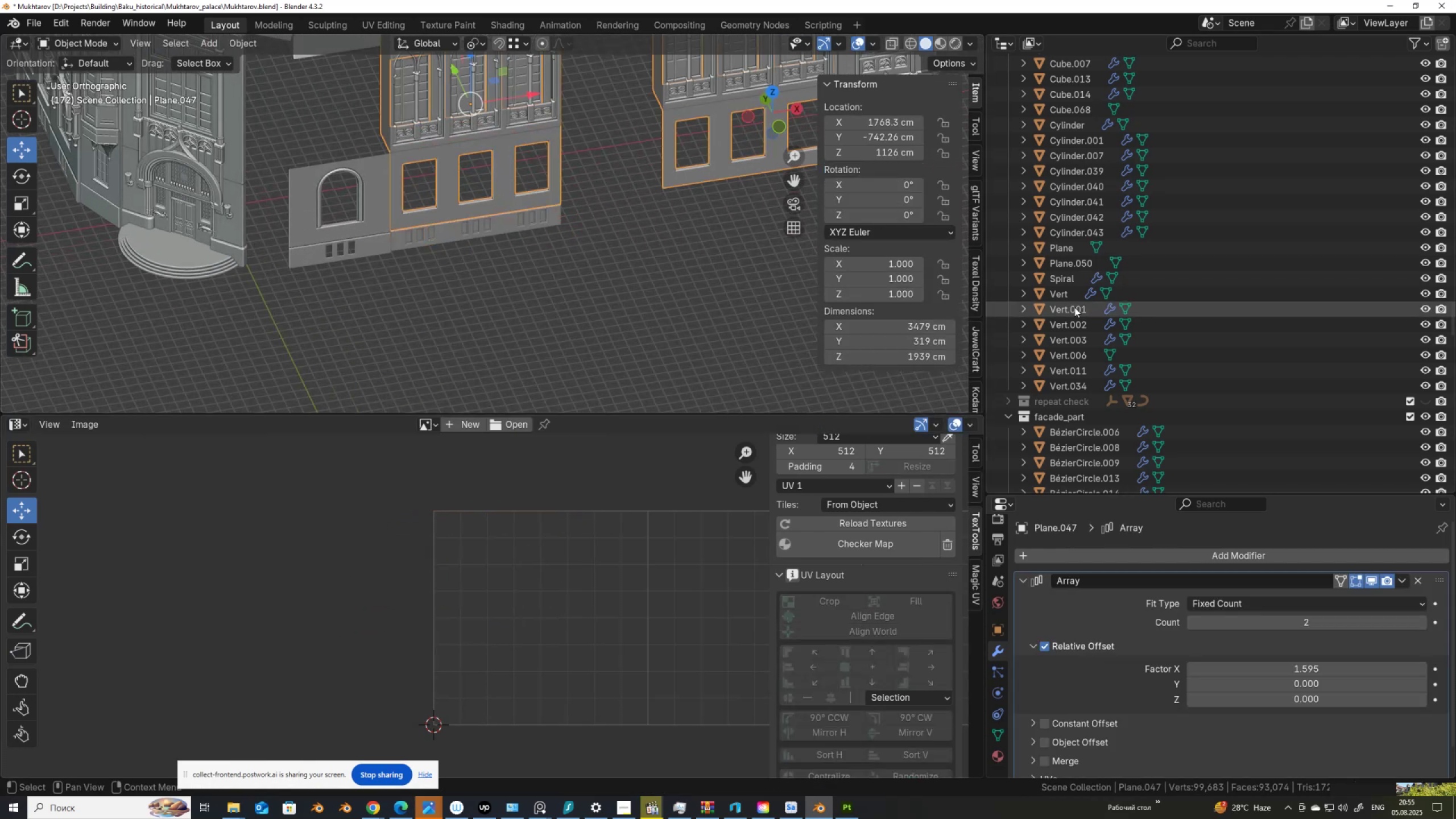 
key(NumpadDecimal)
 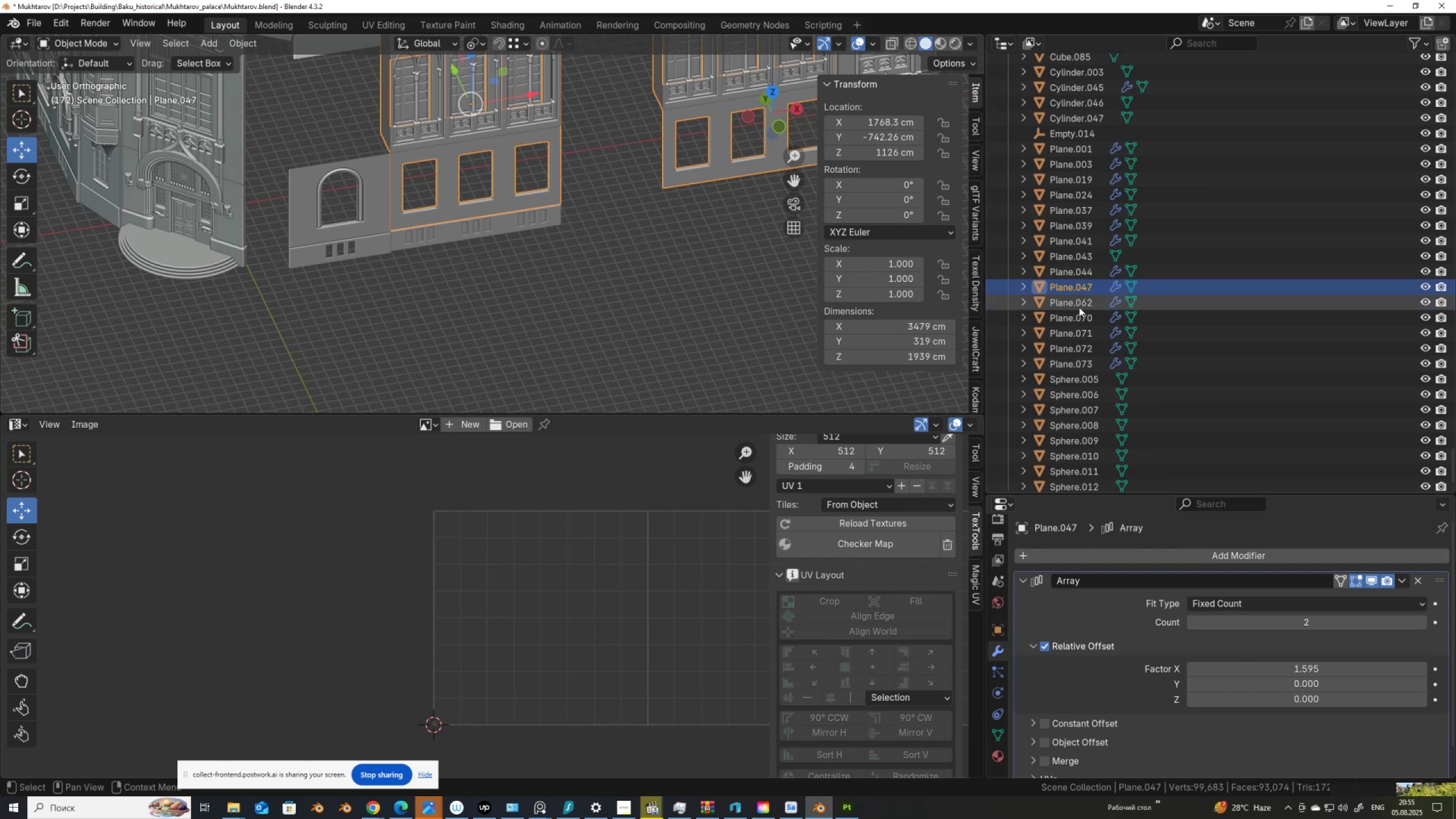 
wait(8.58)
 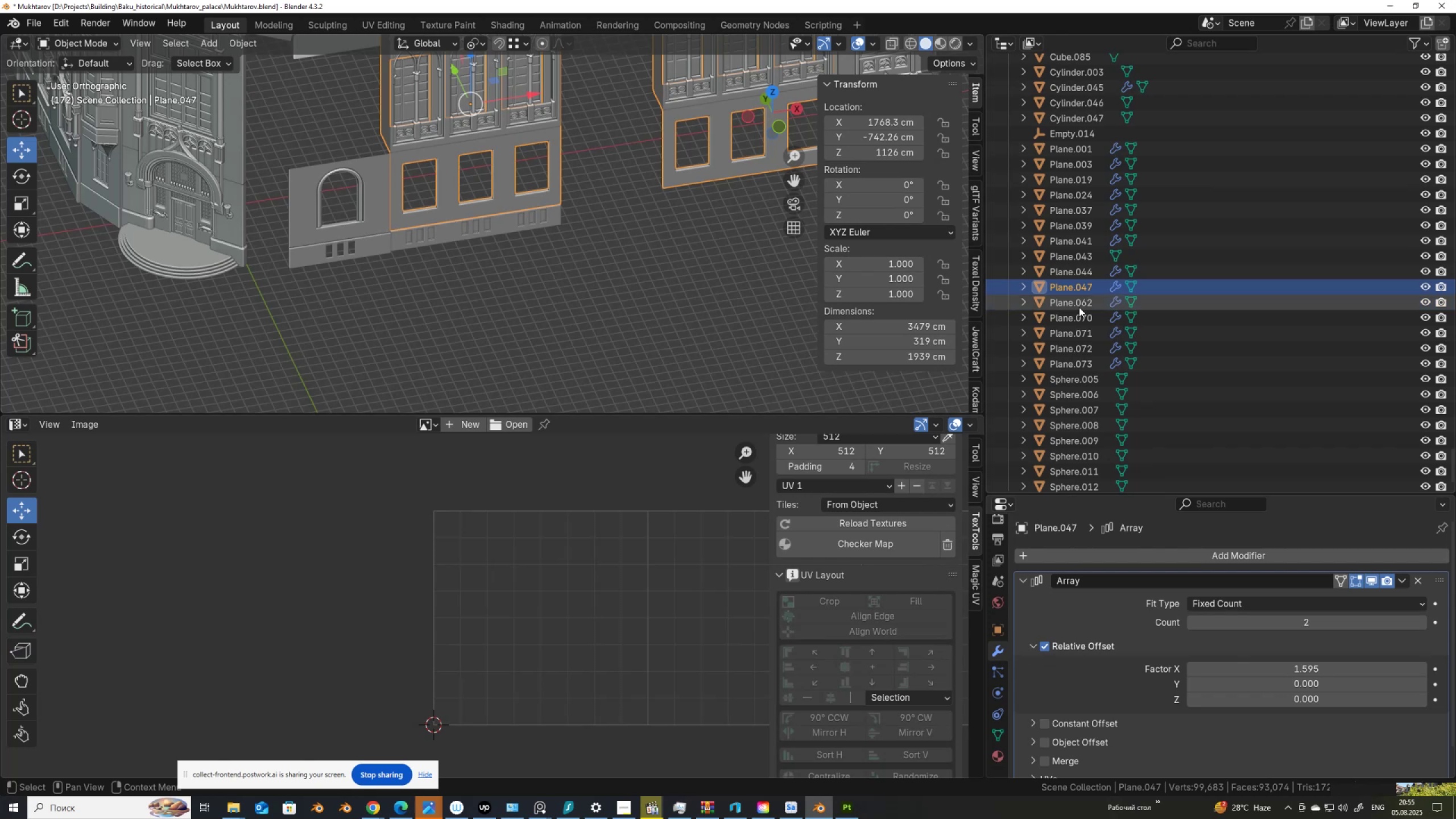 
left_click([511, 146])
 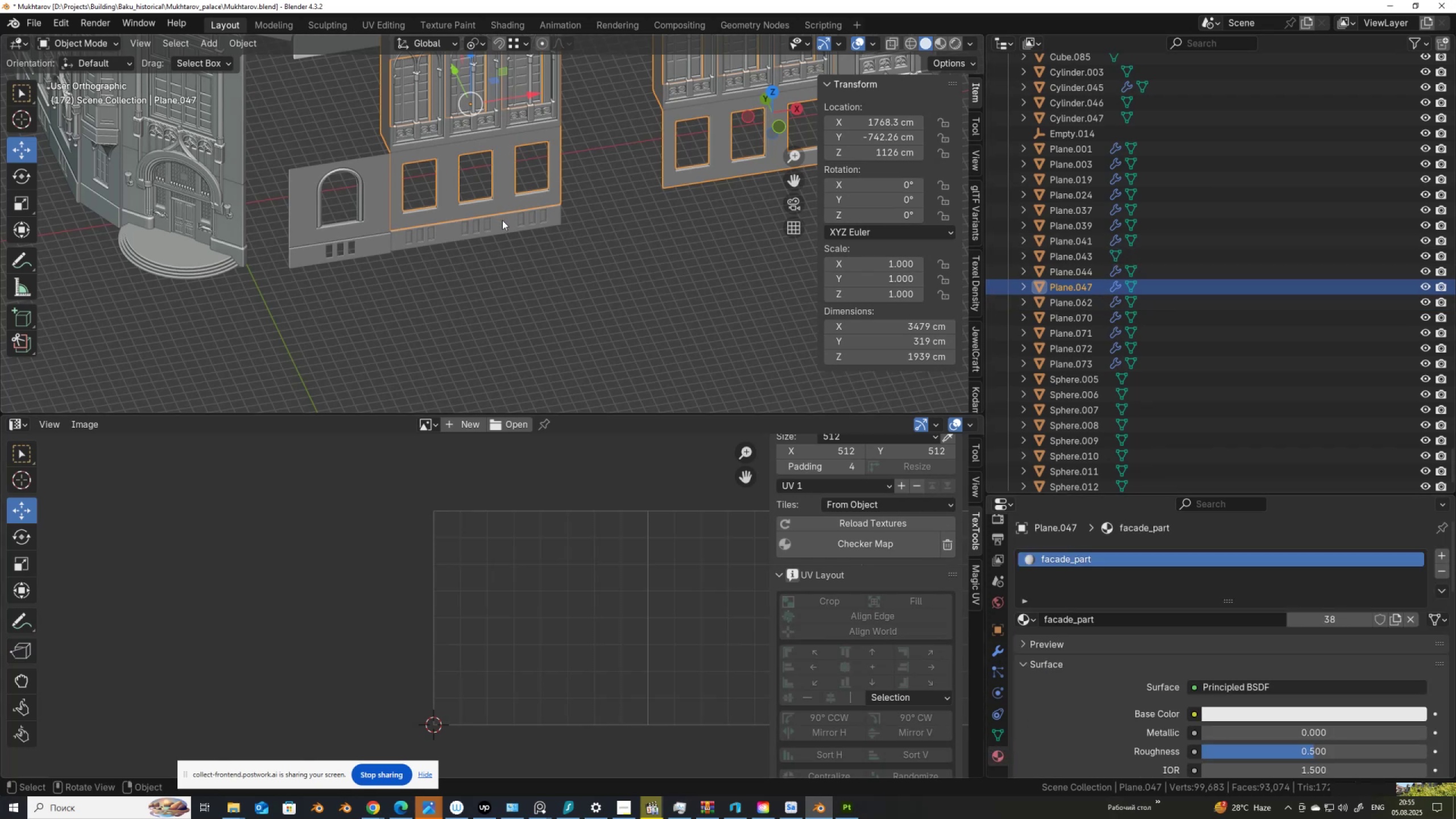 
left_click([500, 226])
 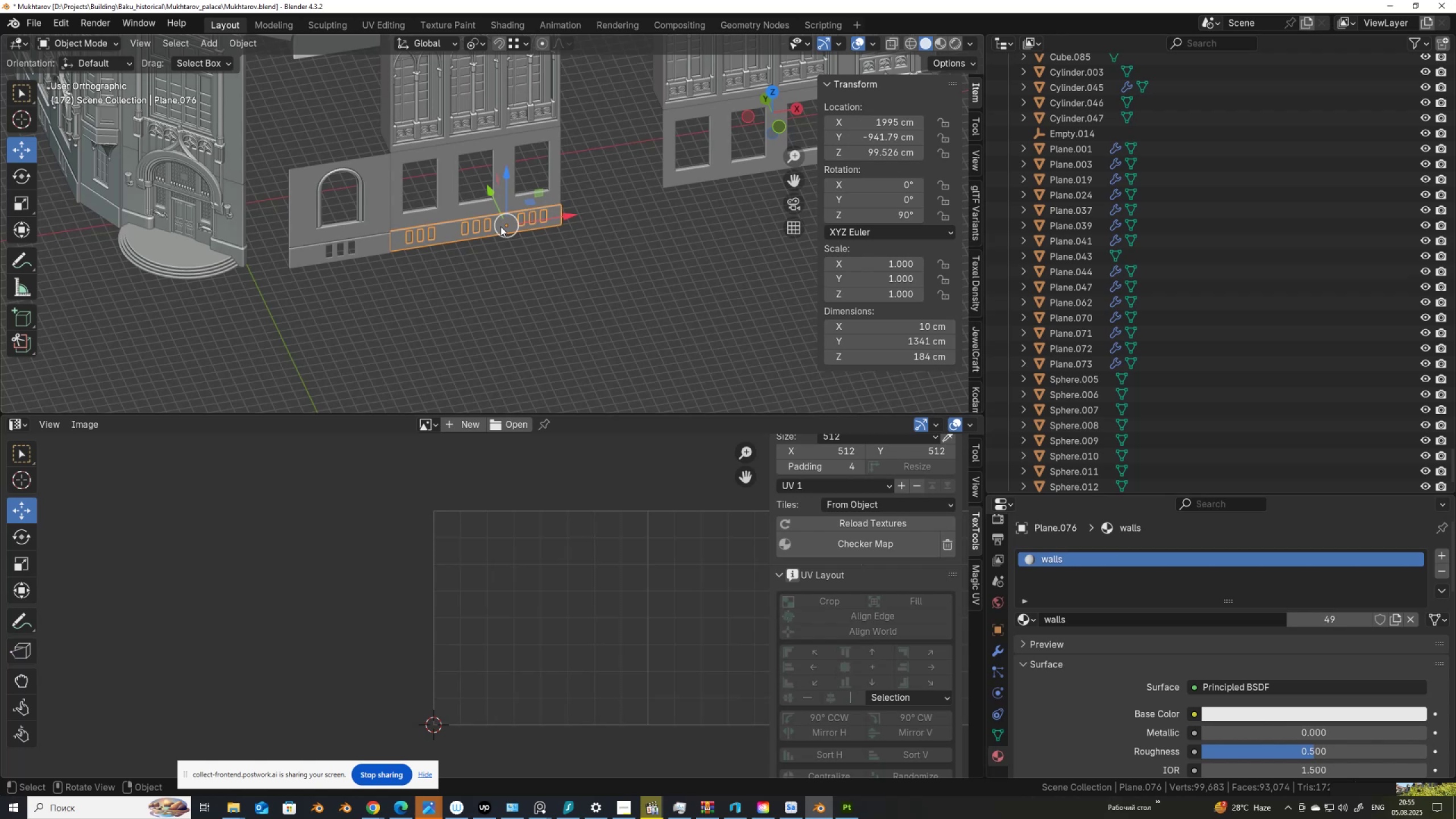 
hold_key(key=ShiftLeft, duration=0.62)
 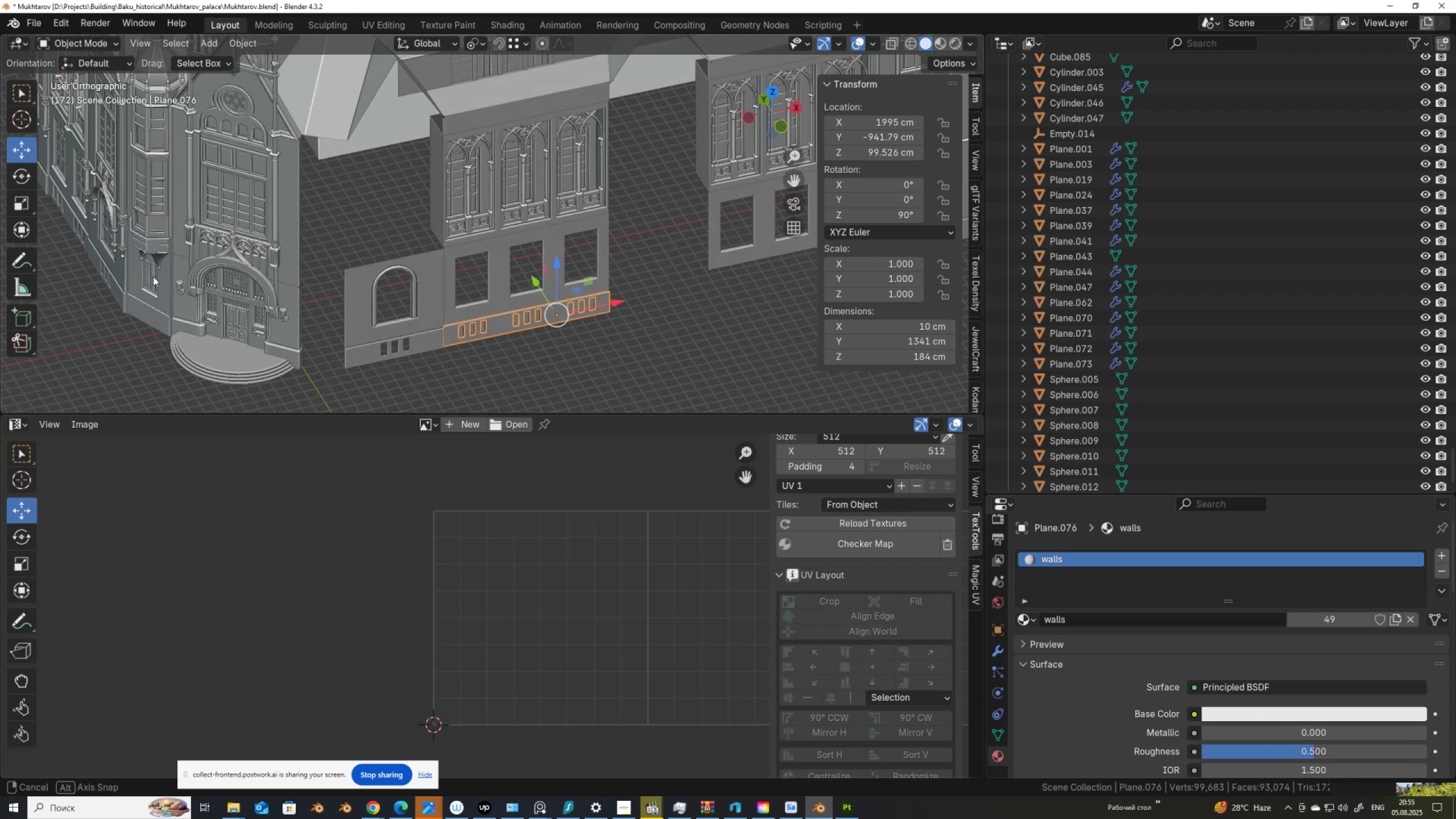 
left_click([86, 343])
 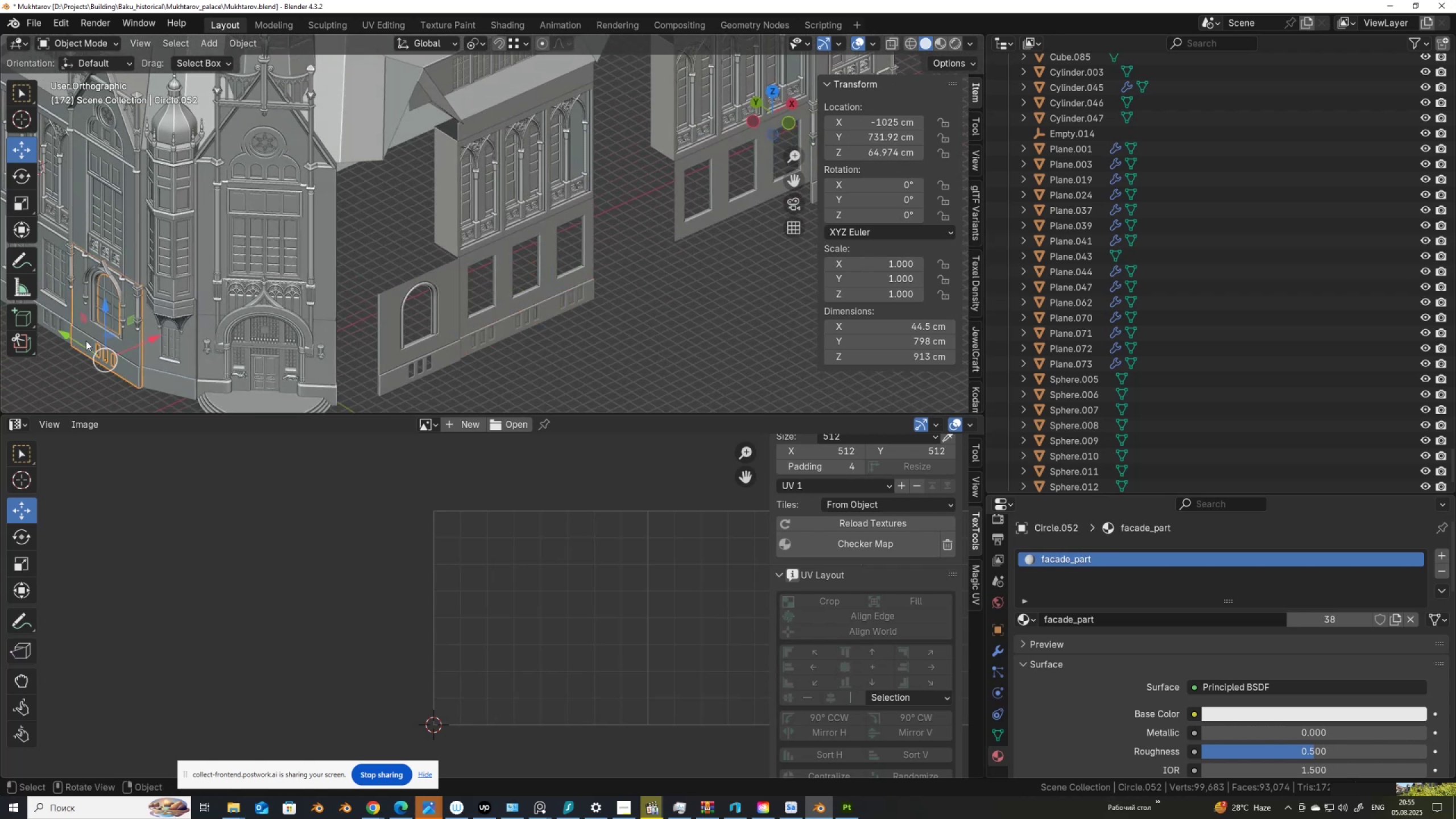 
scroll: coordinate [61, 318], scroll_direction: down, amount: 2.0
 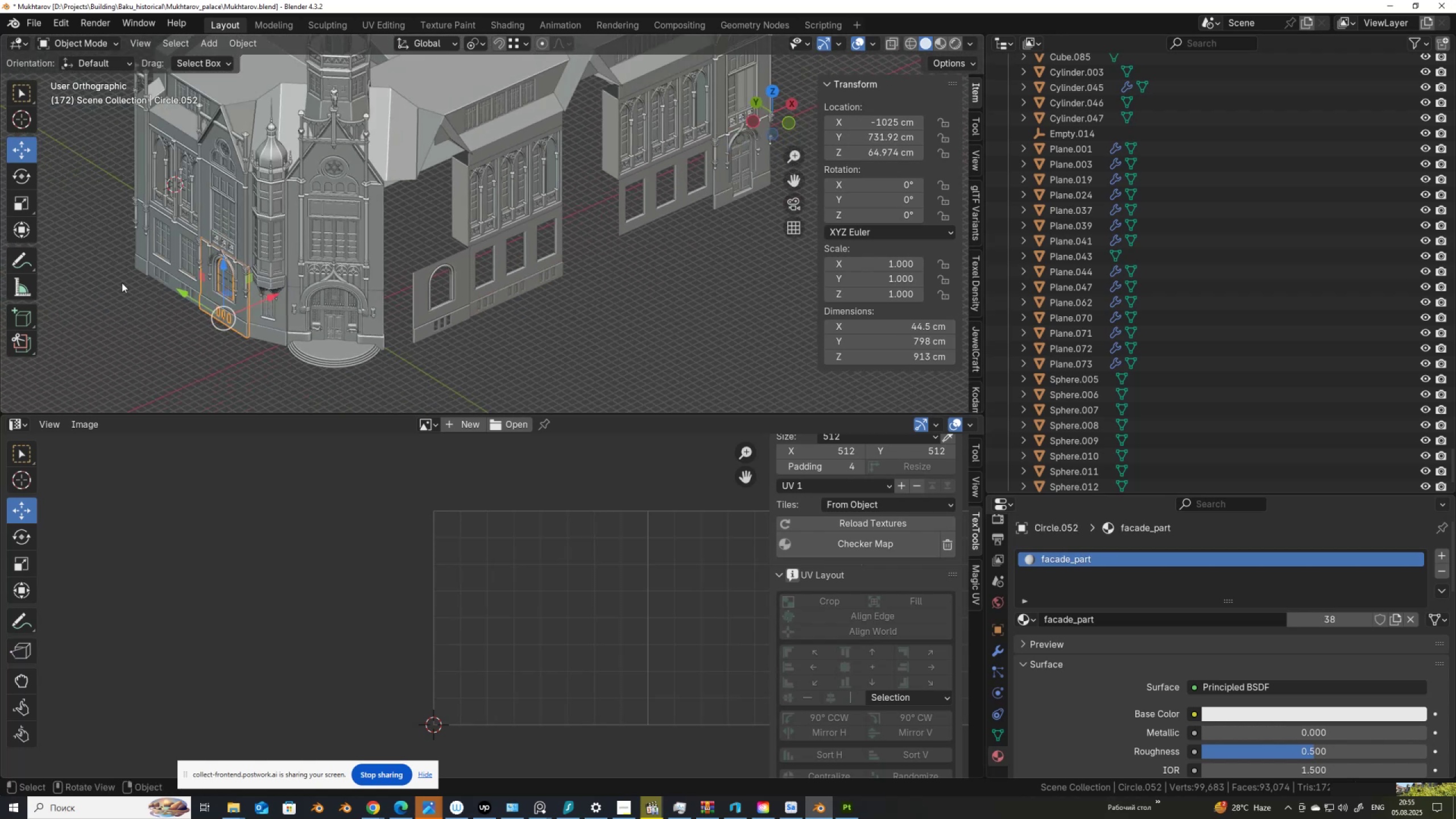 
scroll: coordinate [125, 280], scroll_direction: up, amount: 1.0
 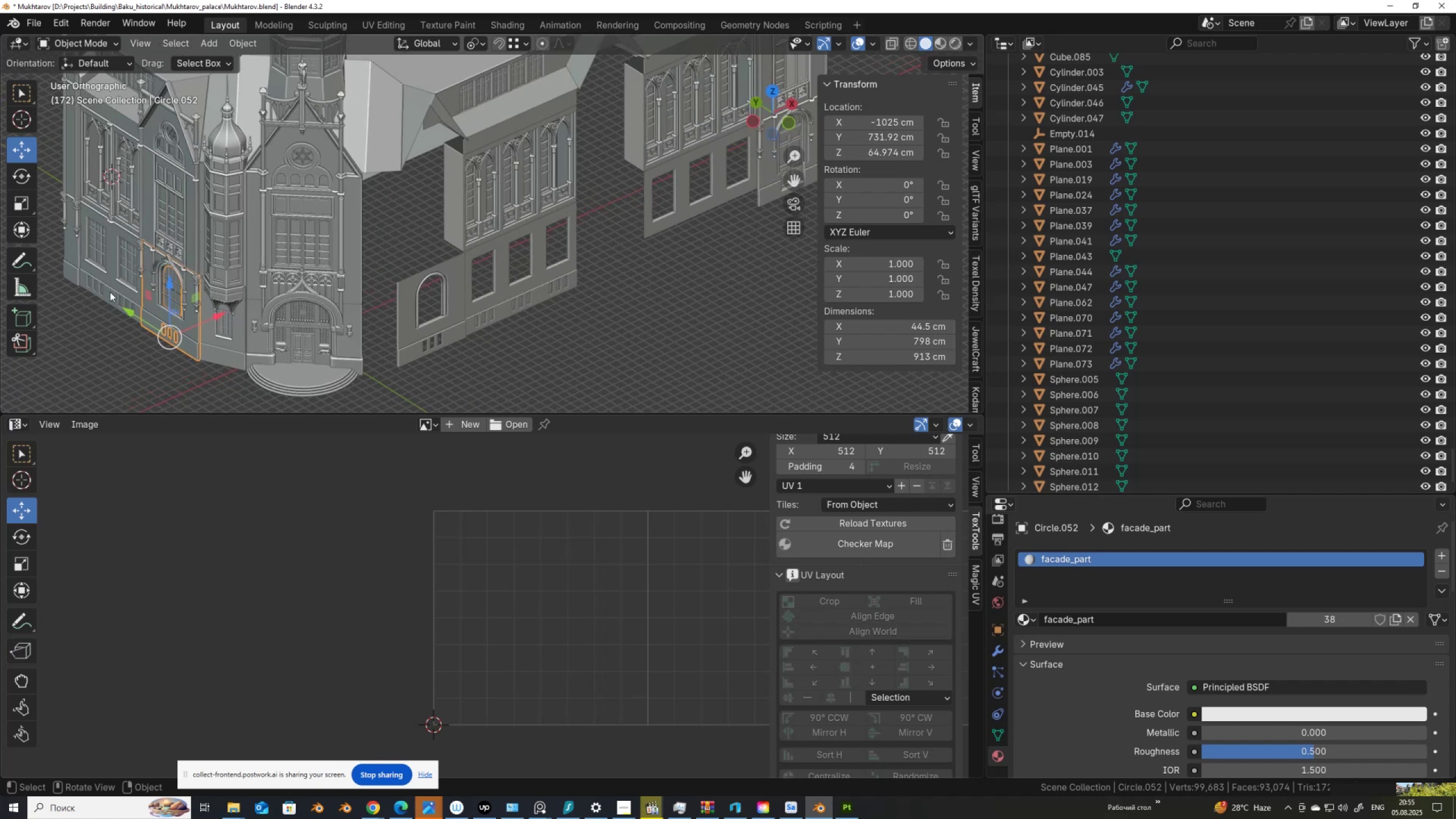 
left_click([109, 292])
 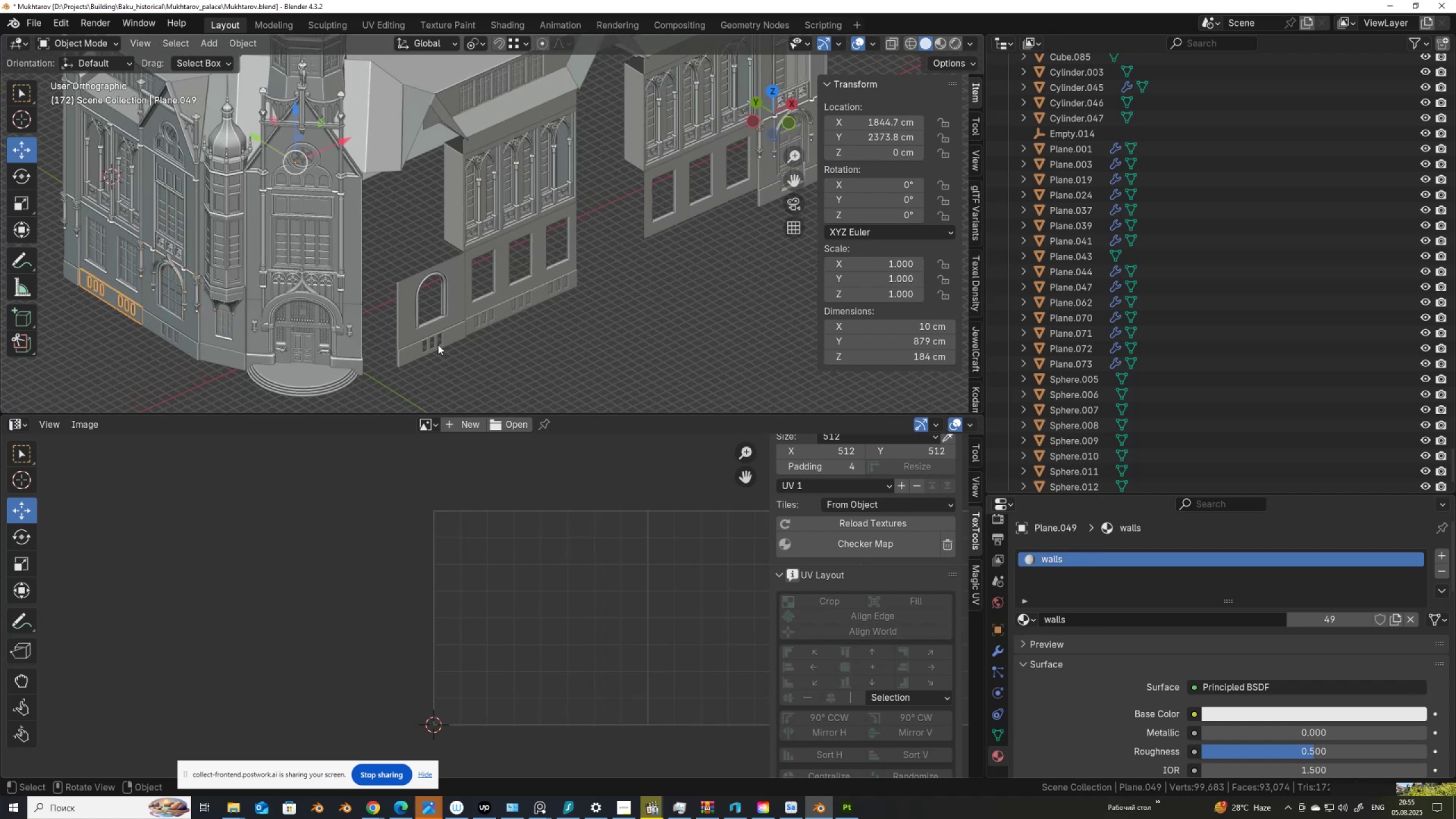 
wait(6.11)
 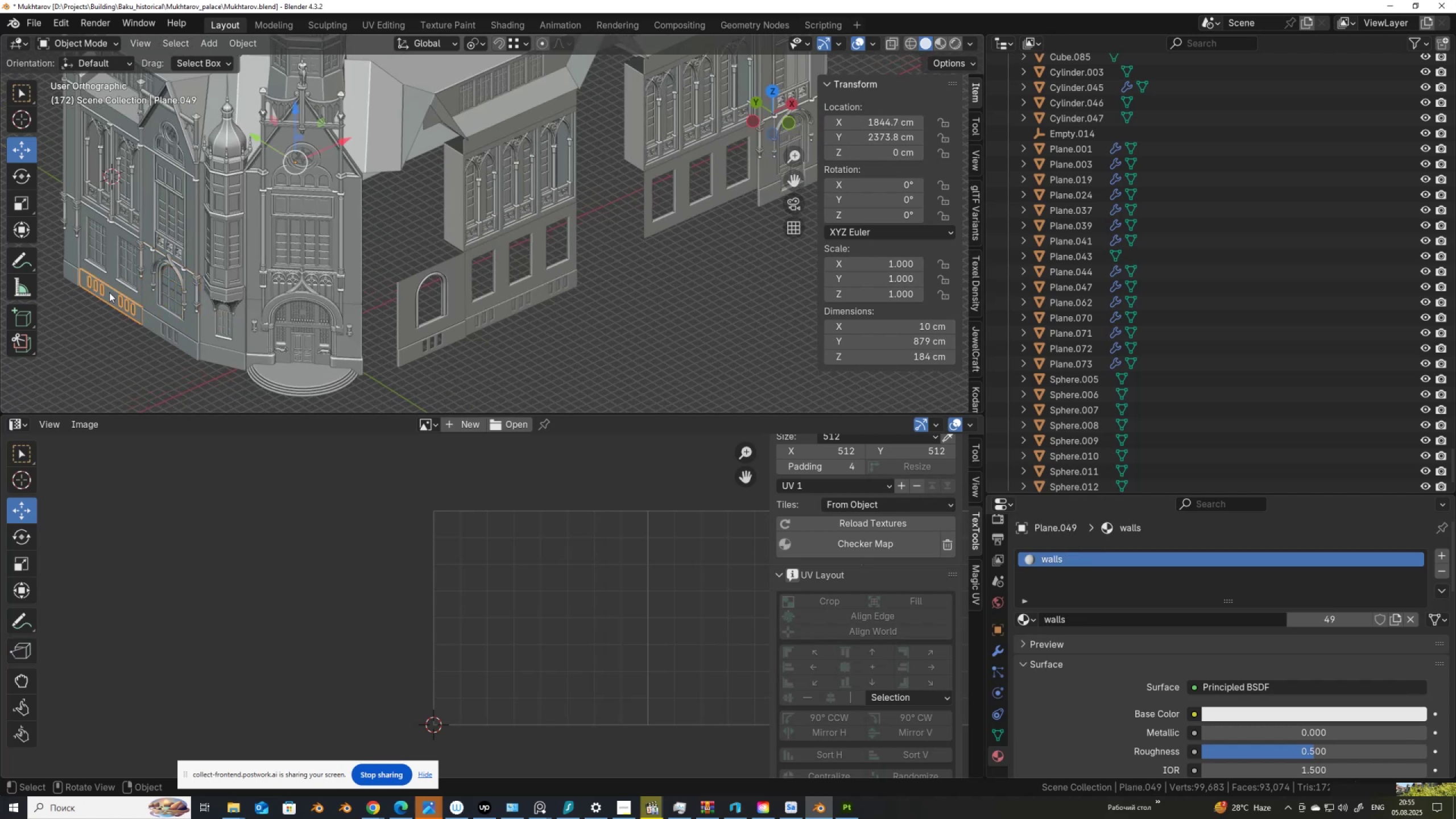 
scroll: coordinate [1139, 283], scroll_direction: up, amount: 17.0
 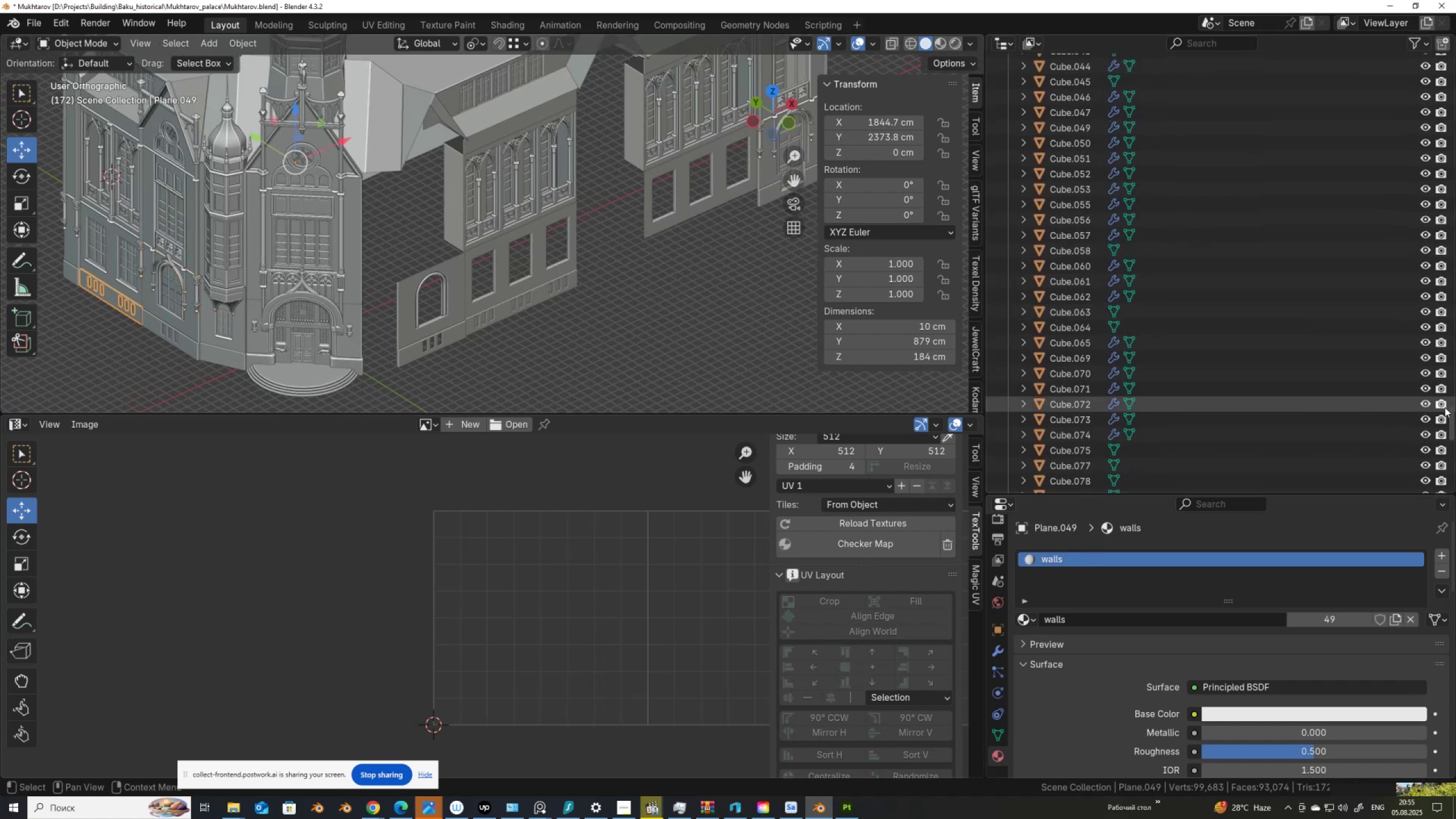 
left_click_drag(start_coordinate=[1451, 417], to_coordinate=[1455, 356])
 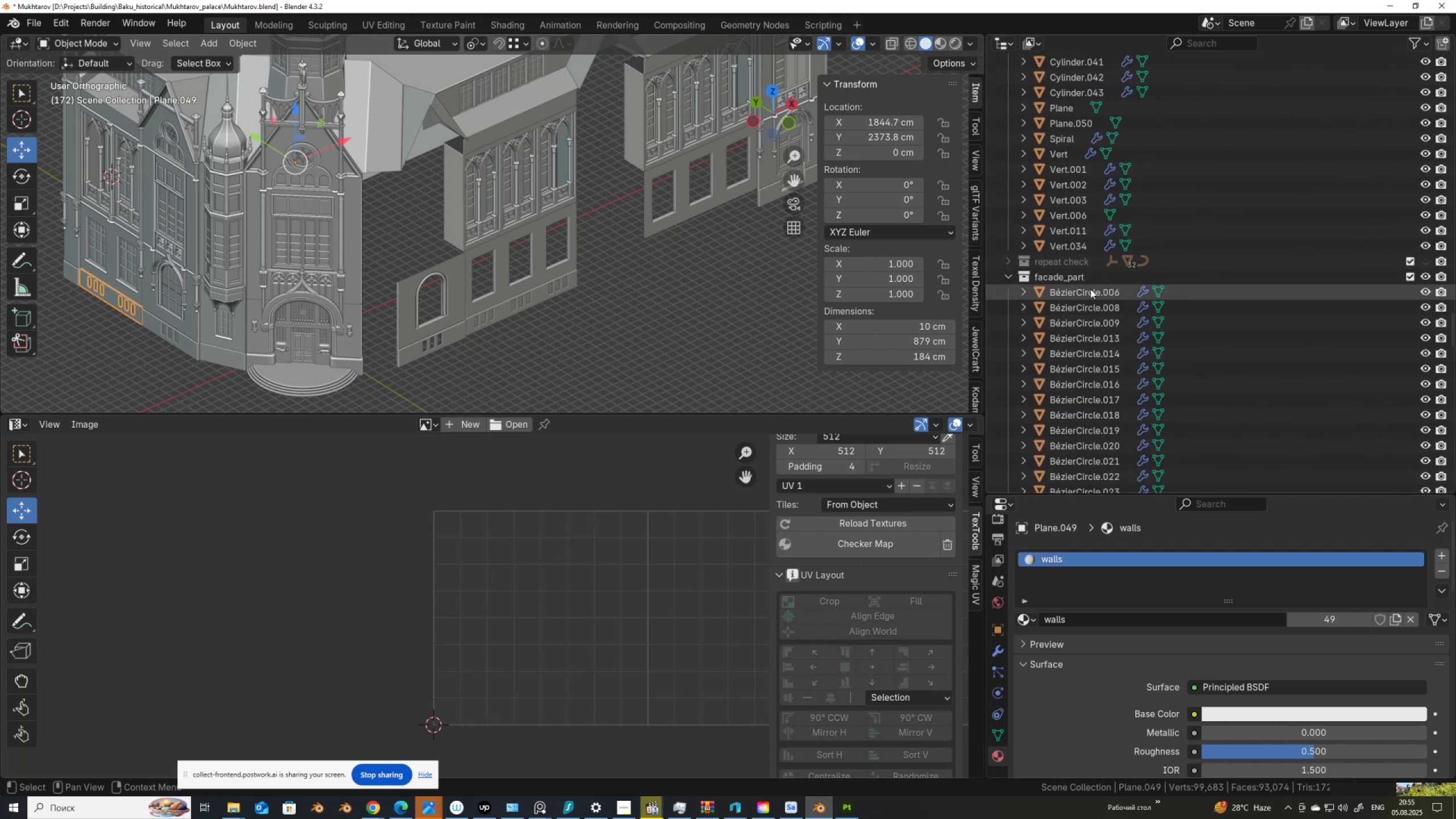 
left_click([1090, 289])
 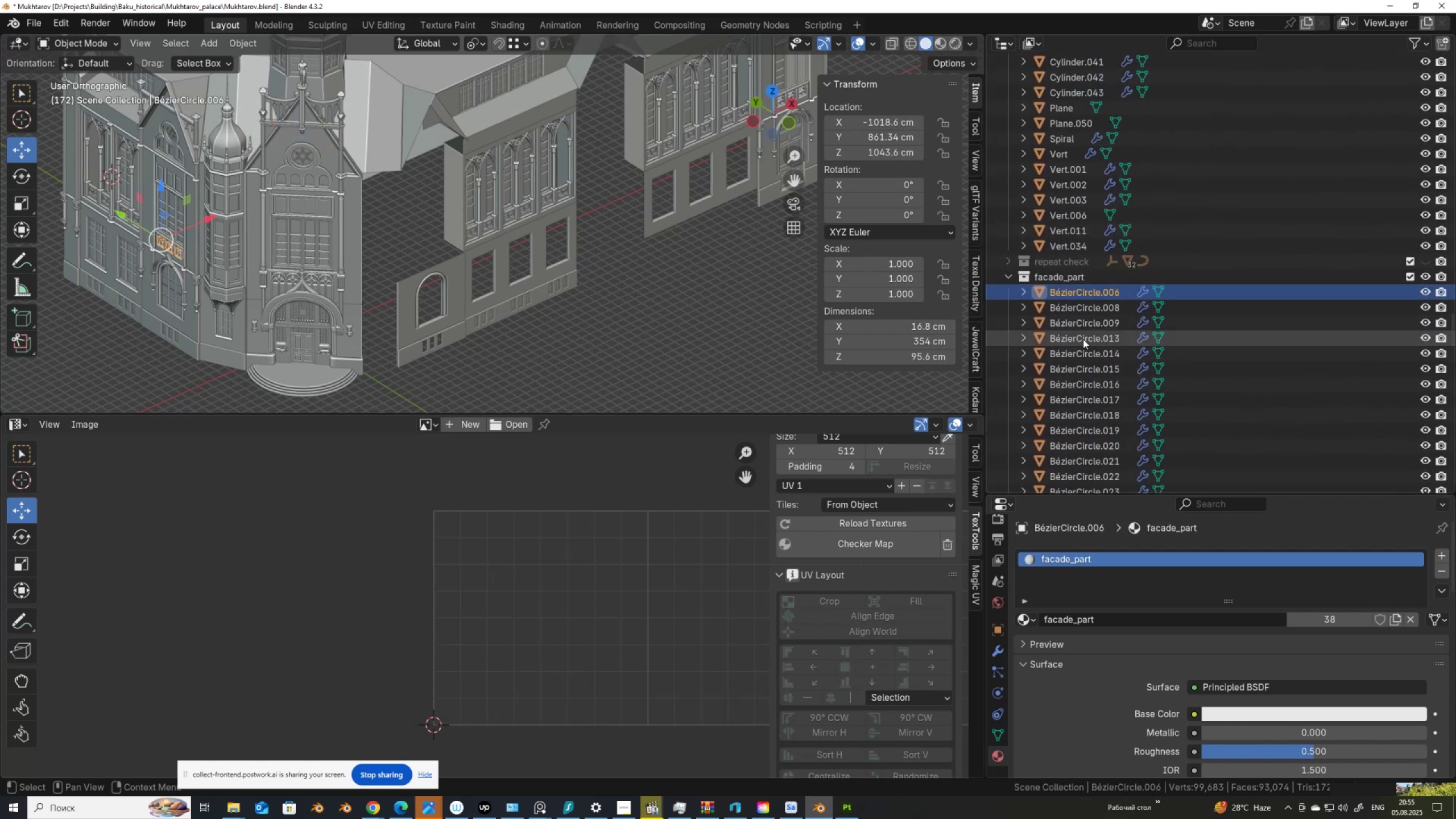 
scroll: coordinate [1088, 366], scroll_direction: down, amount: 61.0
 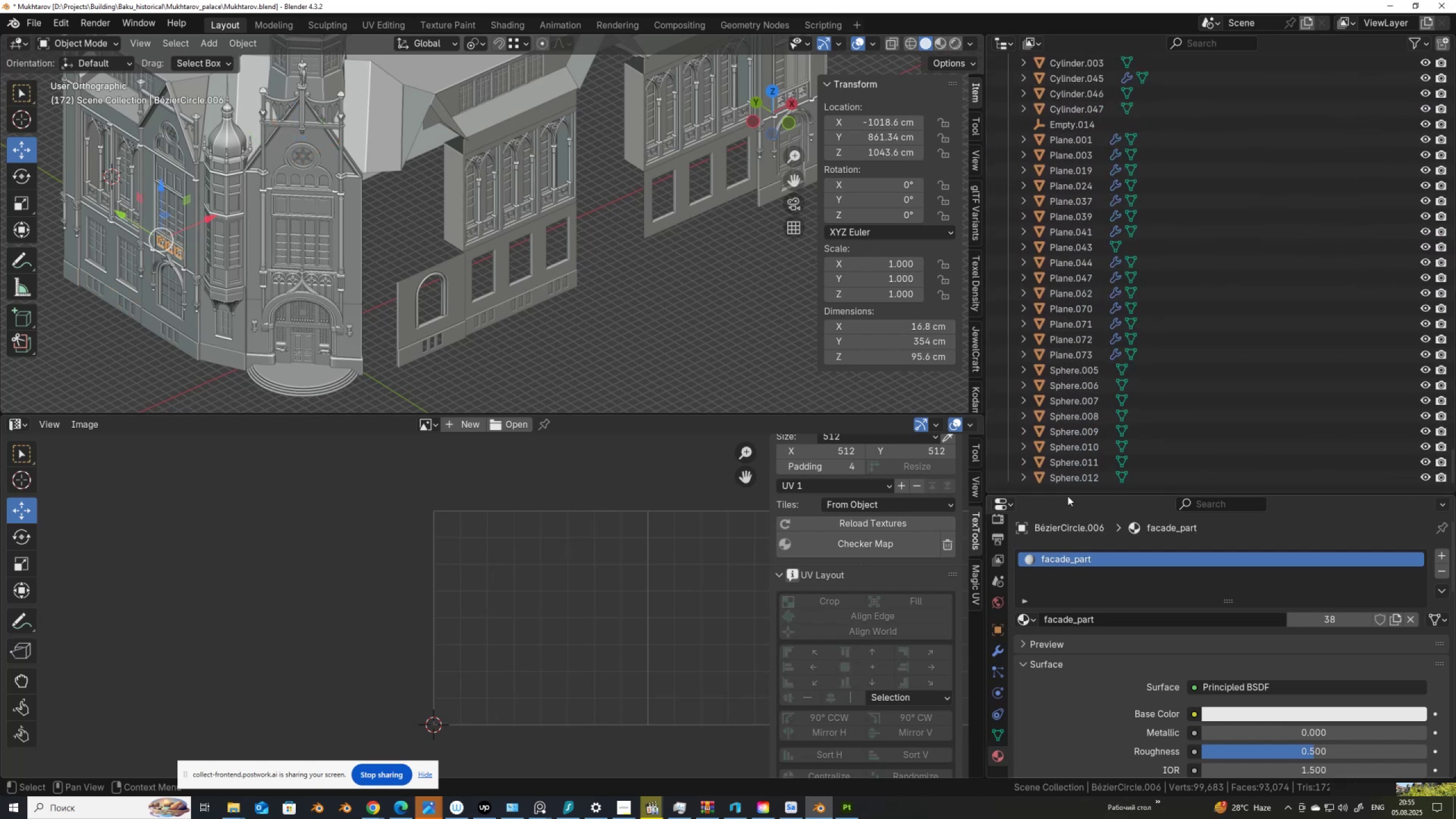 
hold_key(key=ShiftLeft, duration=0.46)
left_click([1068, 475])
 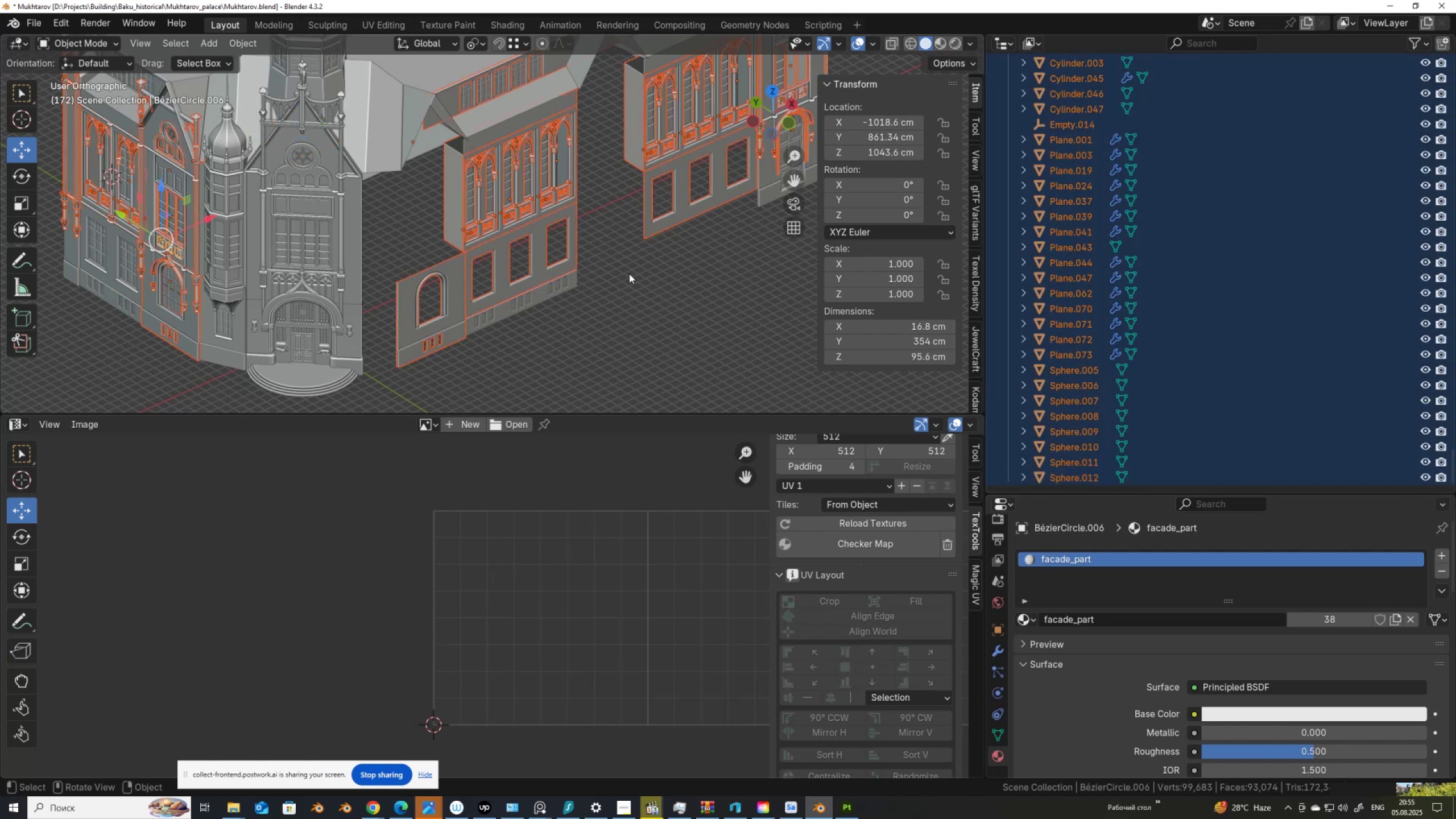 
key(Tab)
 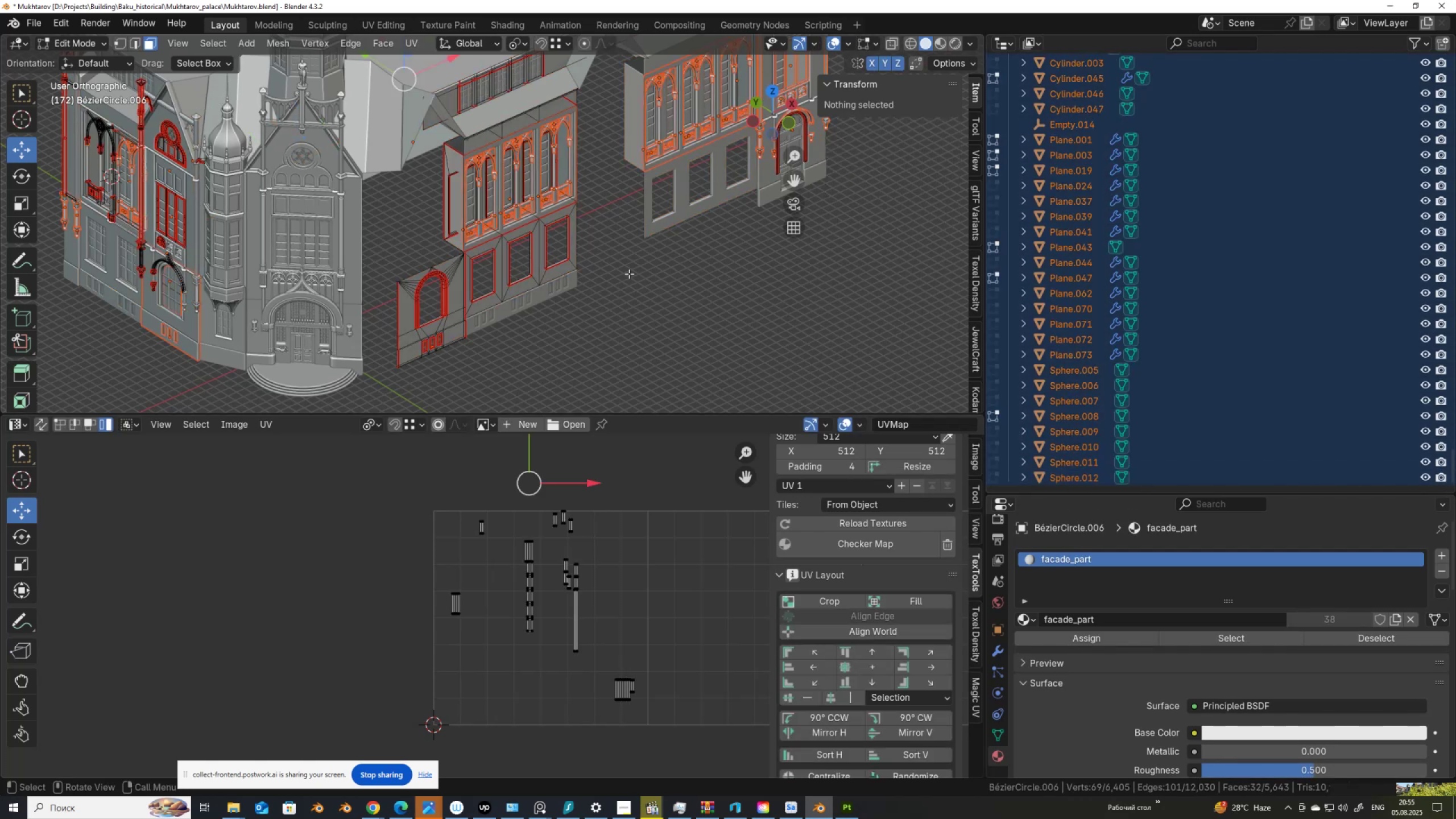 
key(A)
 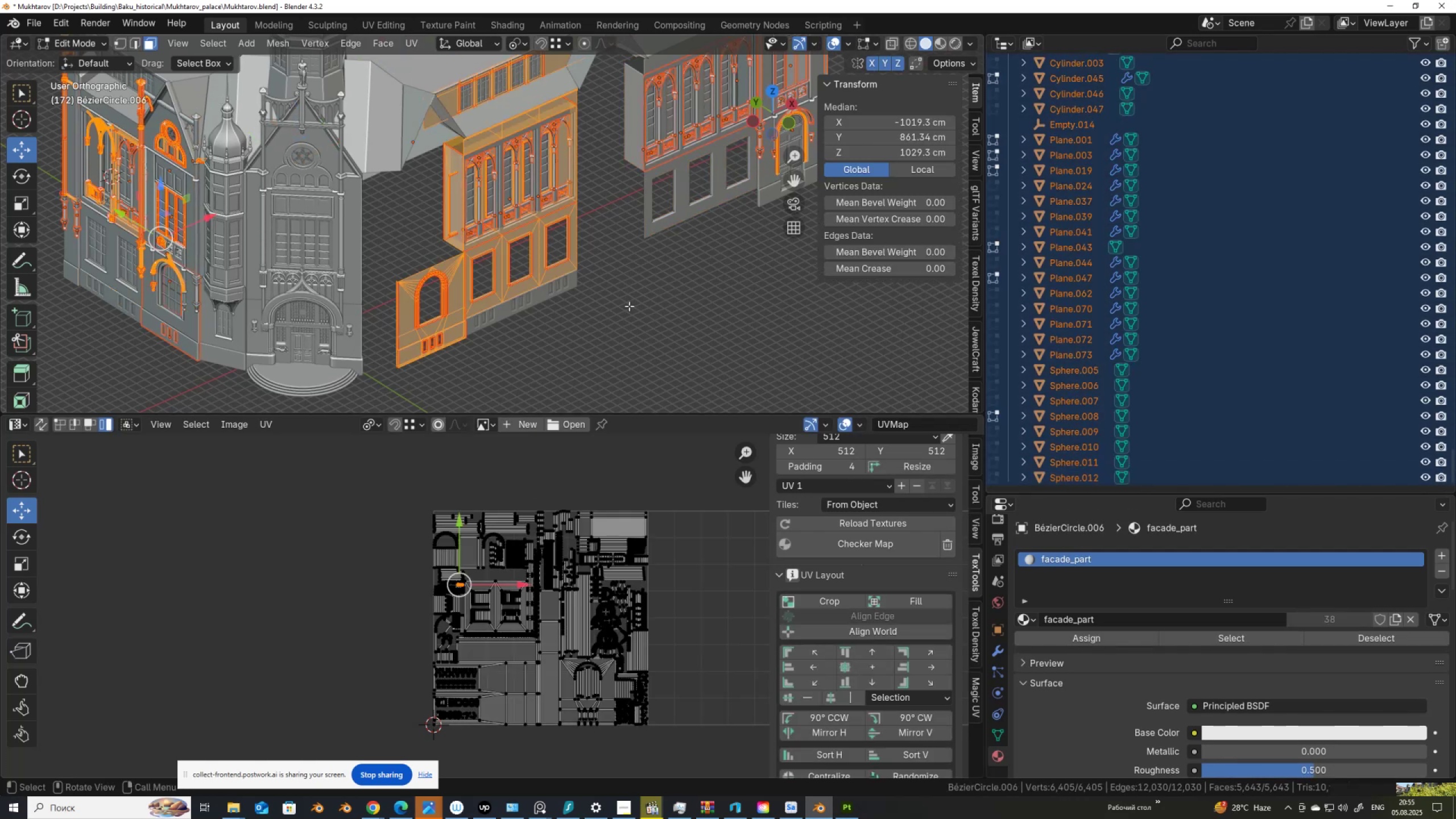 
scroll: coordinate [540, 589], scroll_direction: up, amount: 3.0
 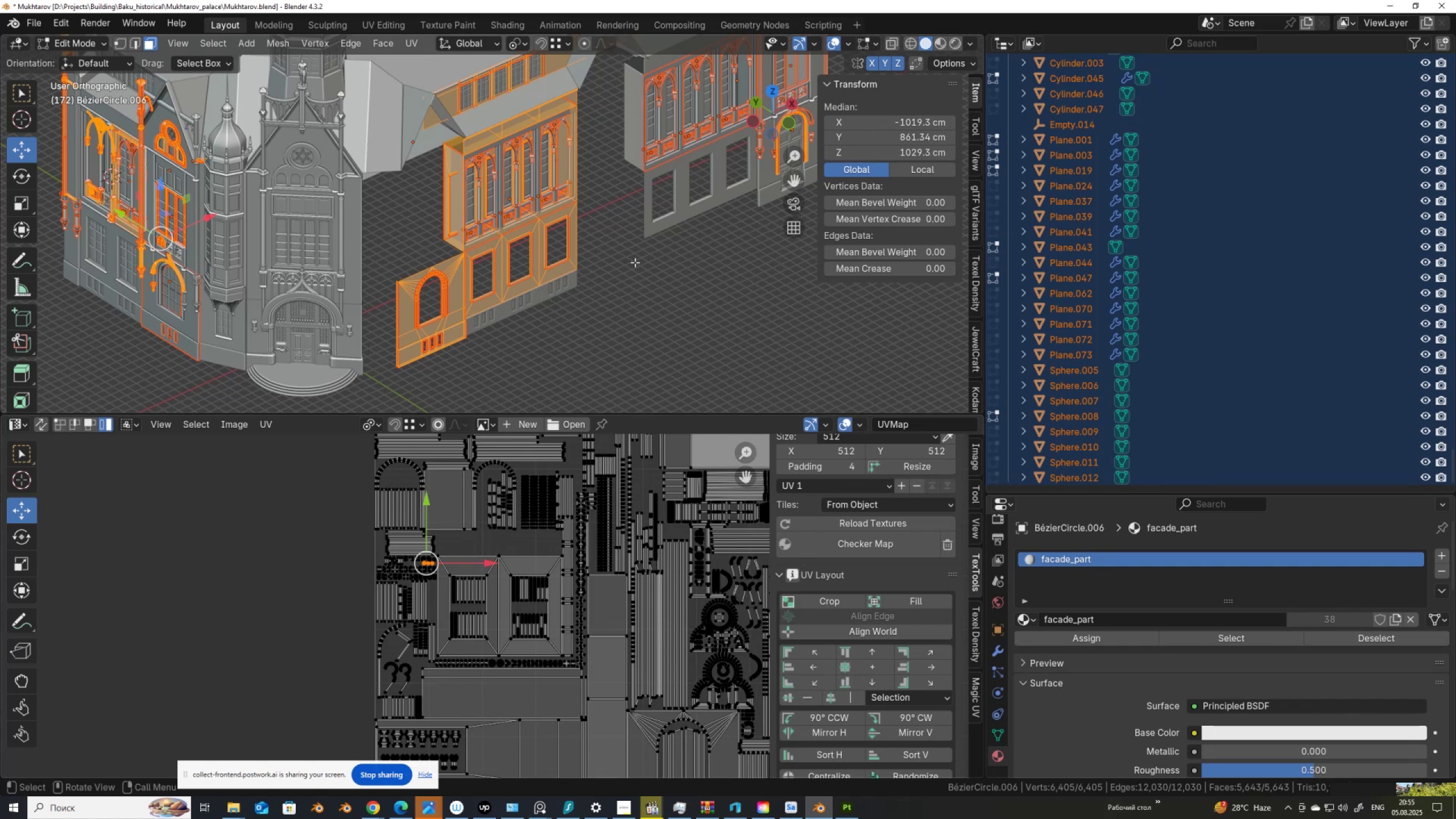 
wait(6.42)
 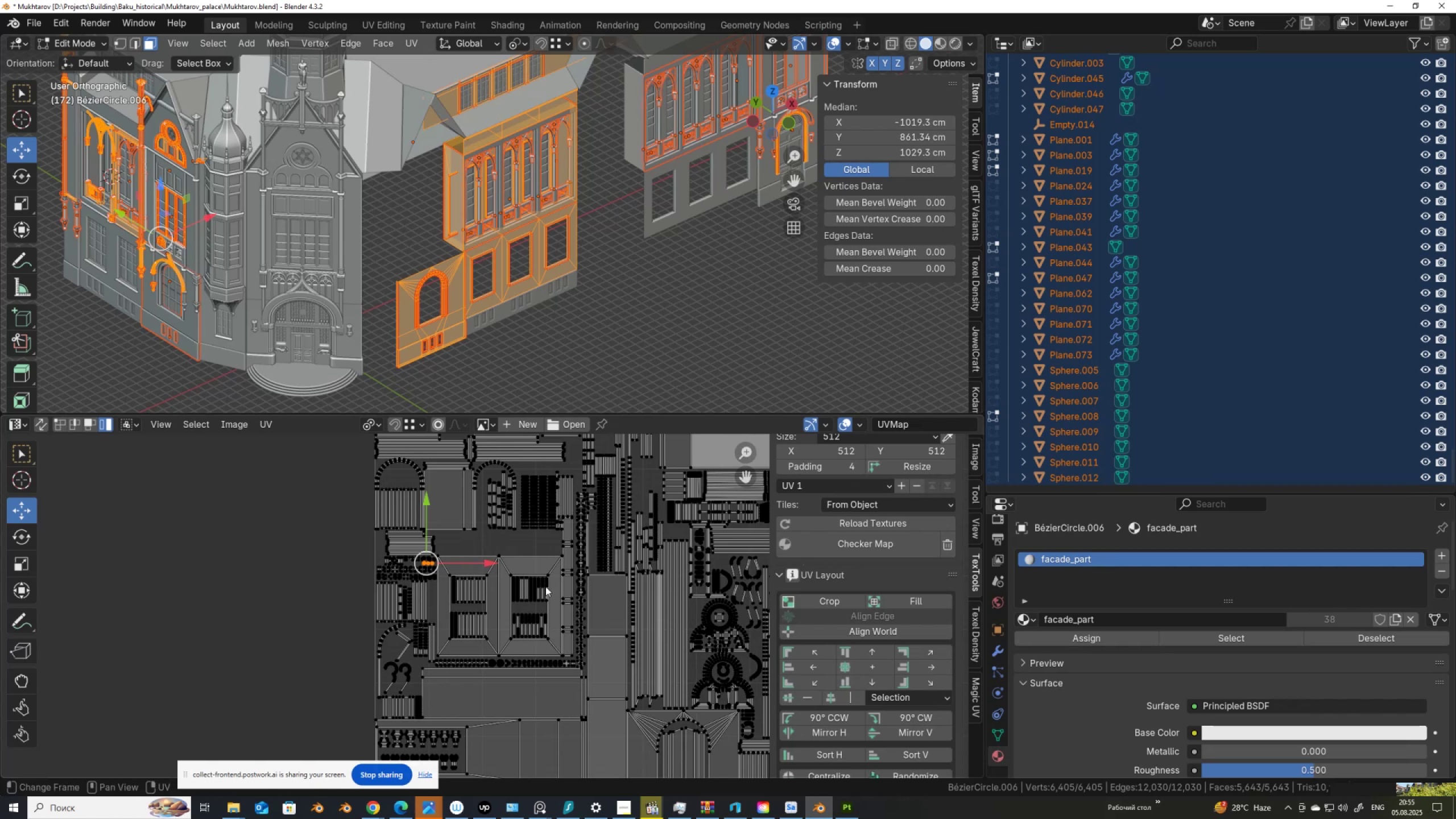 
key(Tab)
 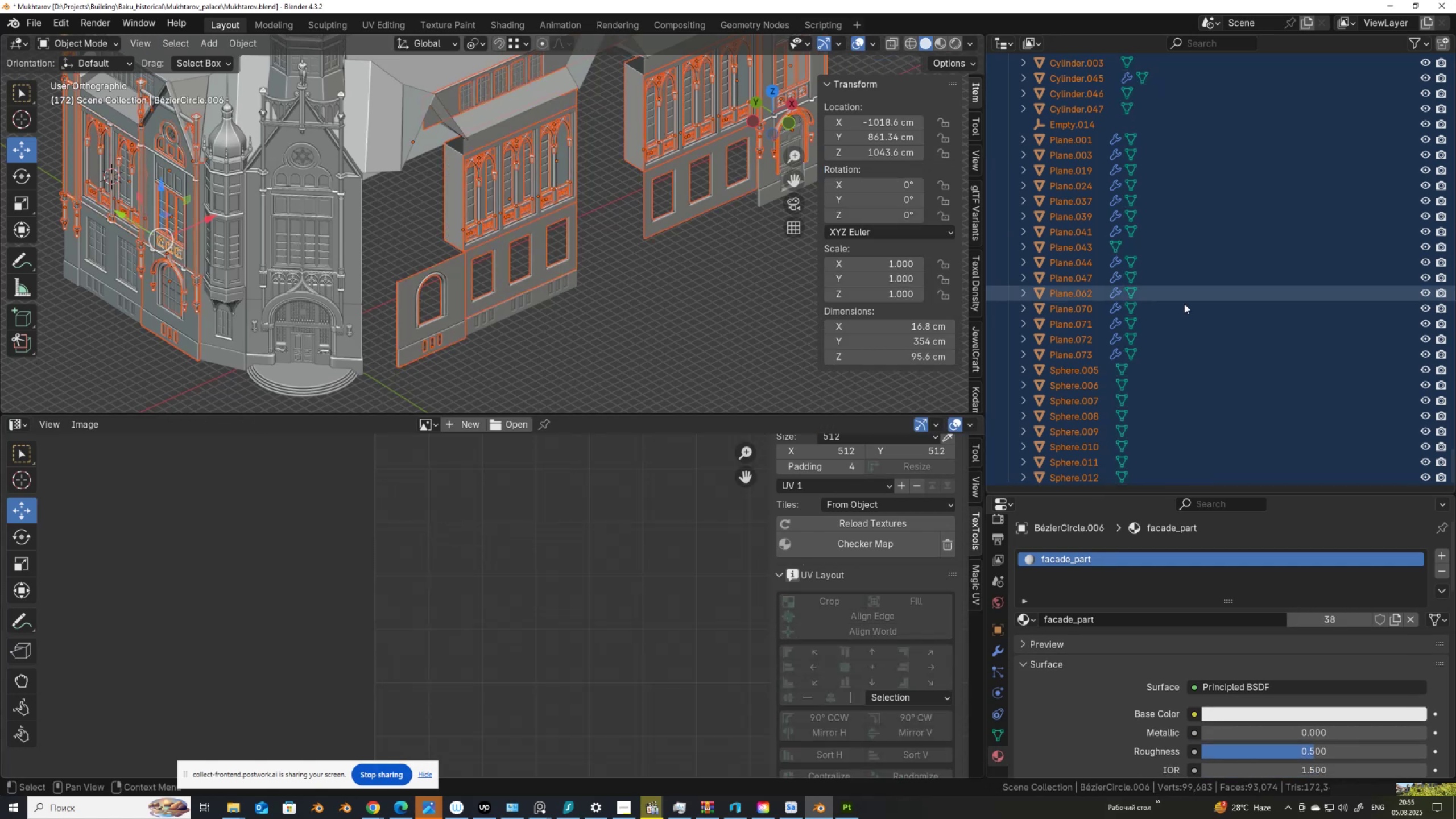 
scroll: coordinate [1234, 350], scroll_direction: up, amount: 59.0
 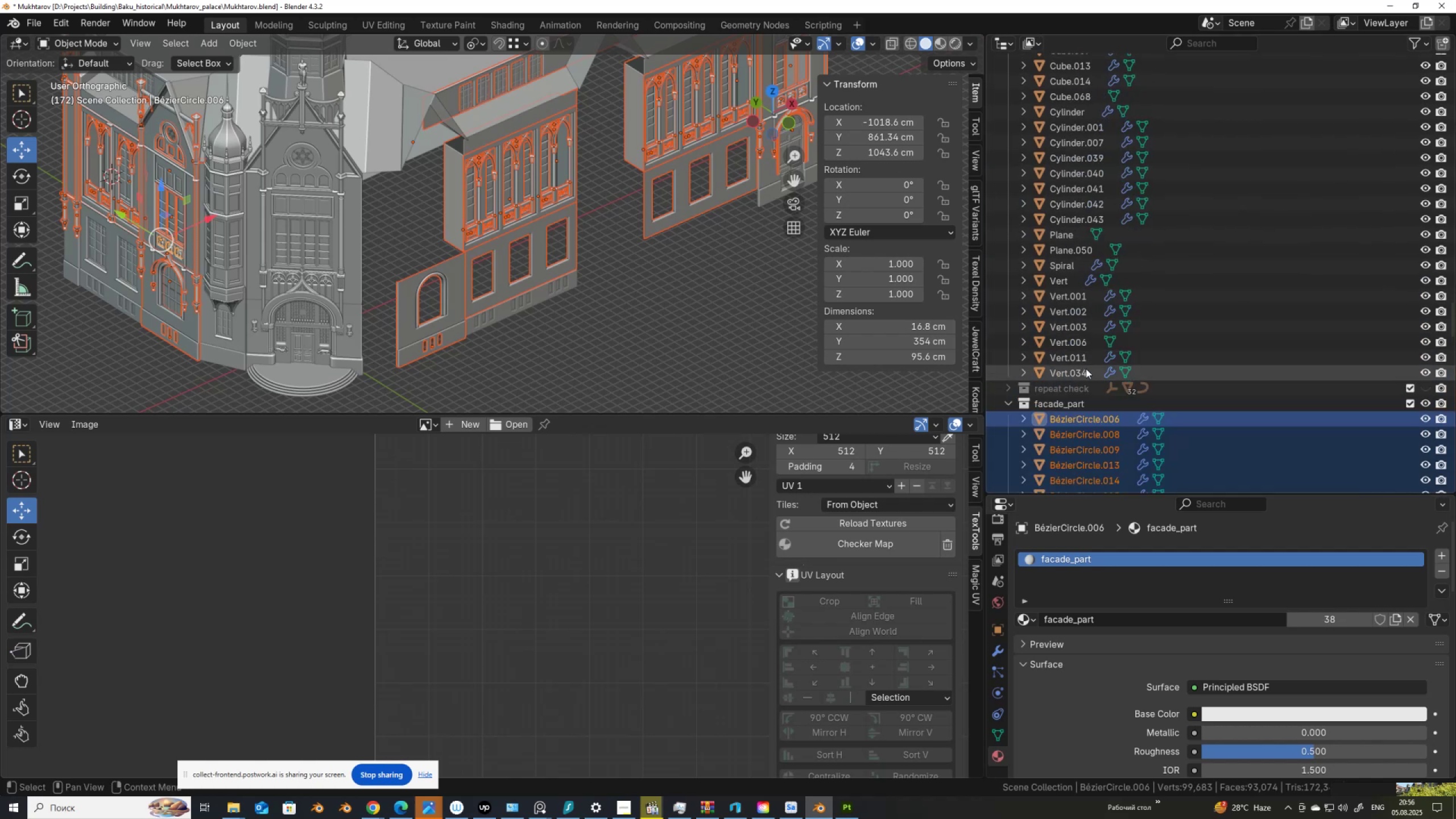 
left_click([1085, 369])
 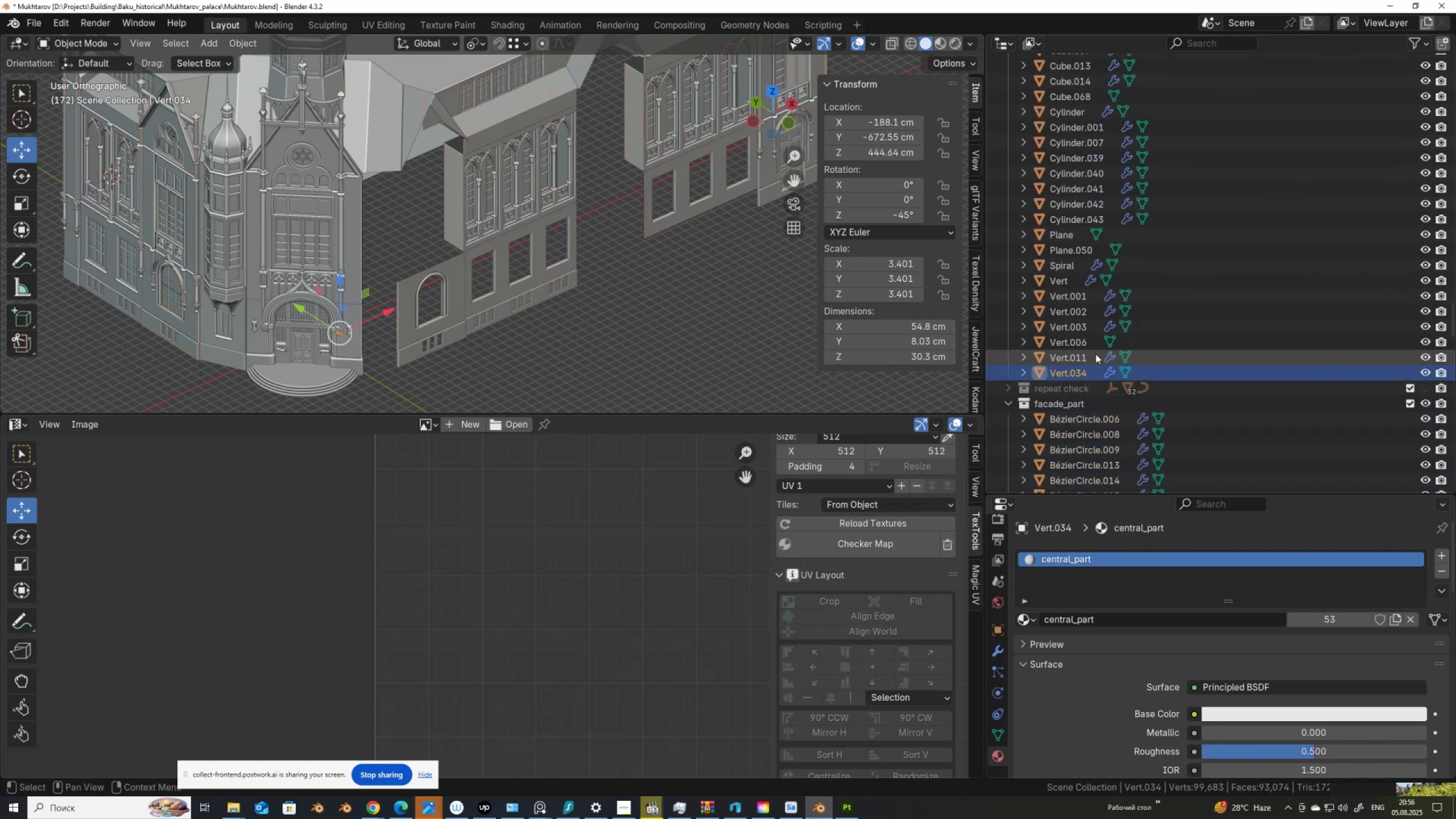 
scroll: coordinate [1108, 321], scroll_direction: up, amount: 26.0
 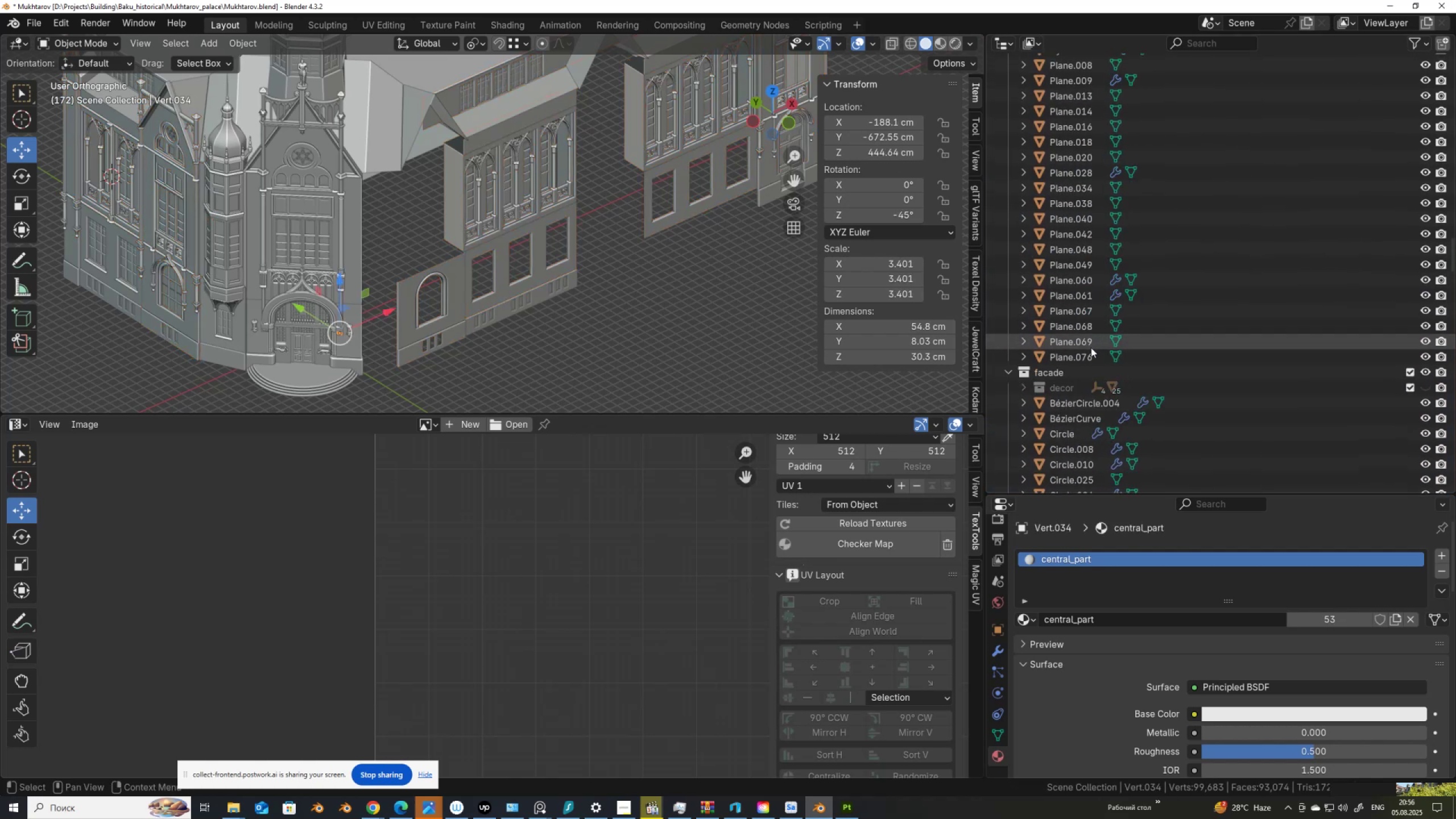 
left_click([1089, 355])
 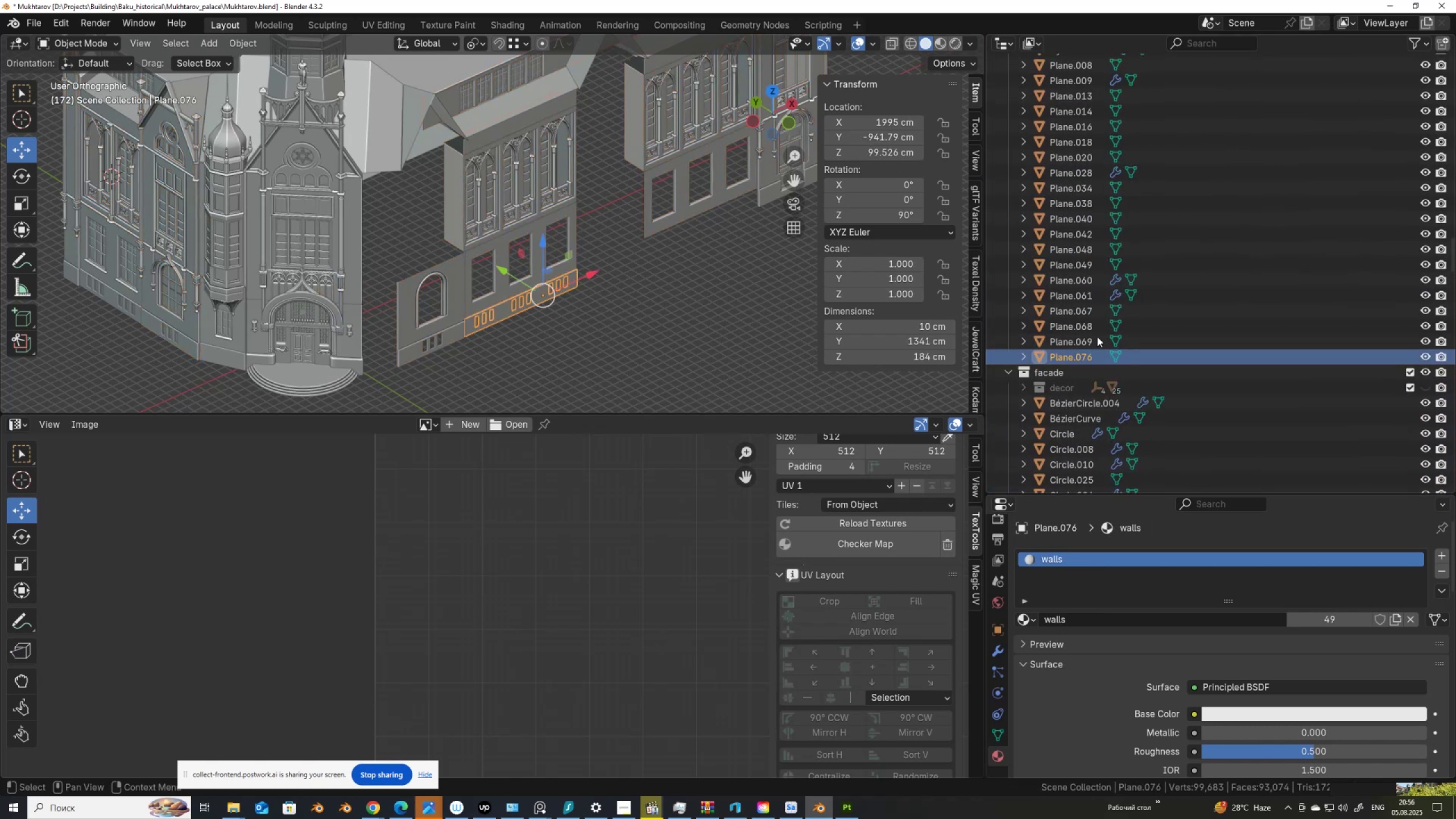 
scroll: coordinate [1107, 319], scroll_direction: up, amount: 15.0
 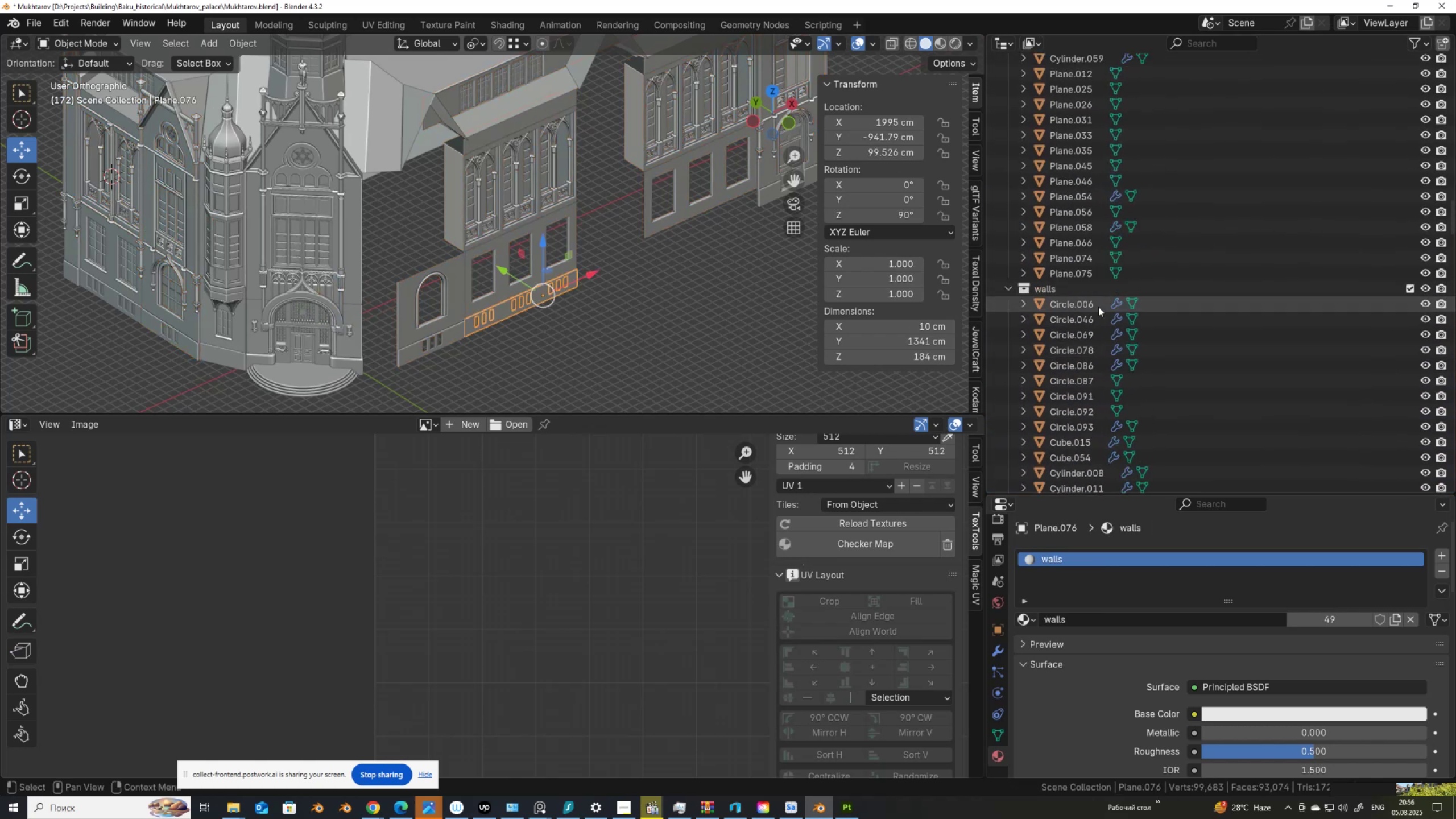 
hold_key(key=ShiftLeft, duration=0.49)
left_click([1074, 305])
 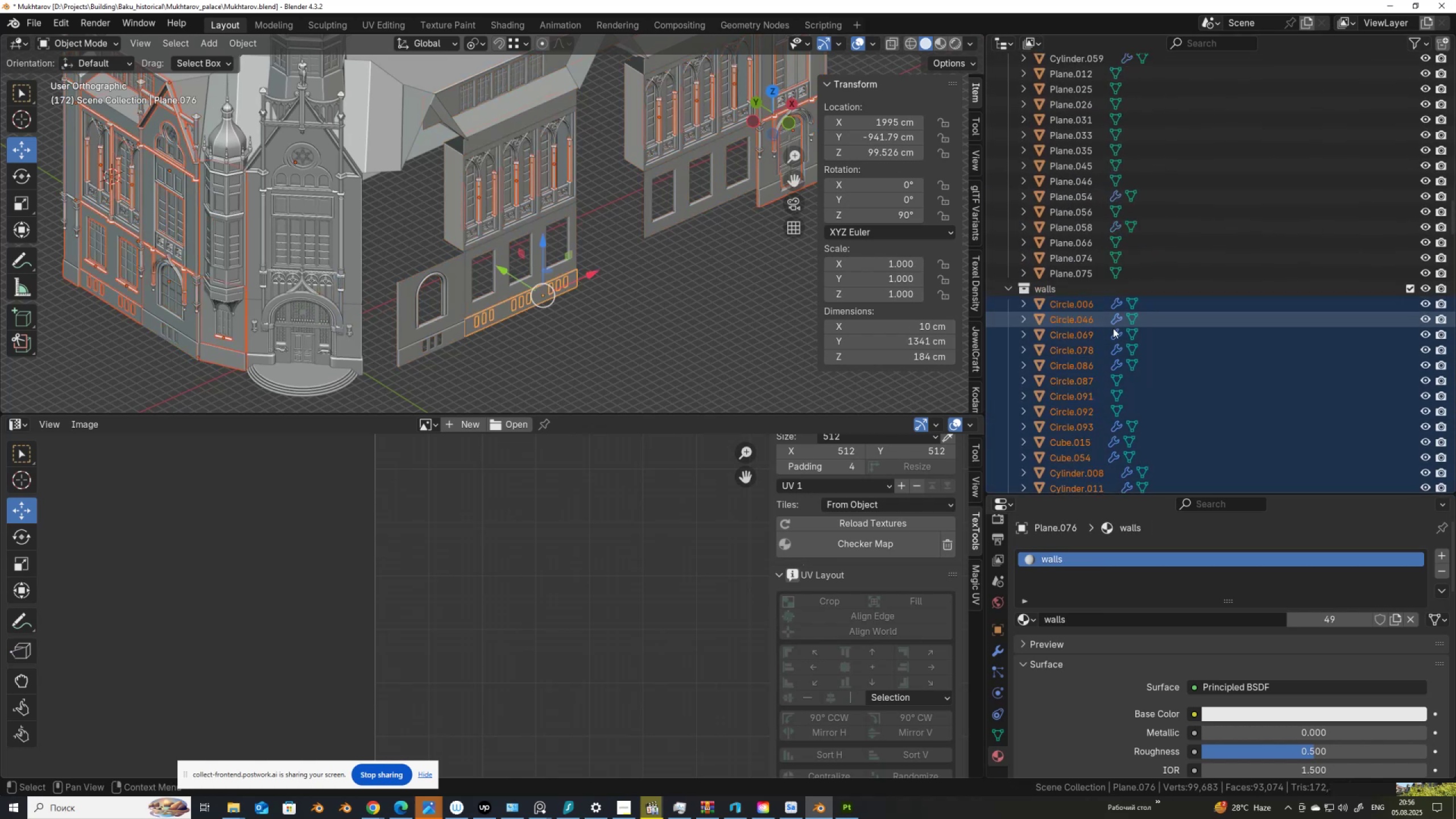 
key(Tab)
 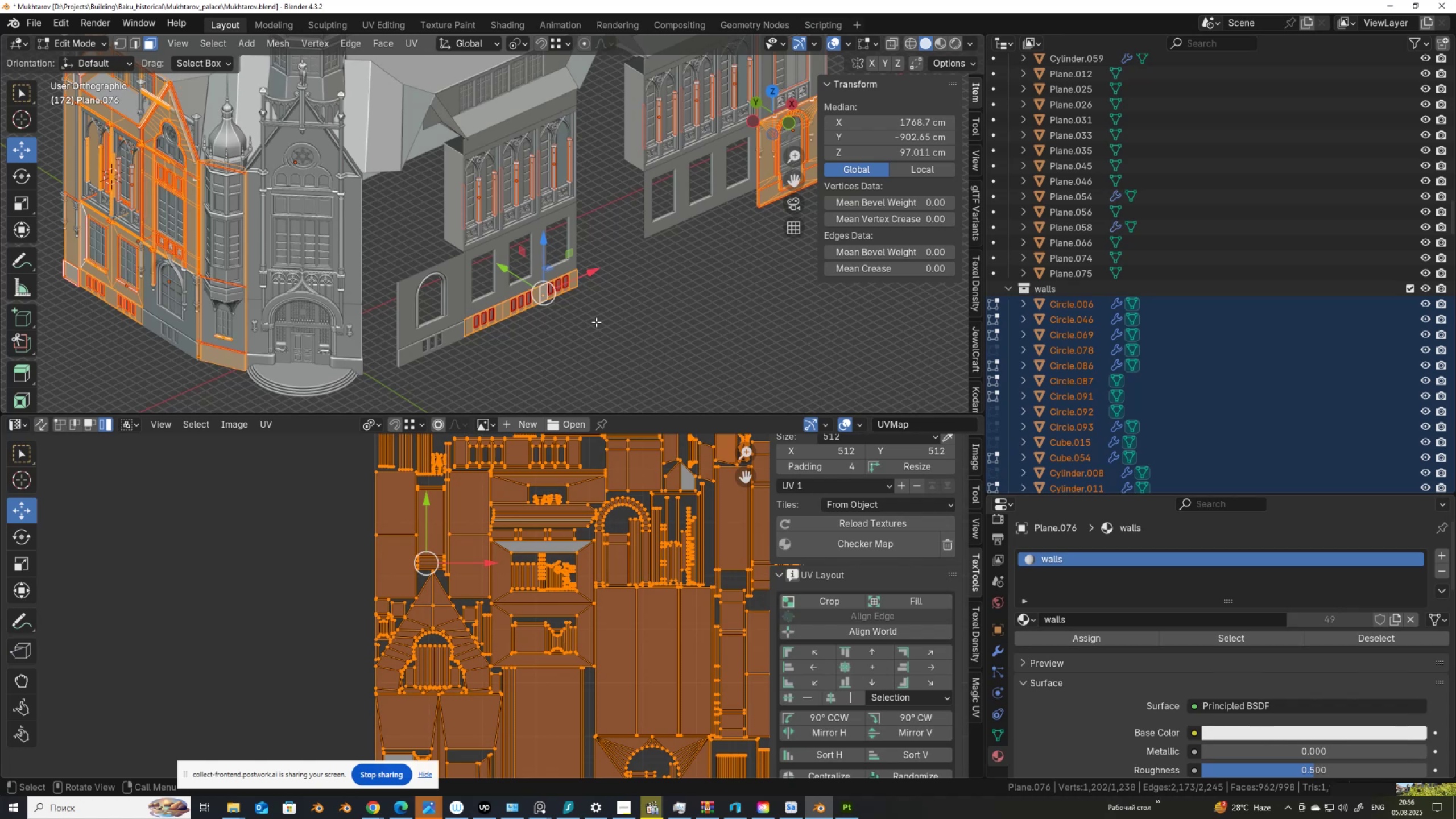 
scroll: coordinate [535, 518], scroll_direction: down, amount: 2.0
 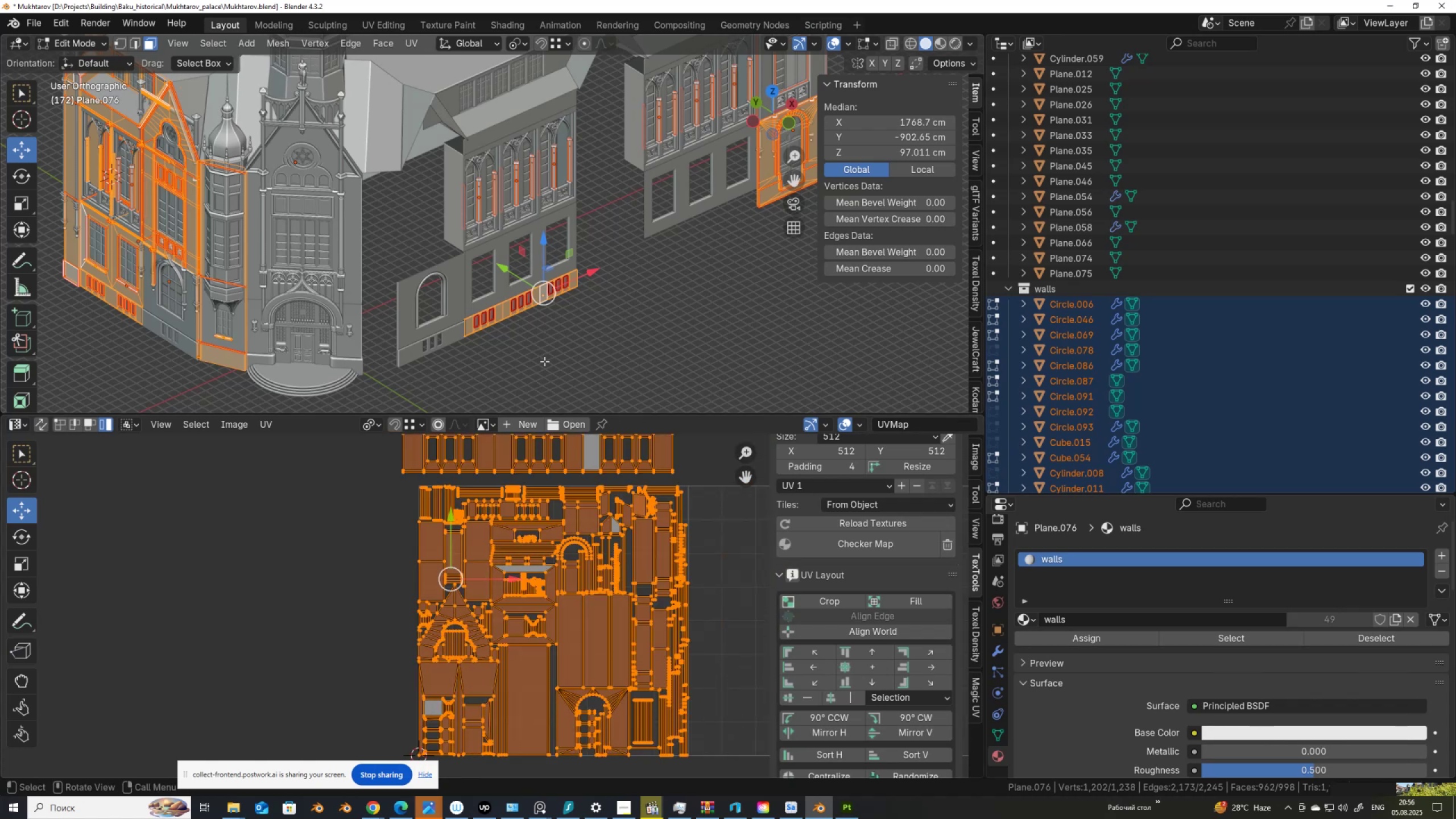 
key(Tab)
 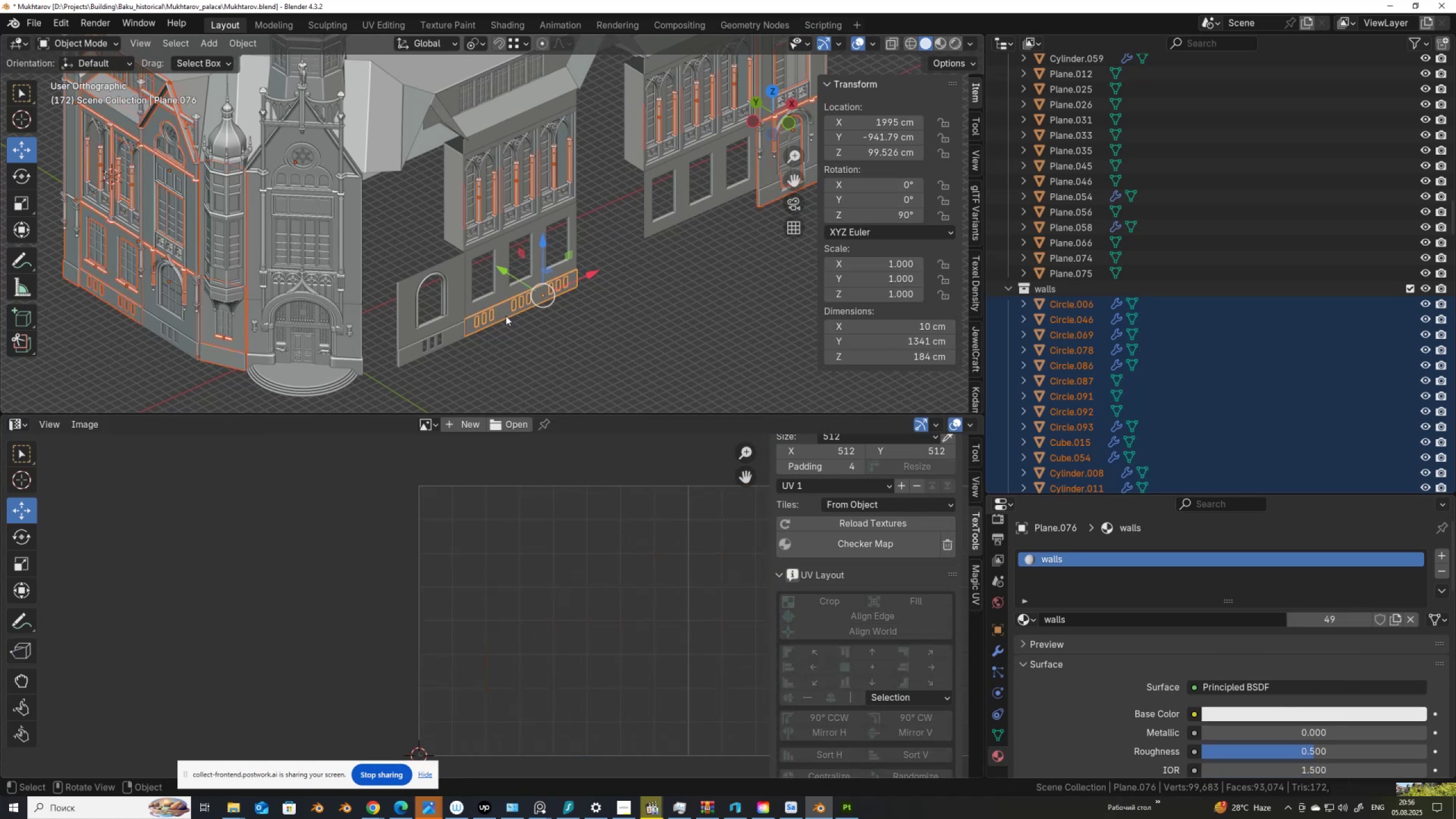 
left_click([506, 315])
 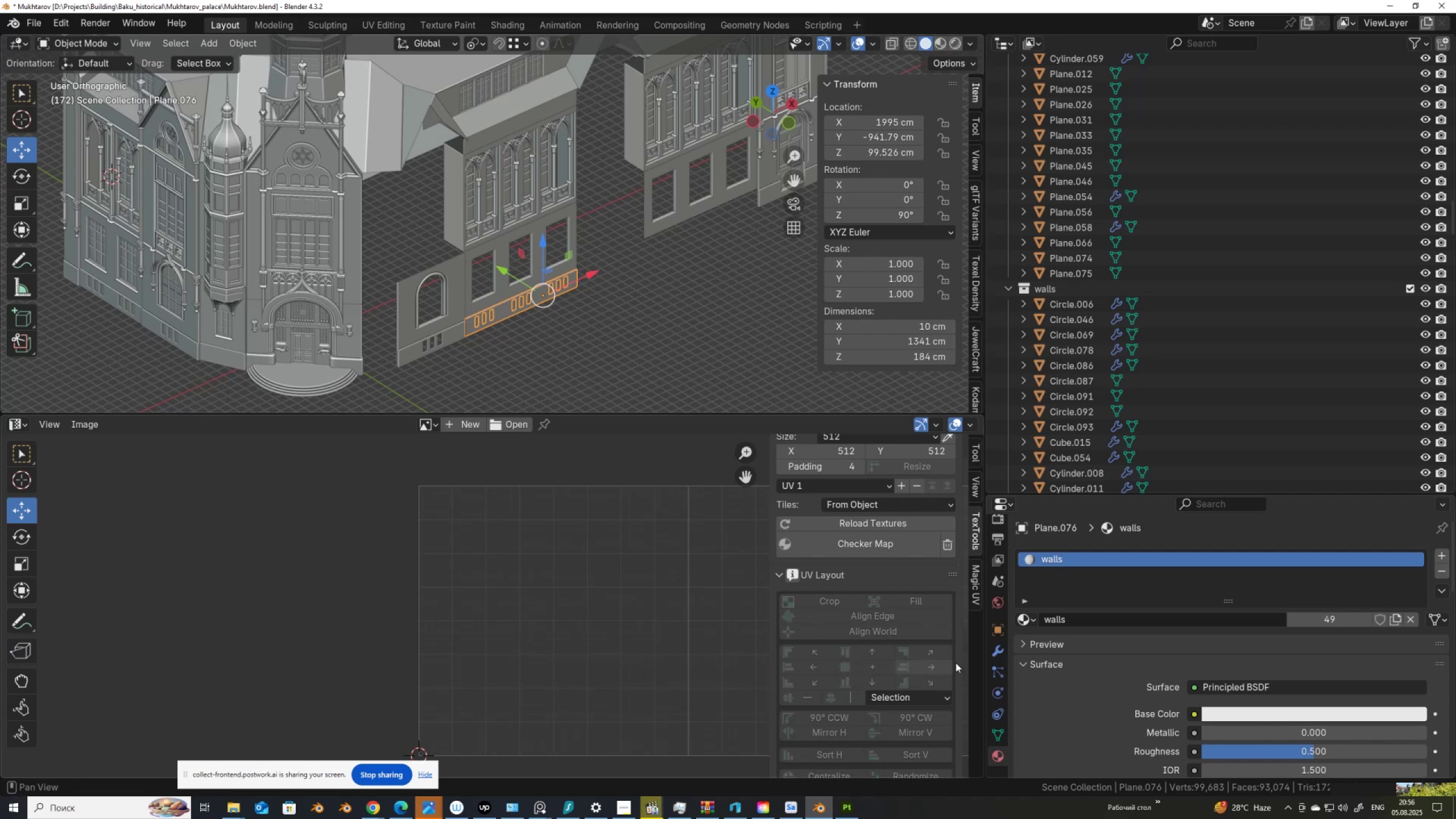 
wait(7.86)
 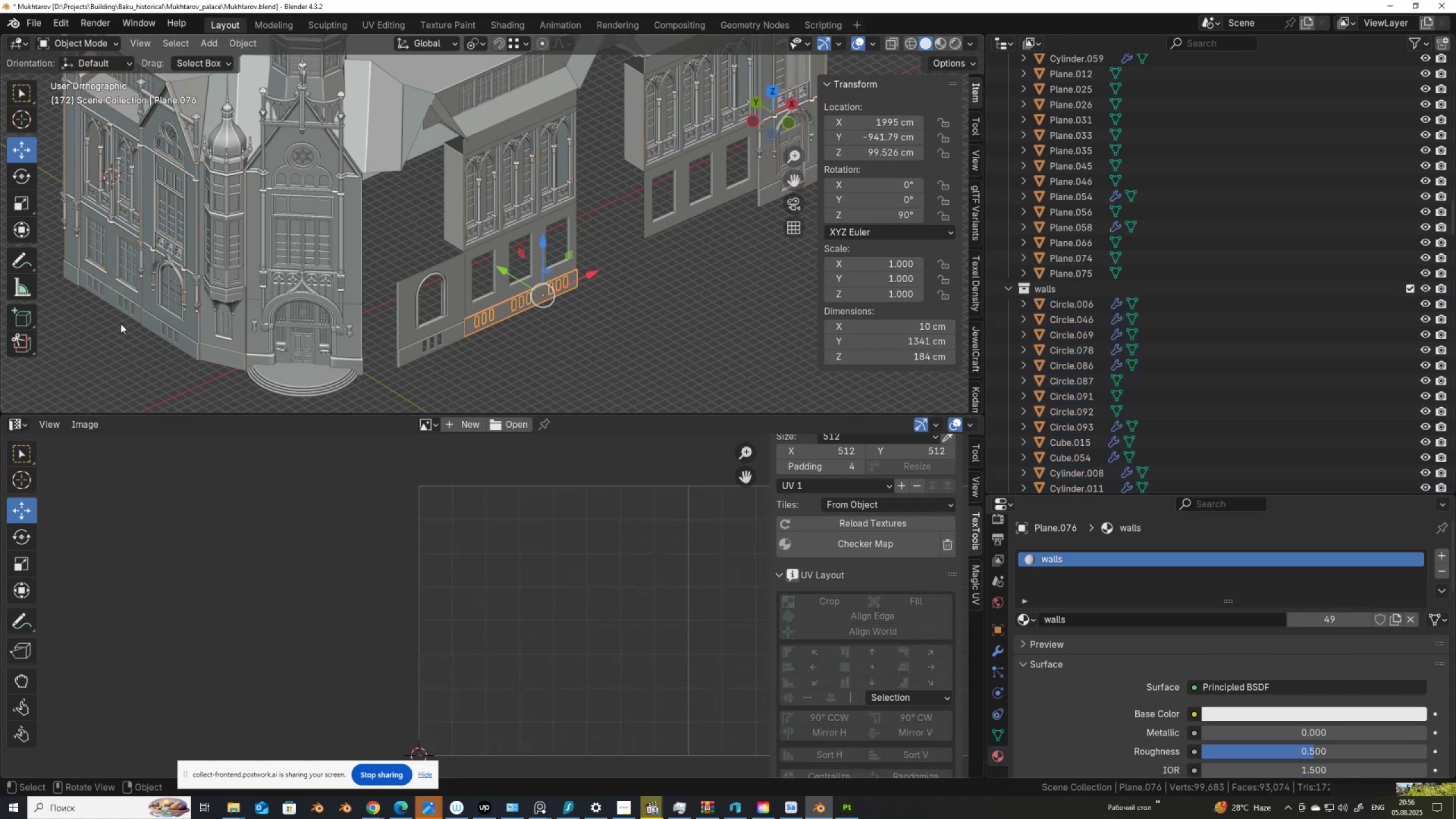 
scroll: coordinate [1083, 493], scroll_direction: up, amount: 9.0
 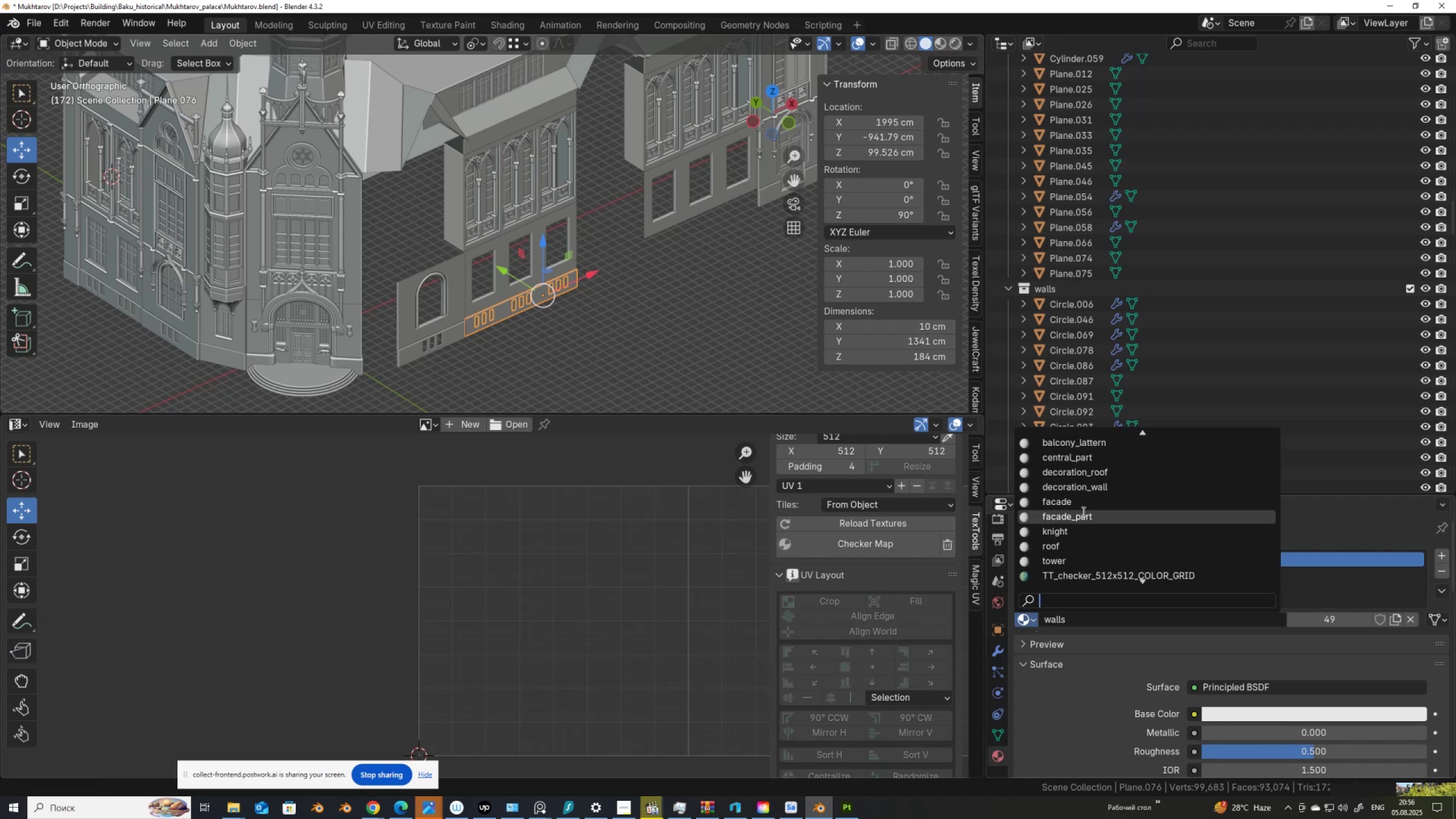 
left_click([1082, 518])
 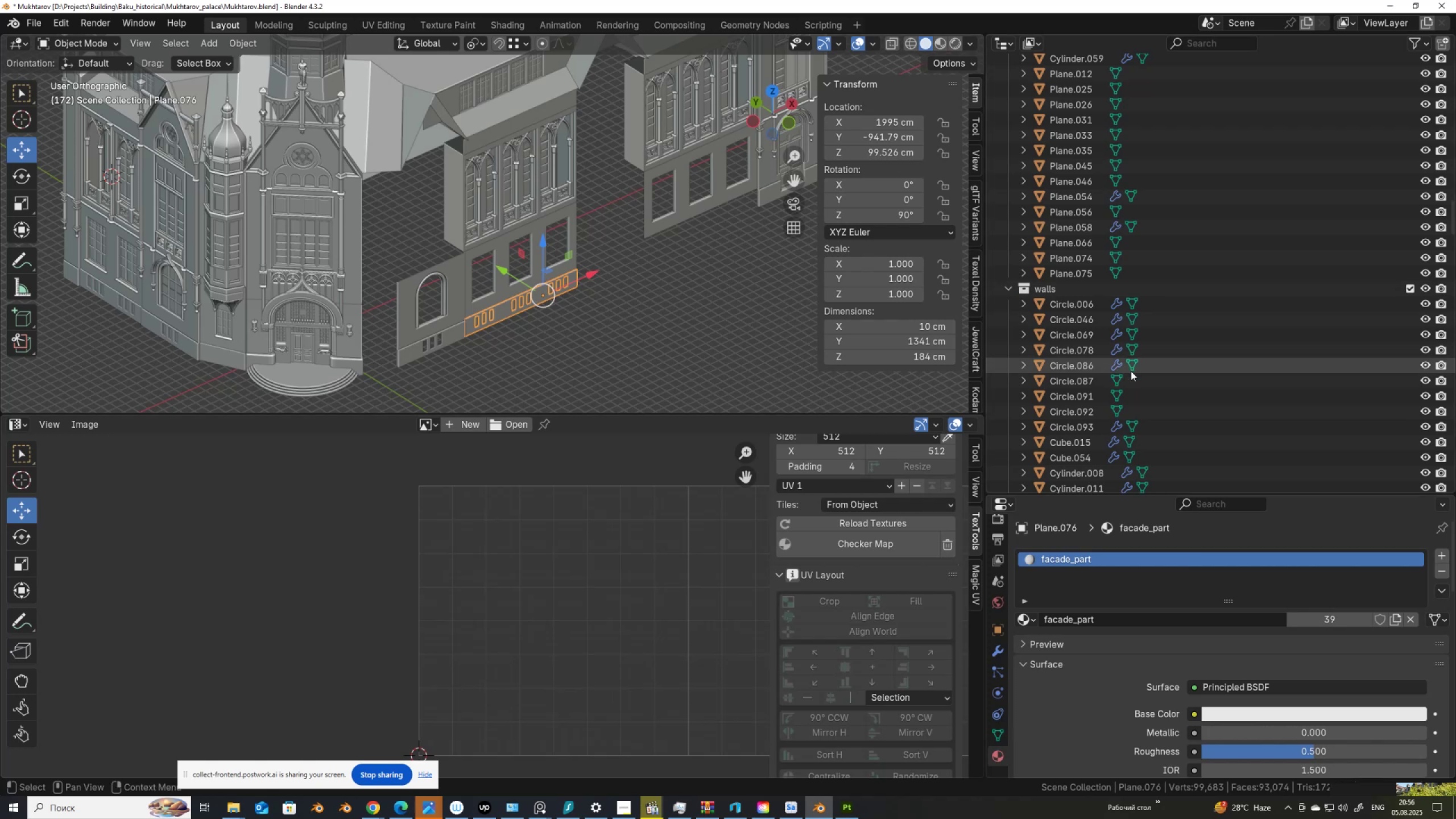 
wait(5.01)
 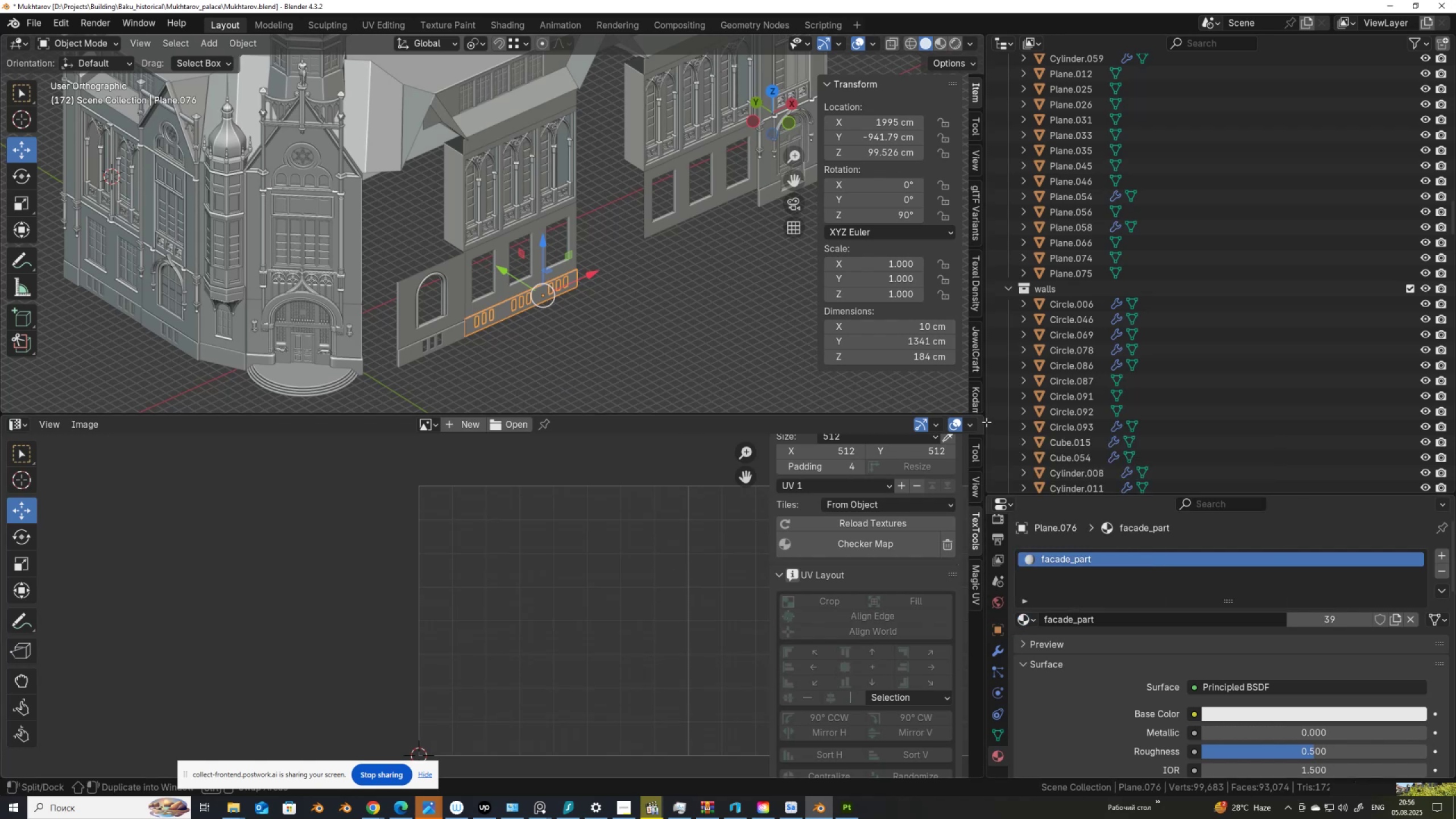 
left_click_drag(start_coordinate=[1450, 224], to_coordinate=[1454, 362])
 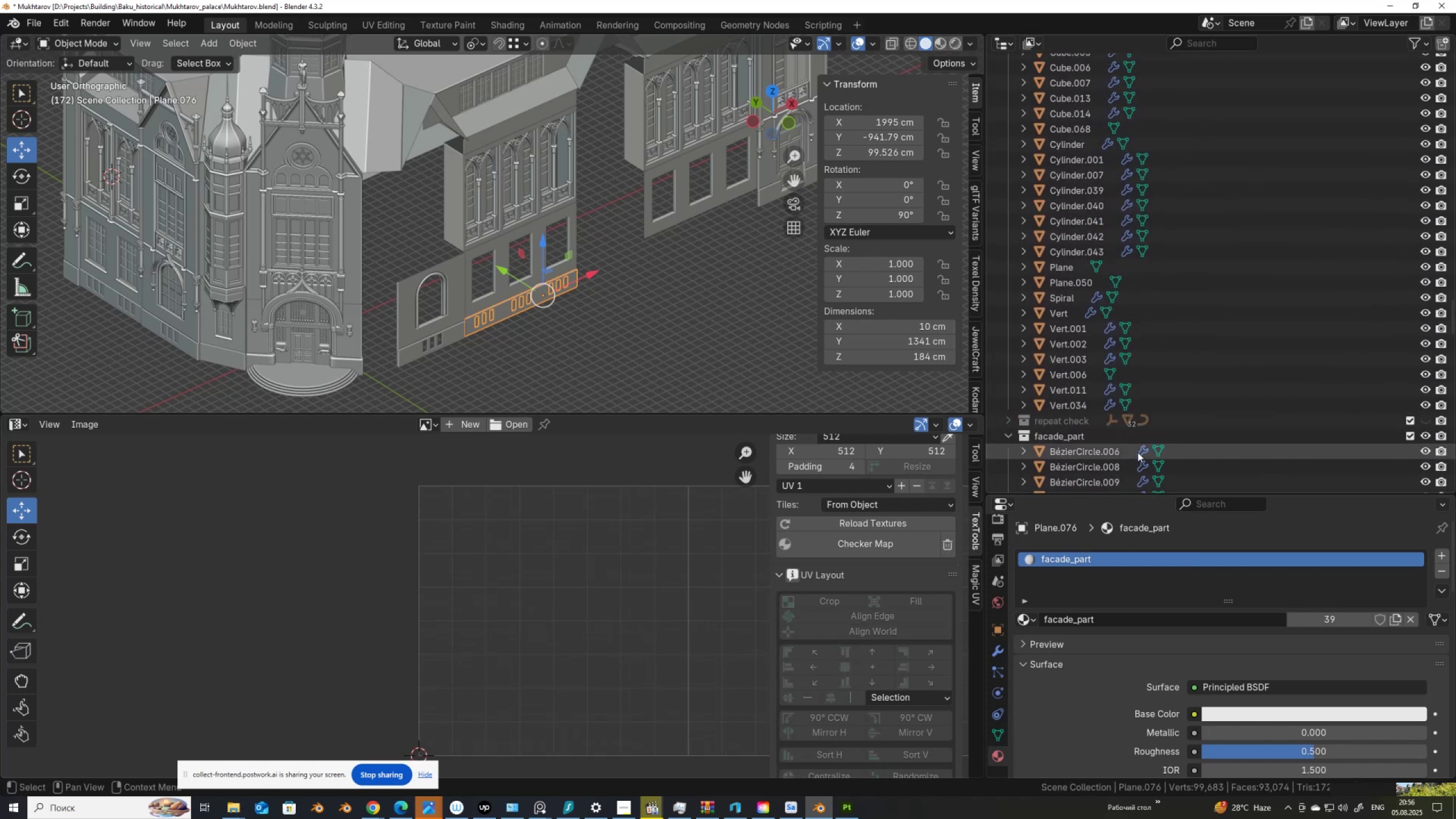 
left_click([1127, 449])
 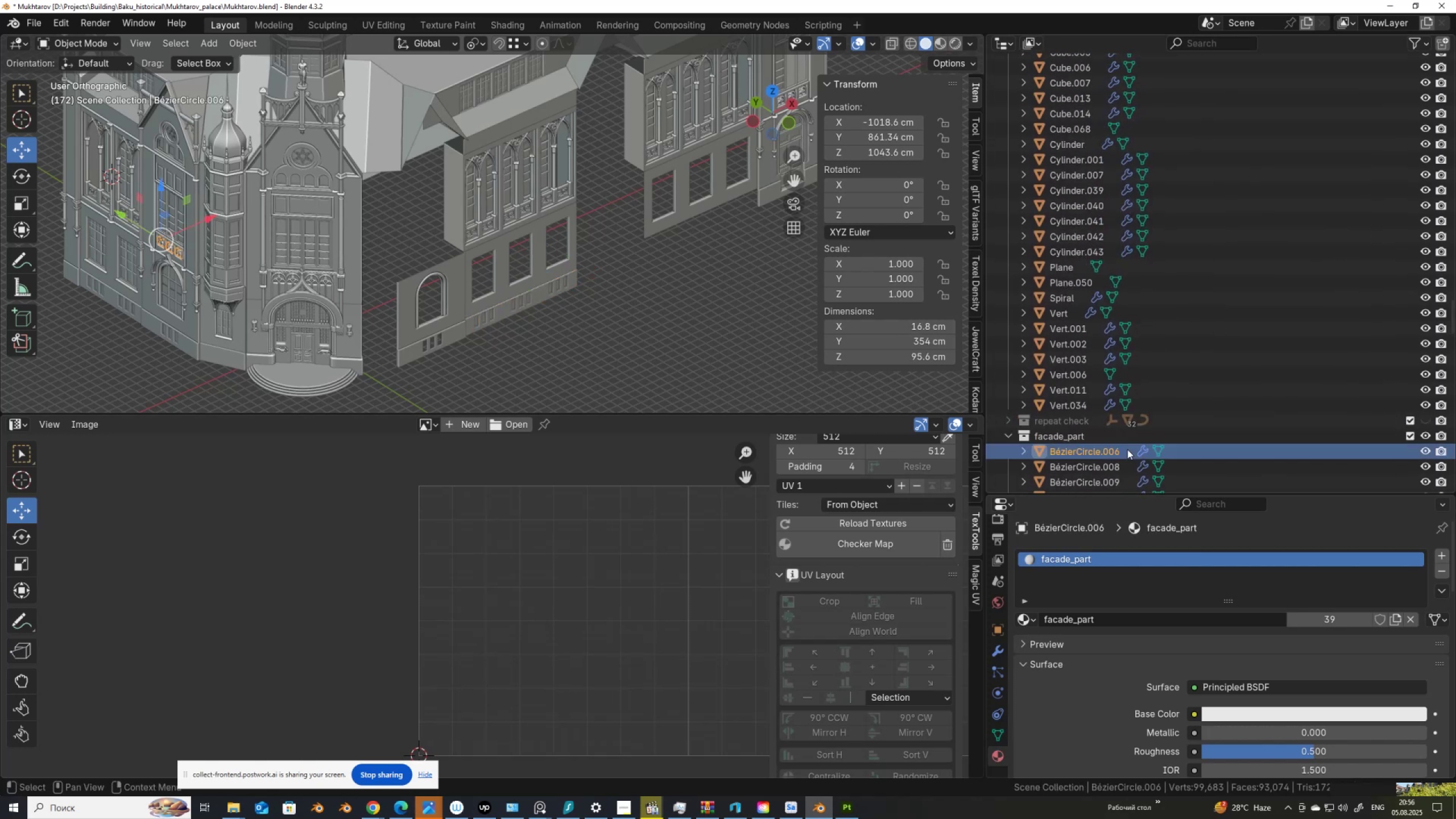 
scroll: coordinate [1141, 444], scroll_direction: down, amount: 66.0
 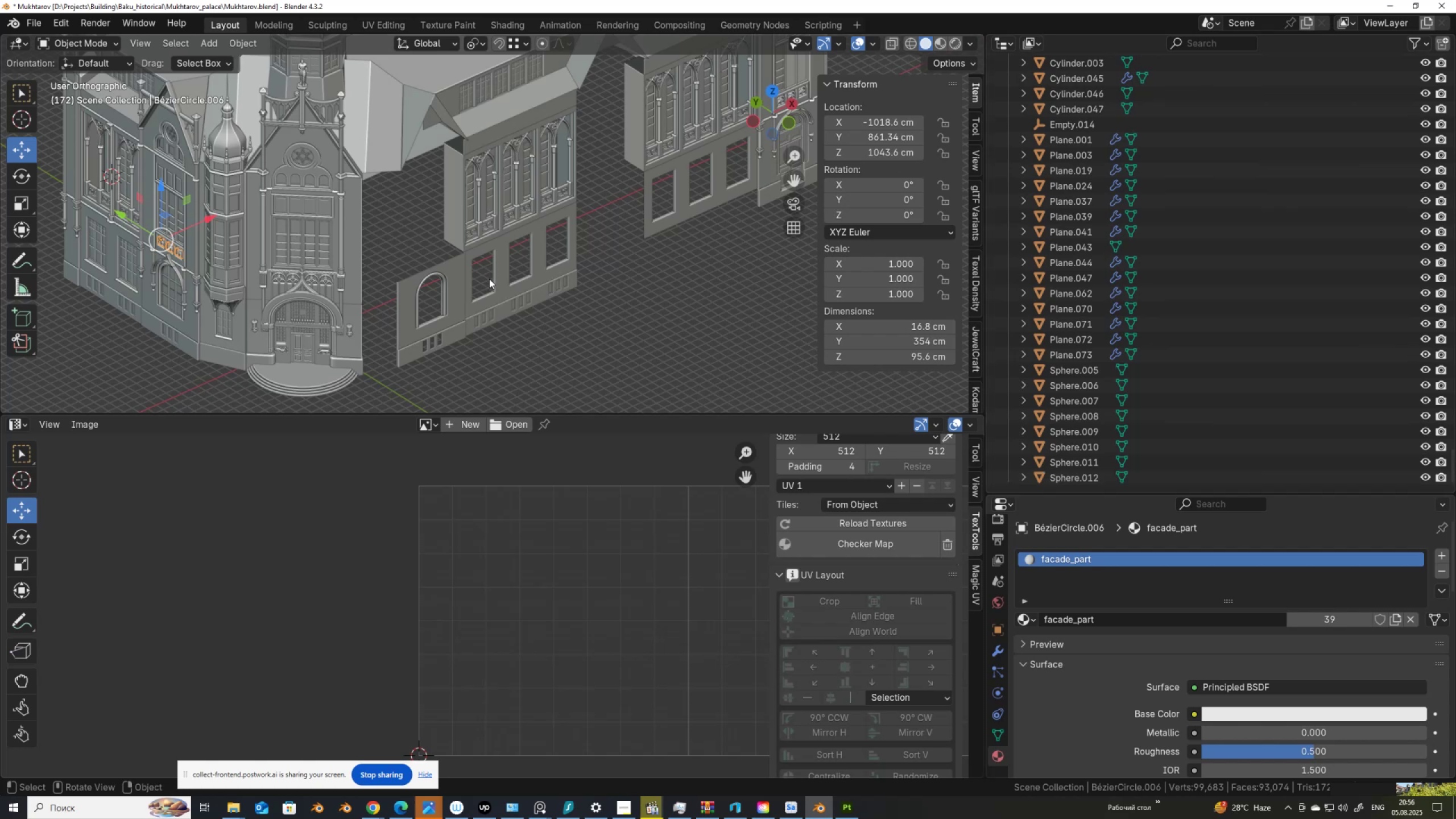 
left_click([501, 304])
 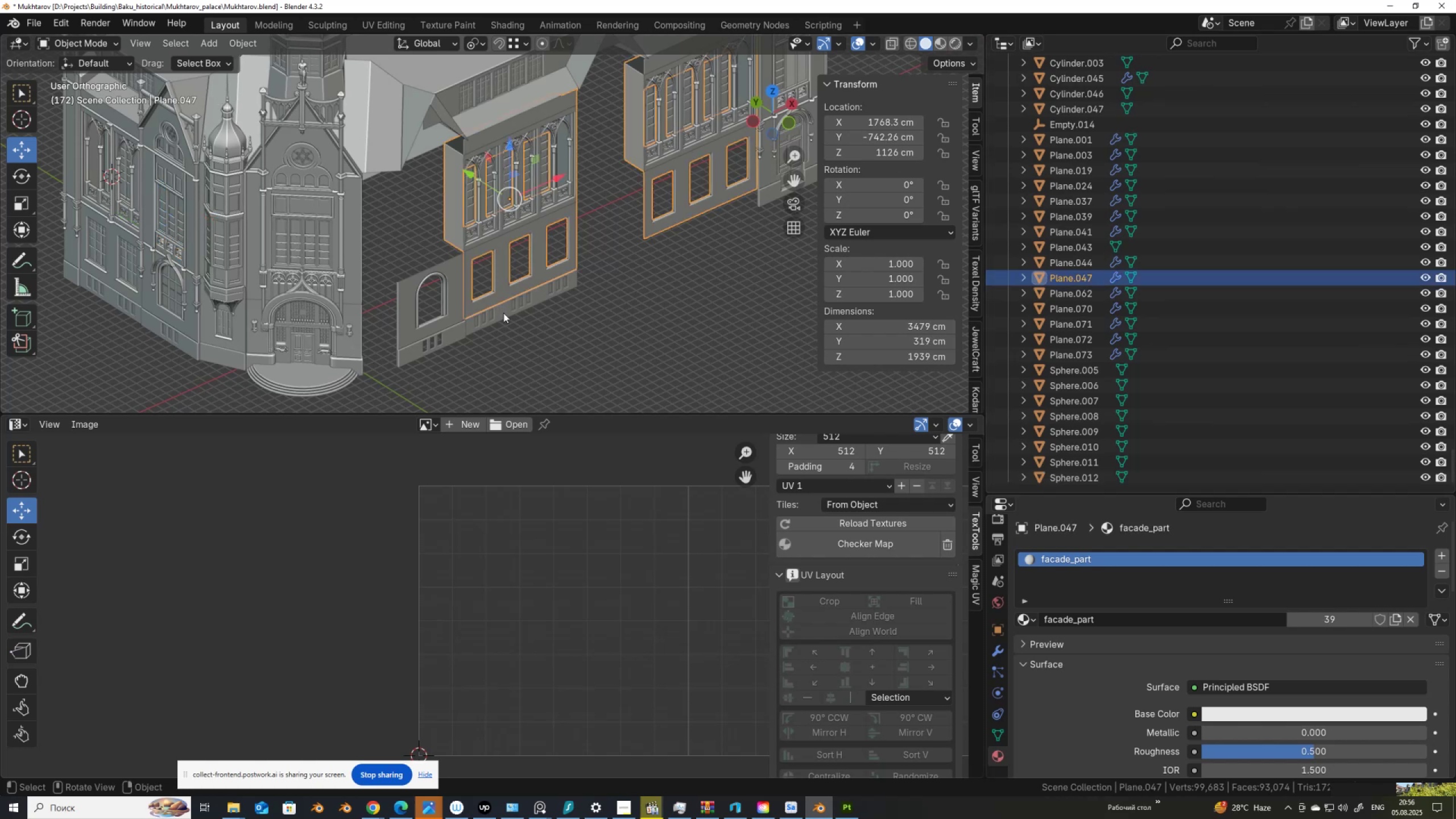 
left_click([503, 313])
 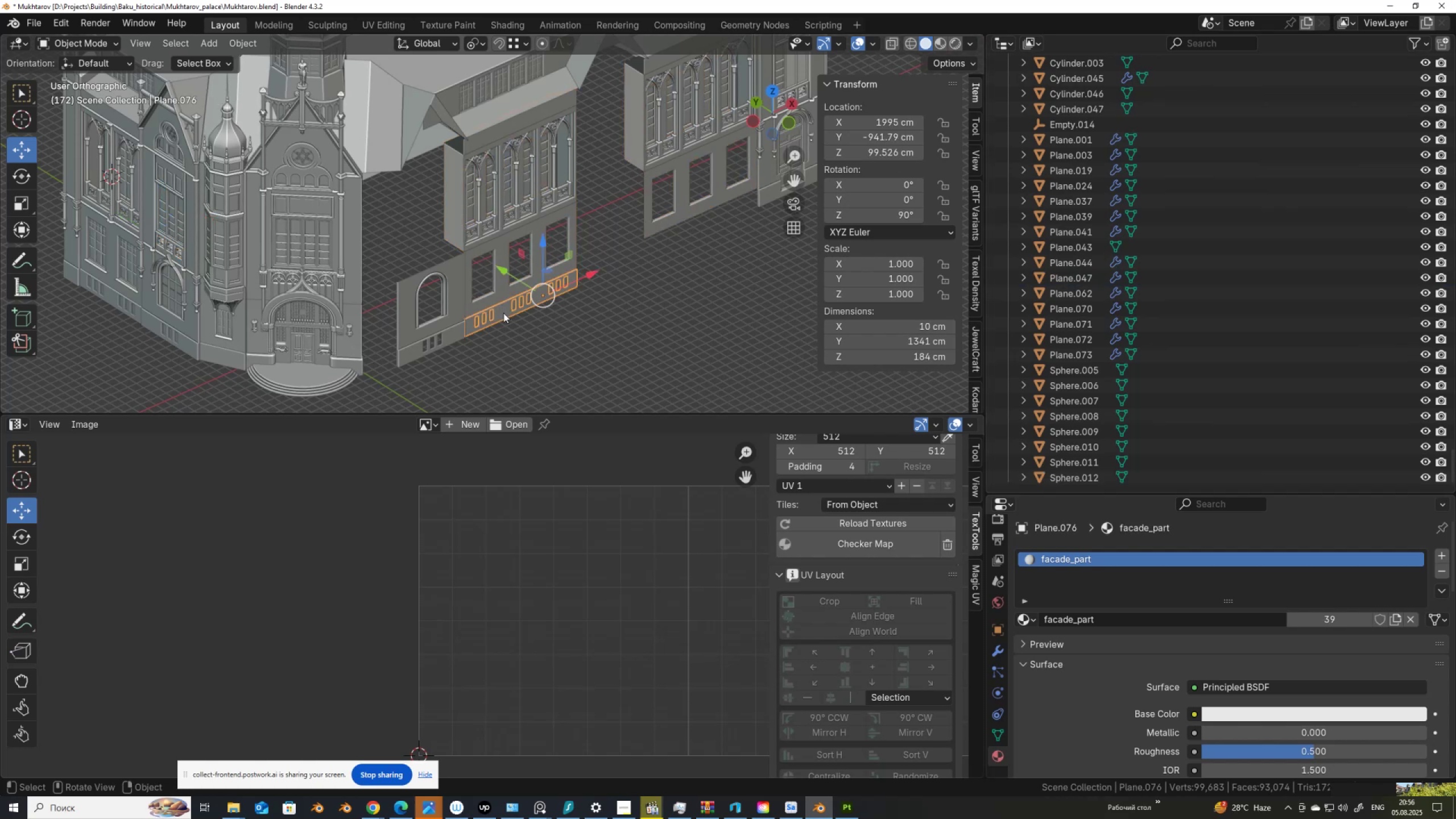 
key(M)
 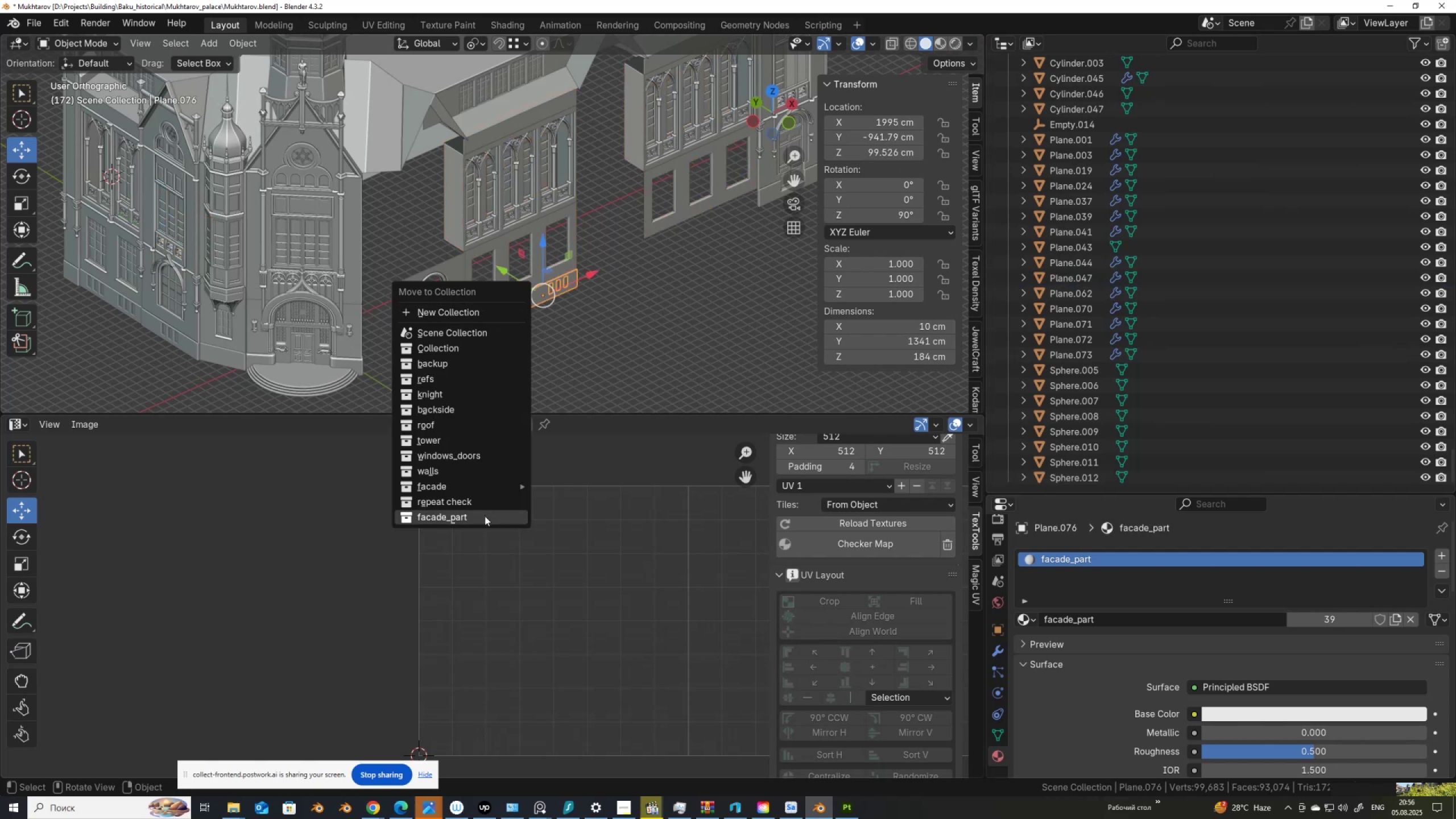 
left_click([485, 518])
 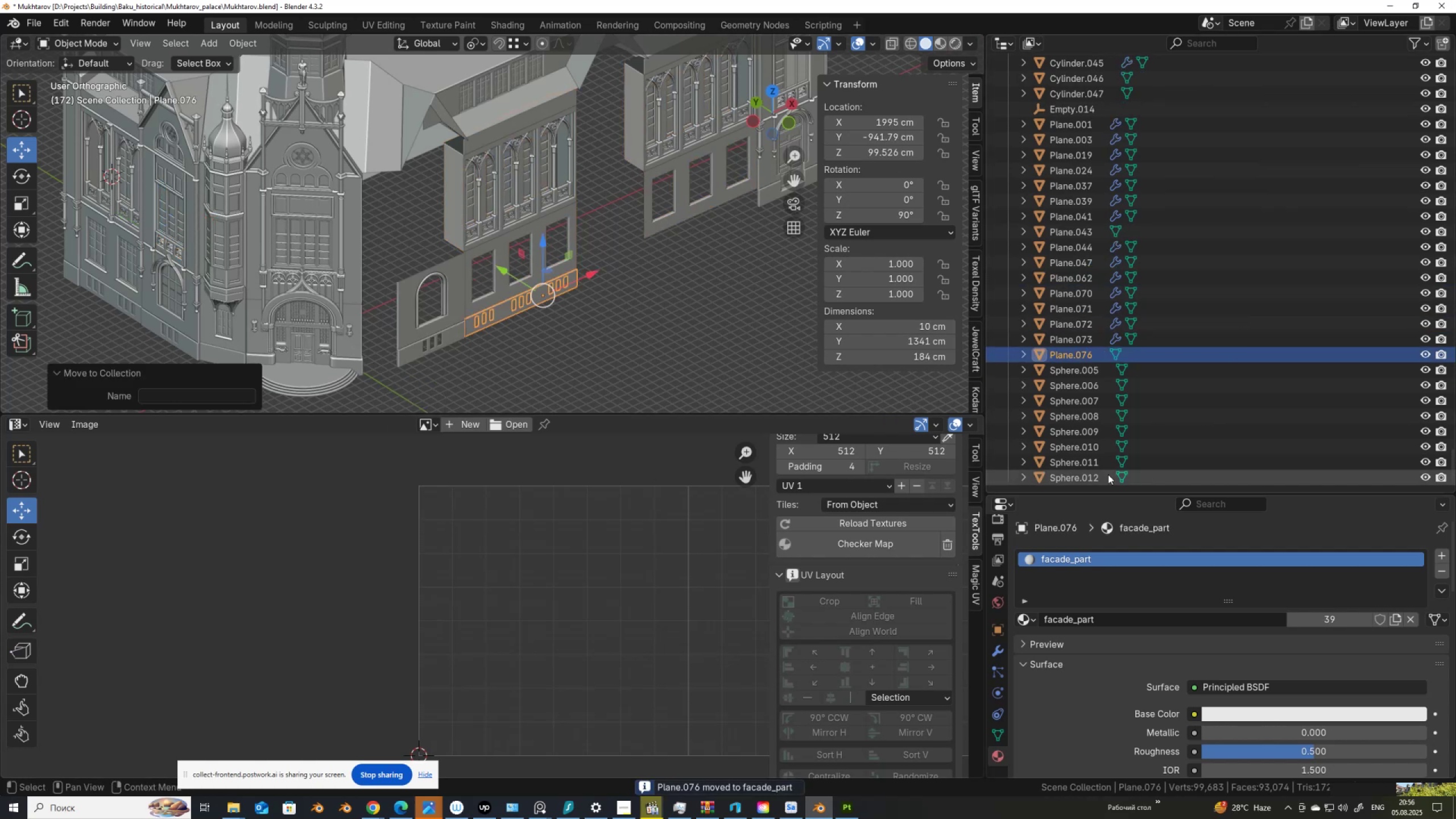 
left_click([1081, 477])
 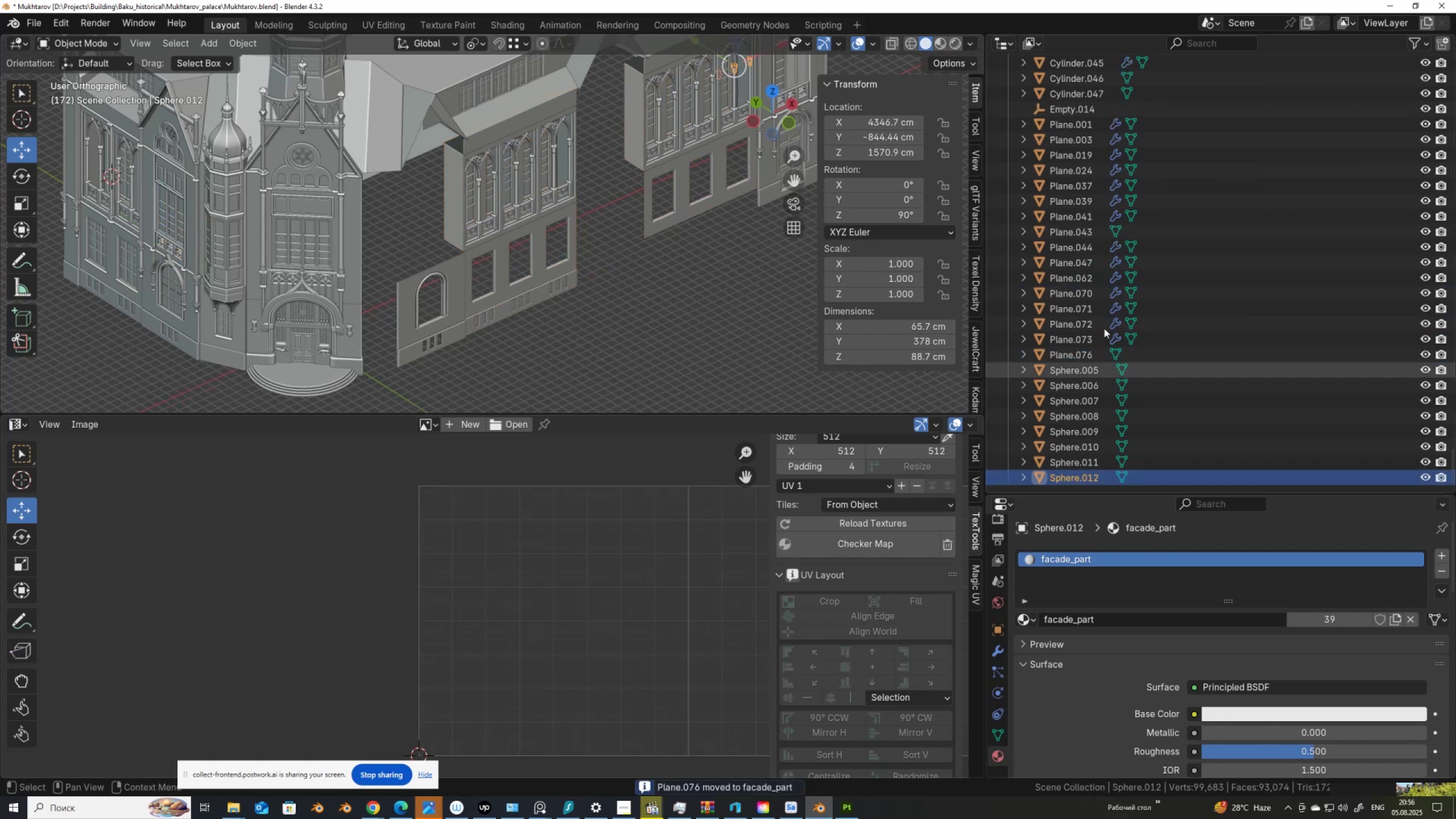 
scroll: coordinate [1113, 287], scroll_direction: up, amount: 22.0
 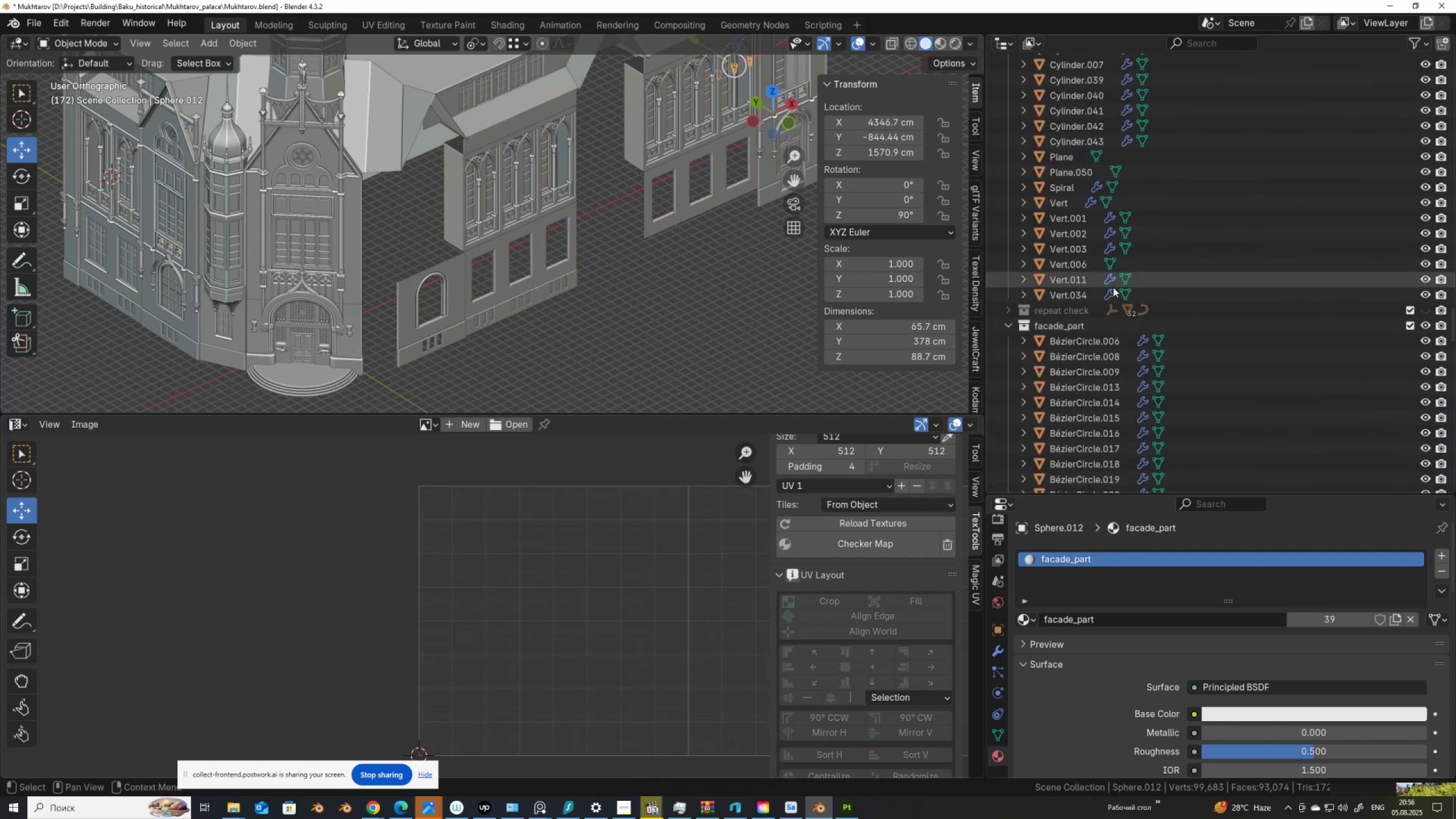 
hold_key(key=ShiftLeft, duration=0.76)
left_click([1092, 340])
 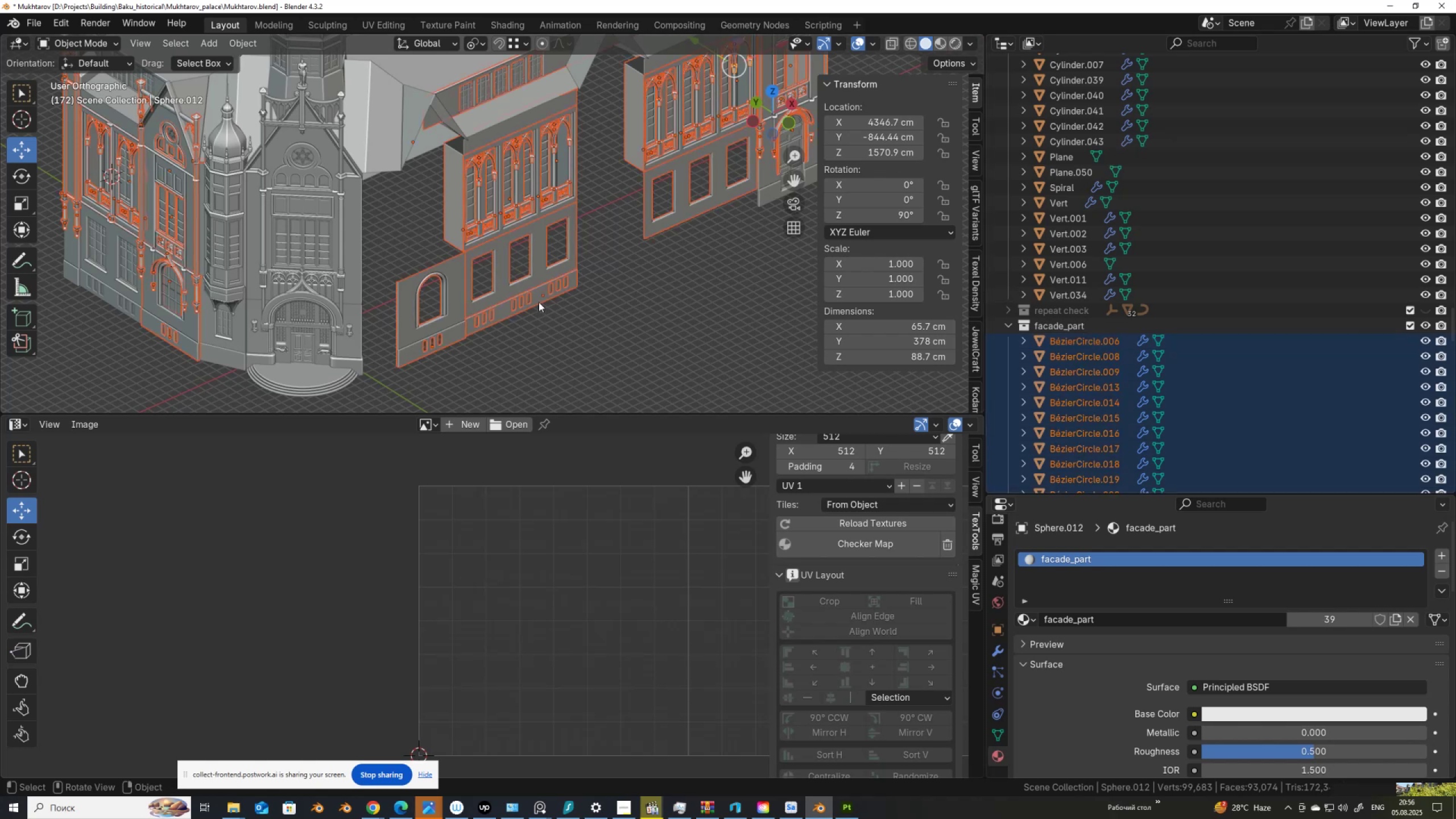 
key(Tab)
 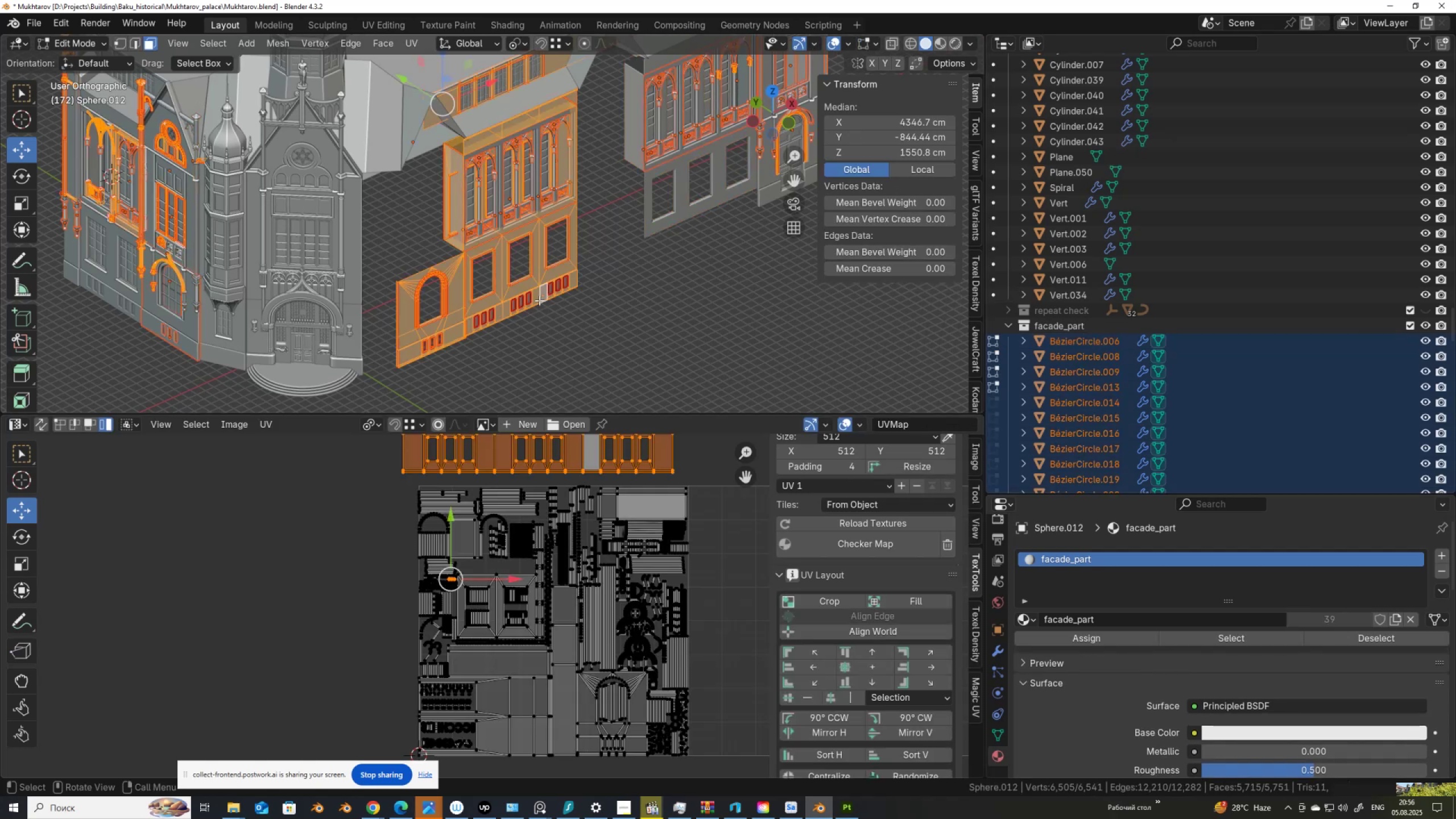 
key(A)
 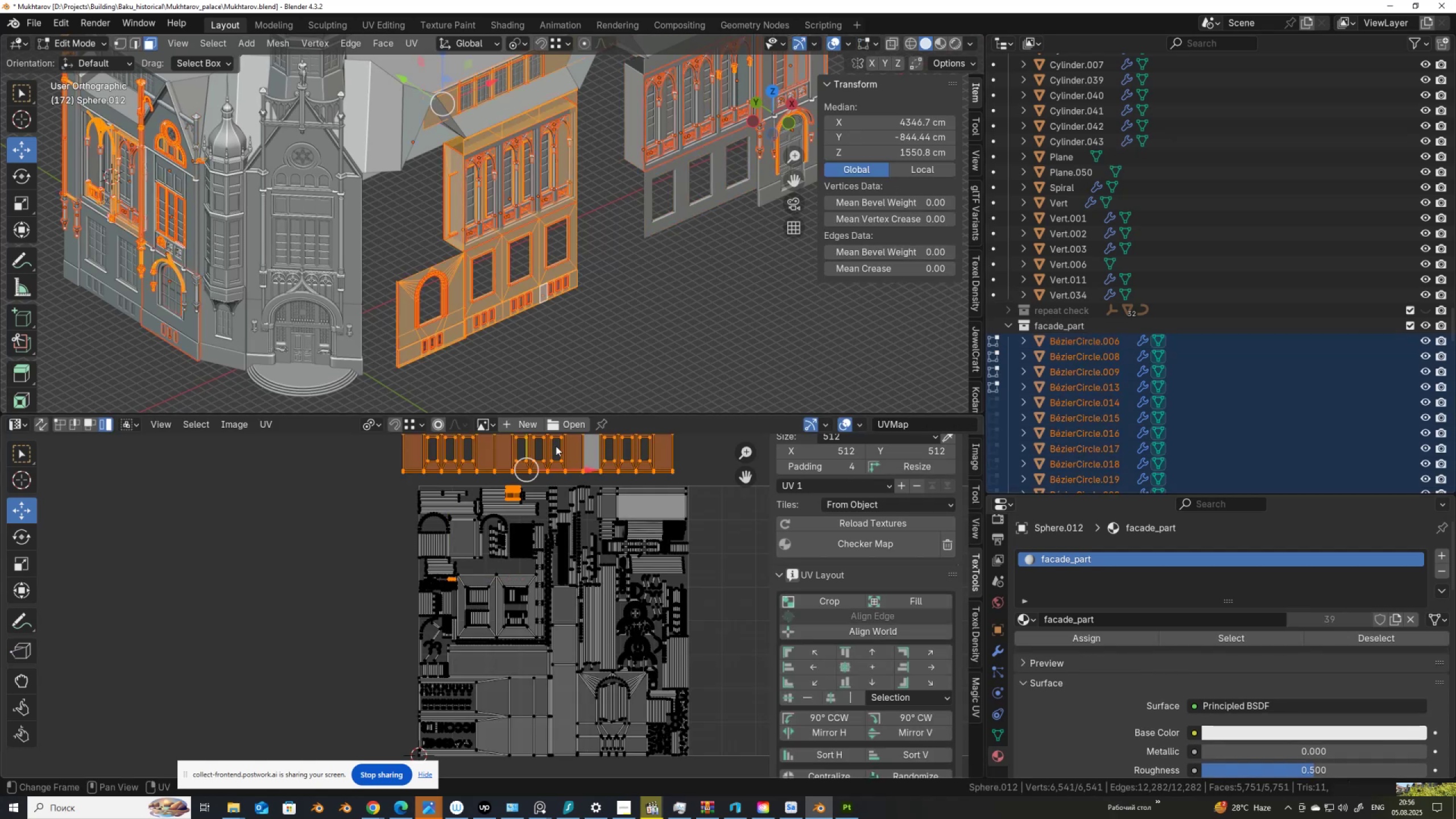 
scroll: coordinate [560, 415], scroll_direction: up, amount: 3.0
 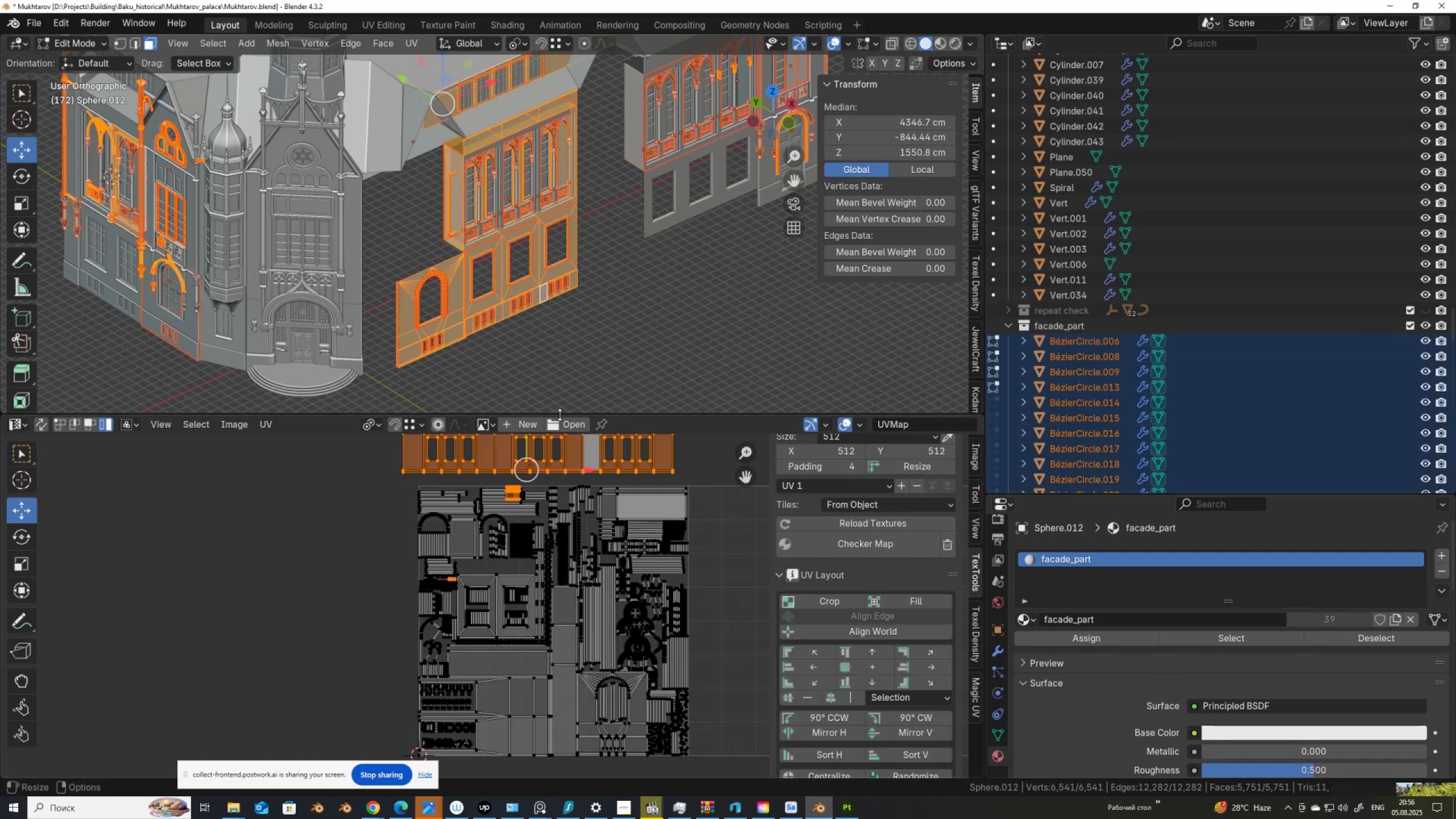 
left_click_drag(start_coordinate=[560, 415], to_coordinate=[620, 229])
 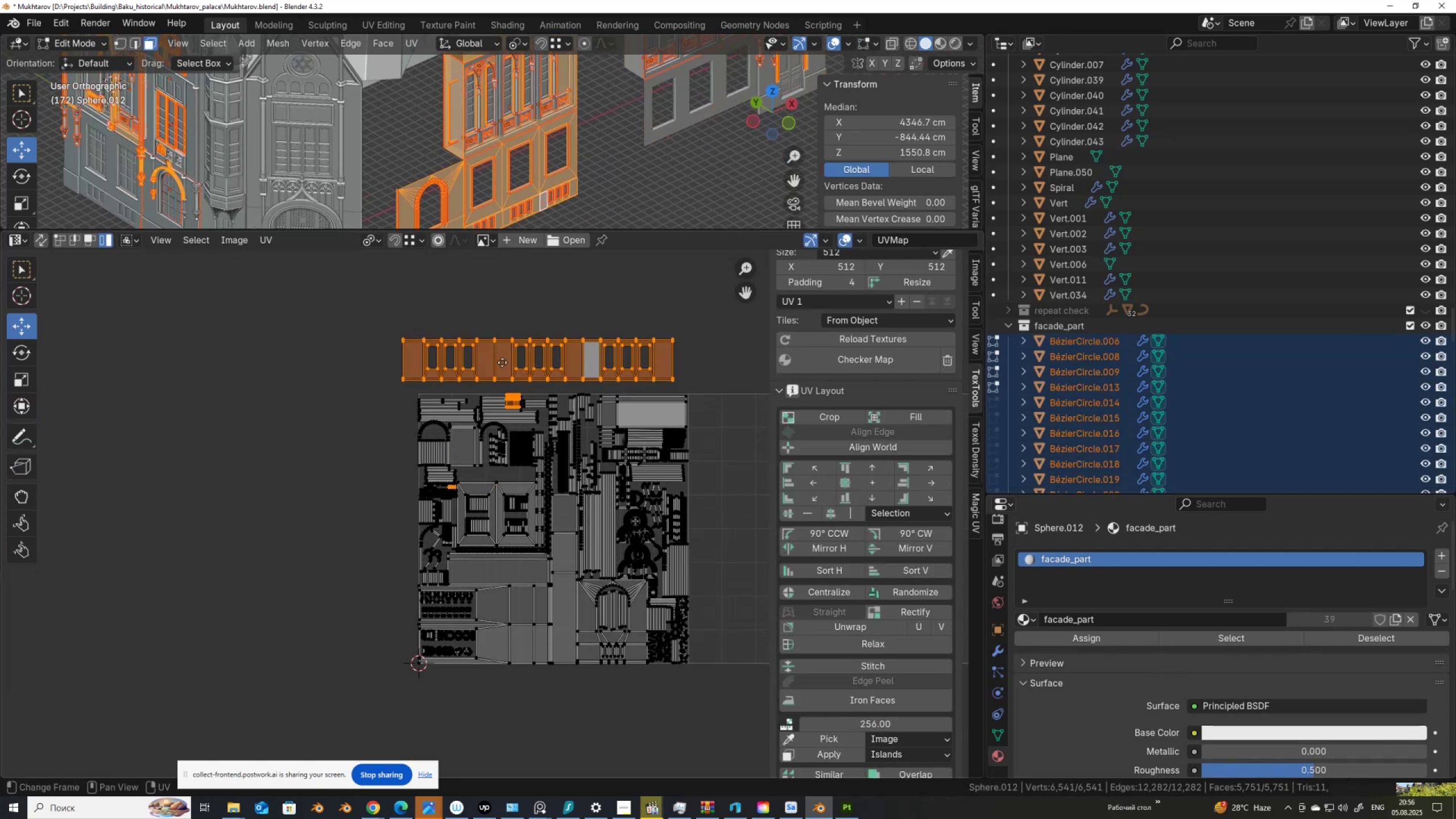 
scroll: coordinate [355, 509], scroll_direction: up, amount: 9.0
 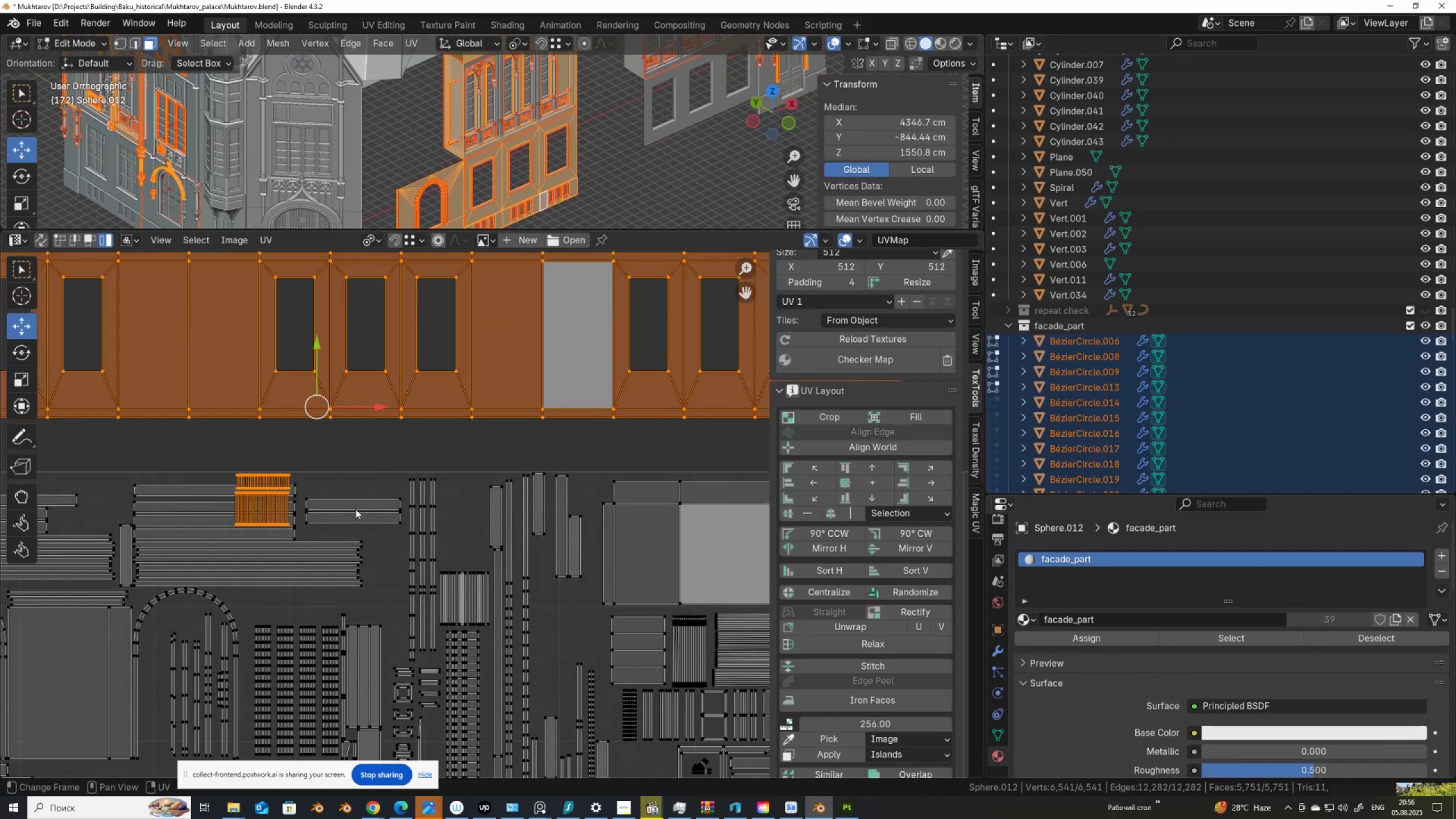 
scroll: coordinate [355, 509], scroll_direction: down, amount: 3.0
 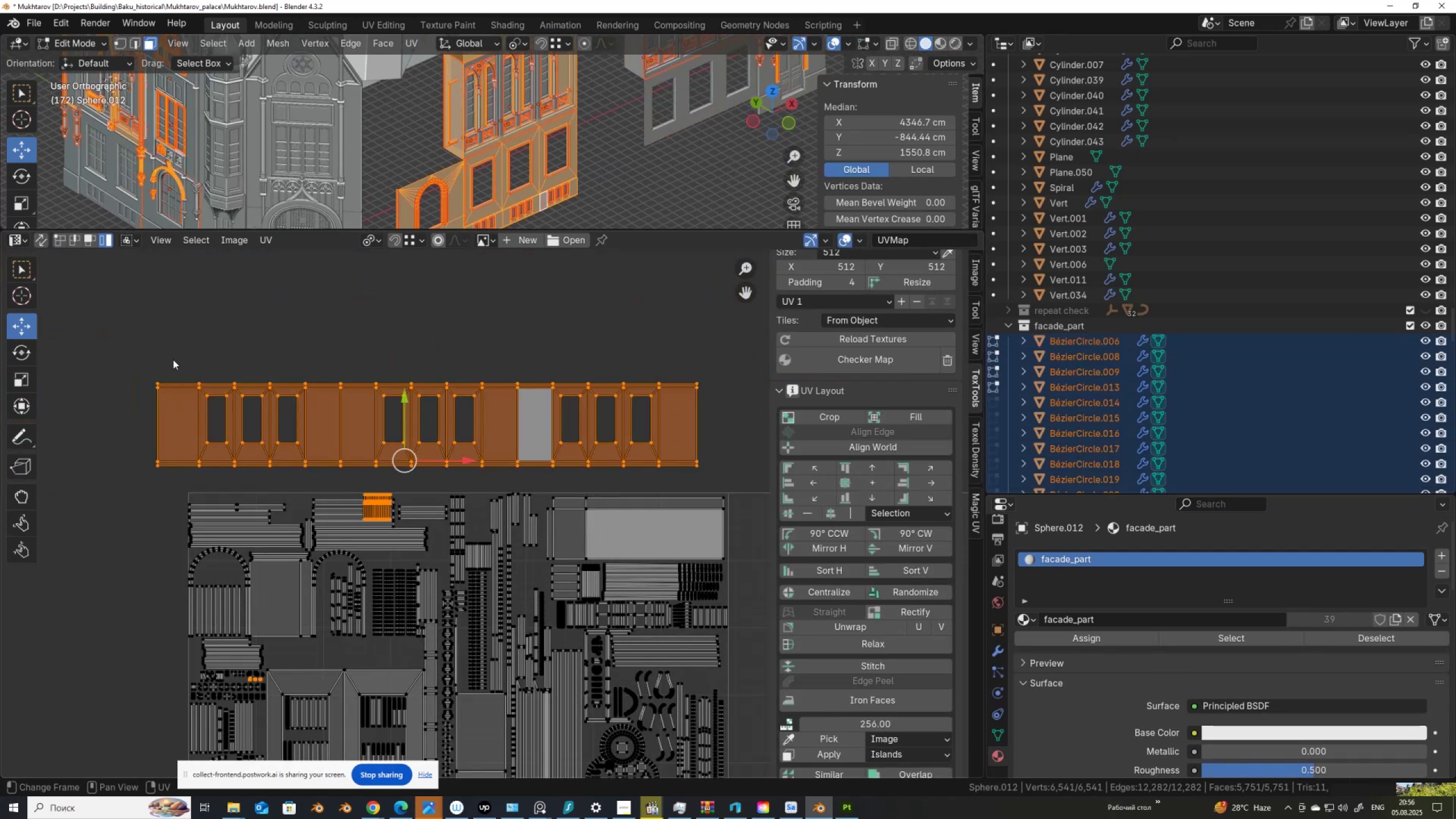 
left_click_drag(start_coordinate=[129, 350], to_coordinate=[712, 481])
 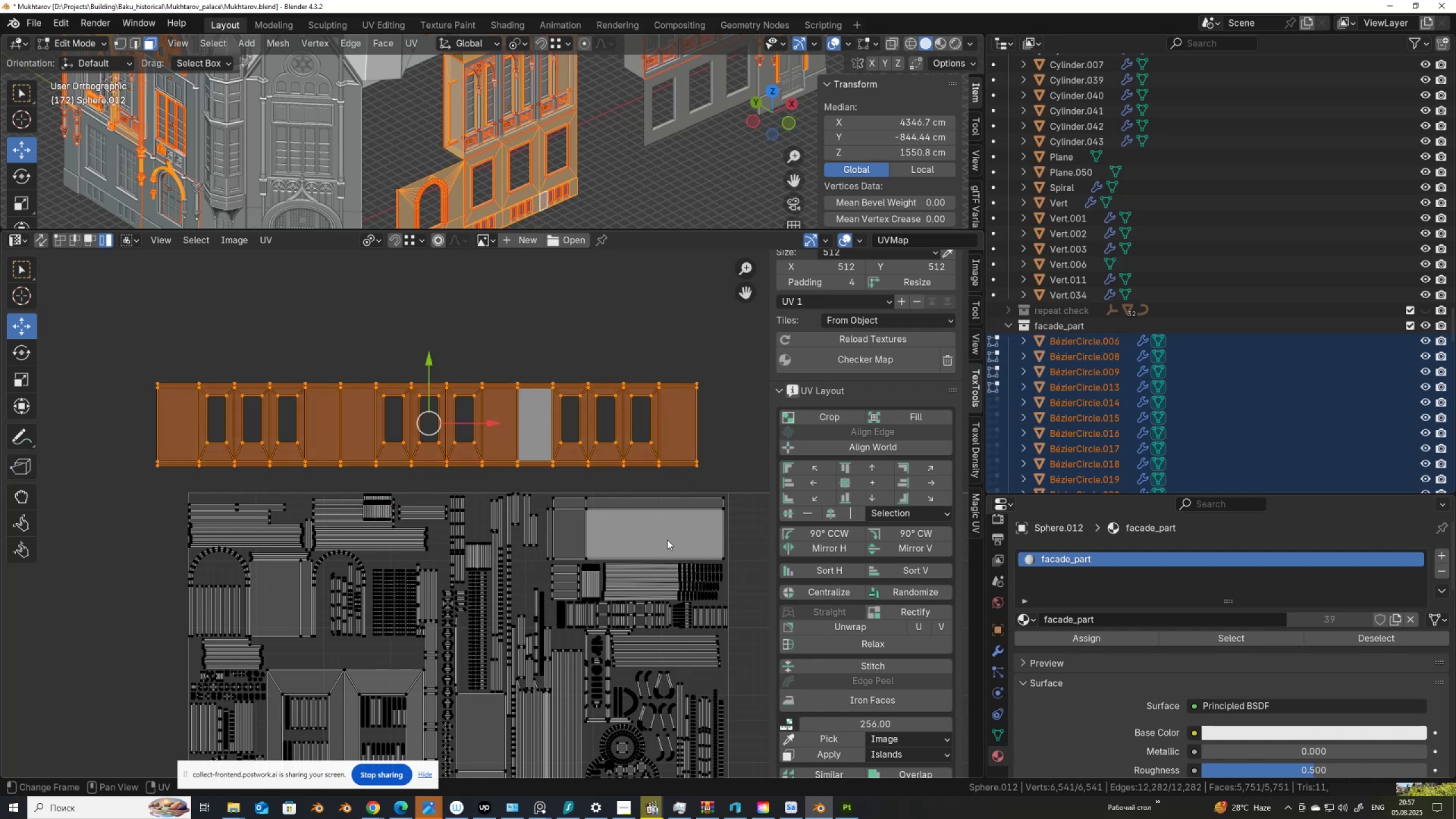 
left_click([685, 518])
 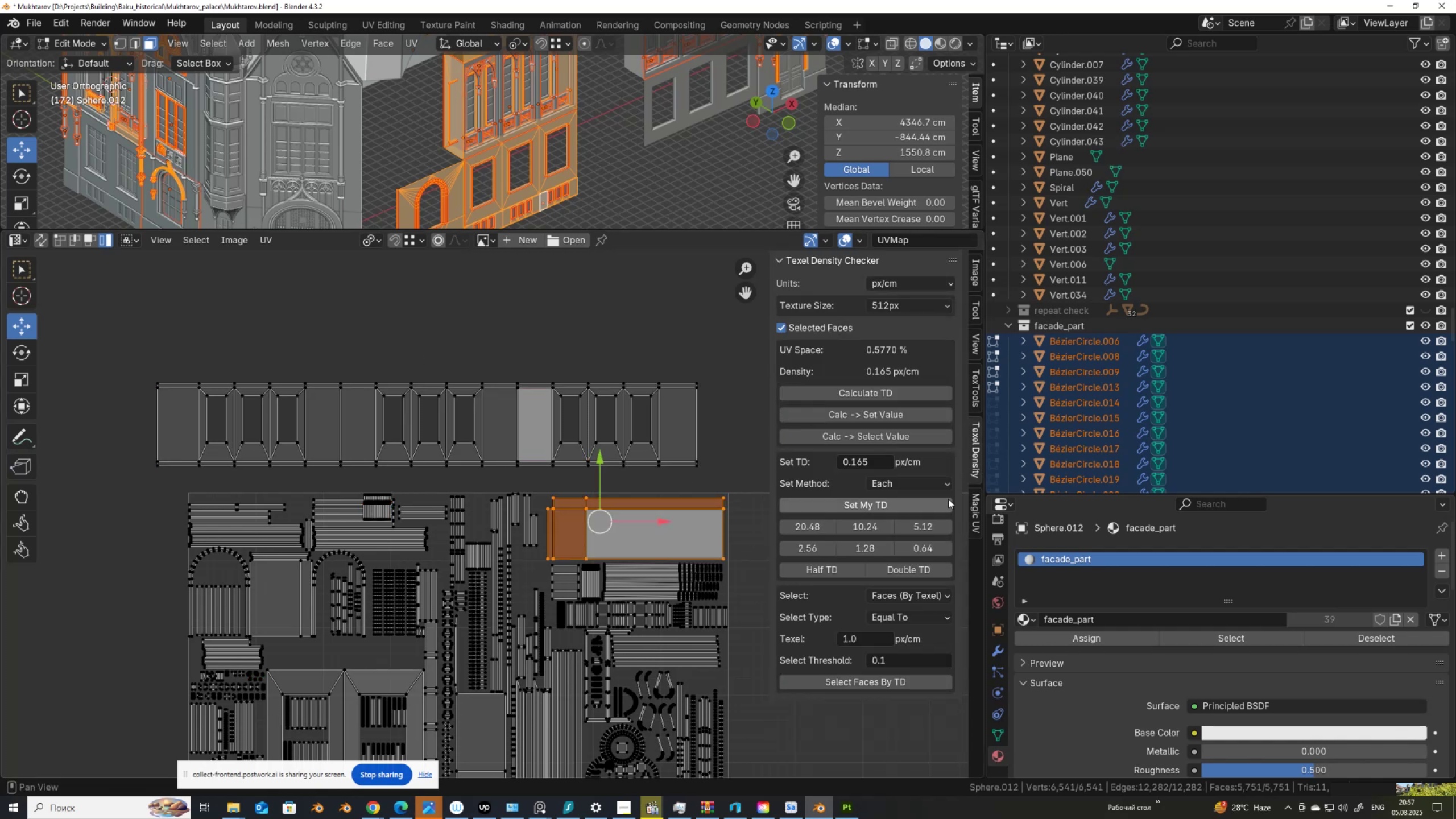 
left_click([856, 393])
 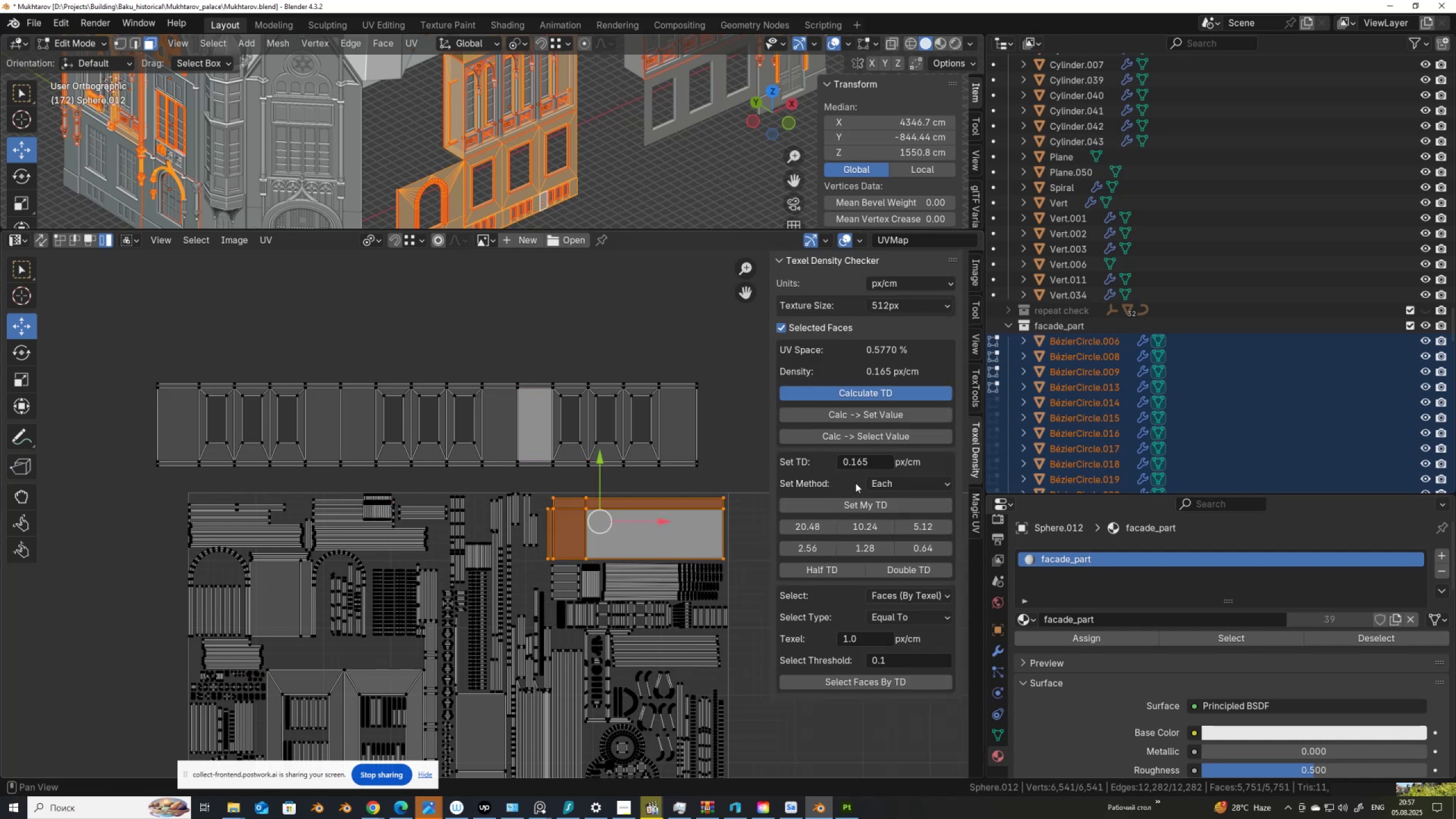 
left_click([858, 416])
 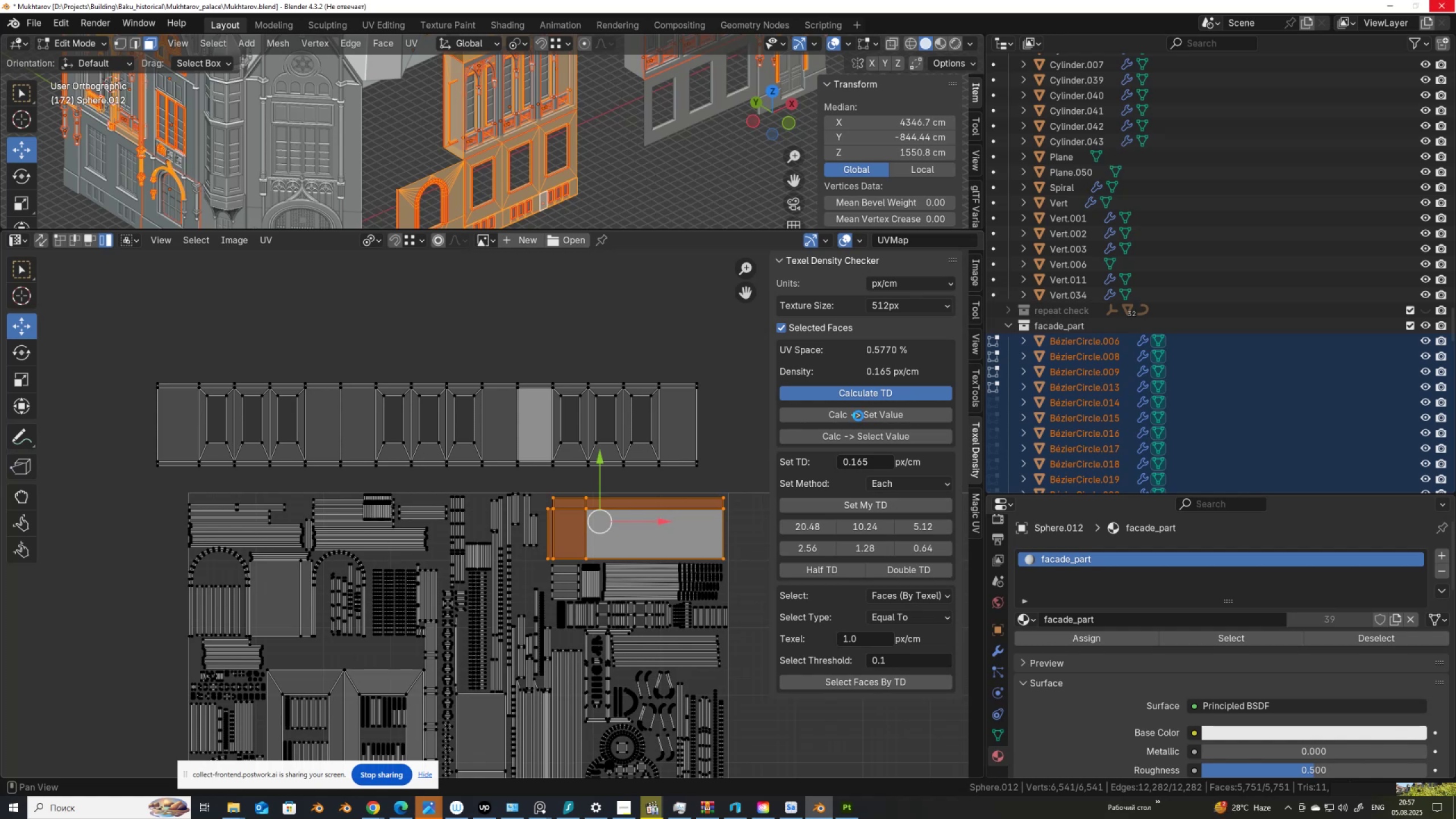 
wait(8.47)
 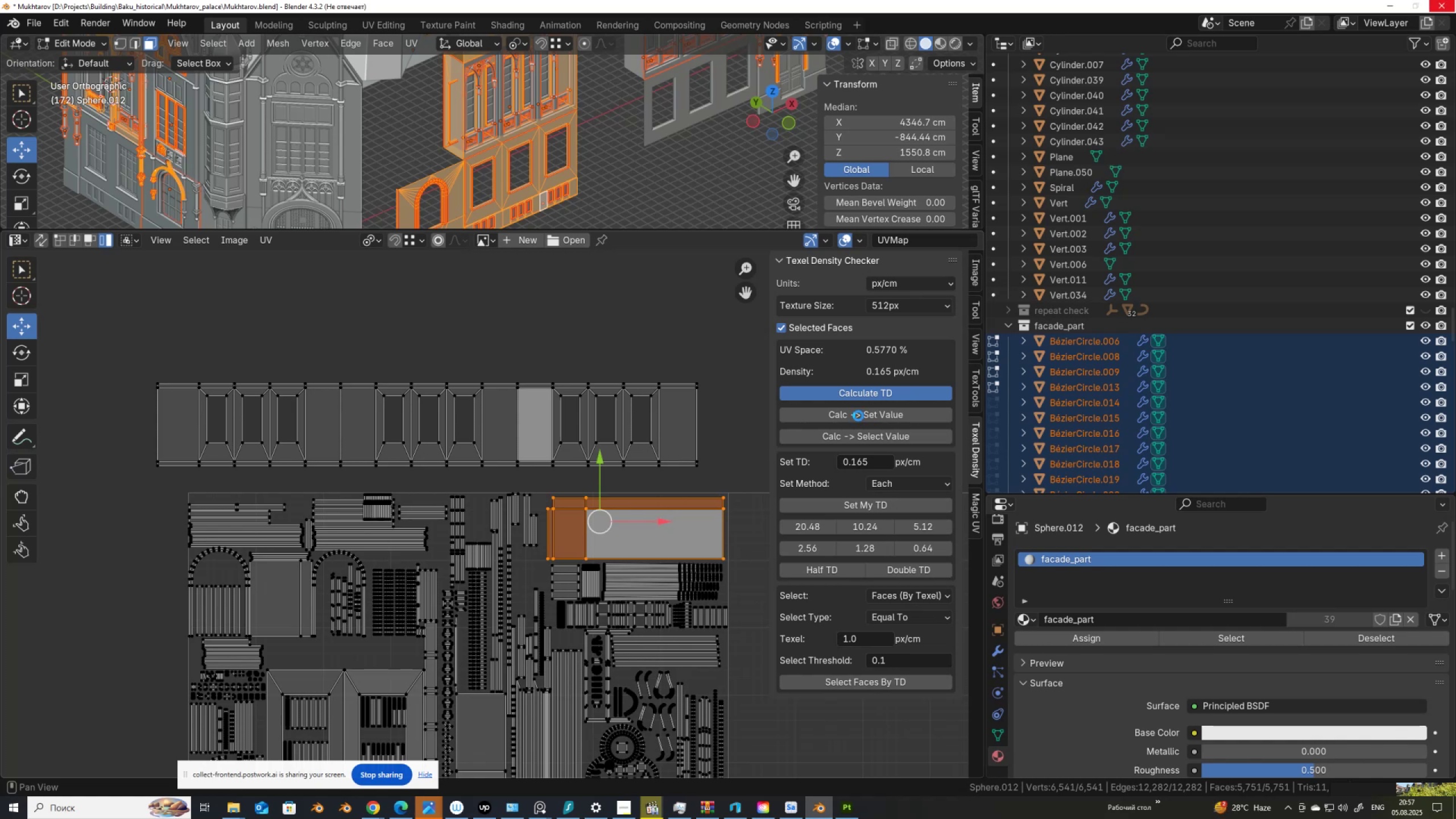 
scroll: coordinate [802, 471], scroll_direction: up, amount: 1.0
 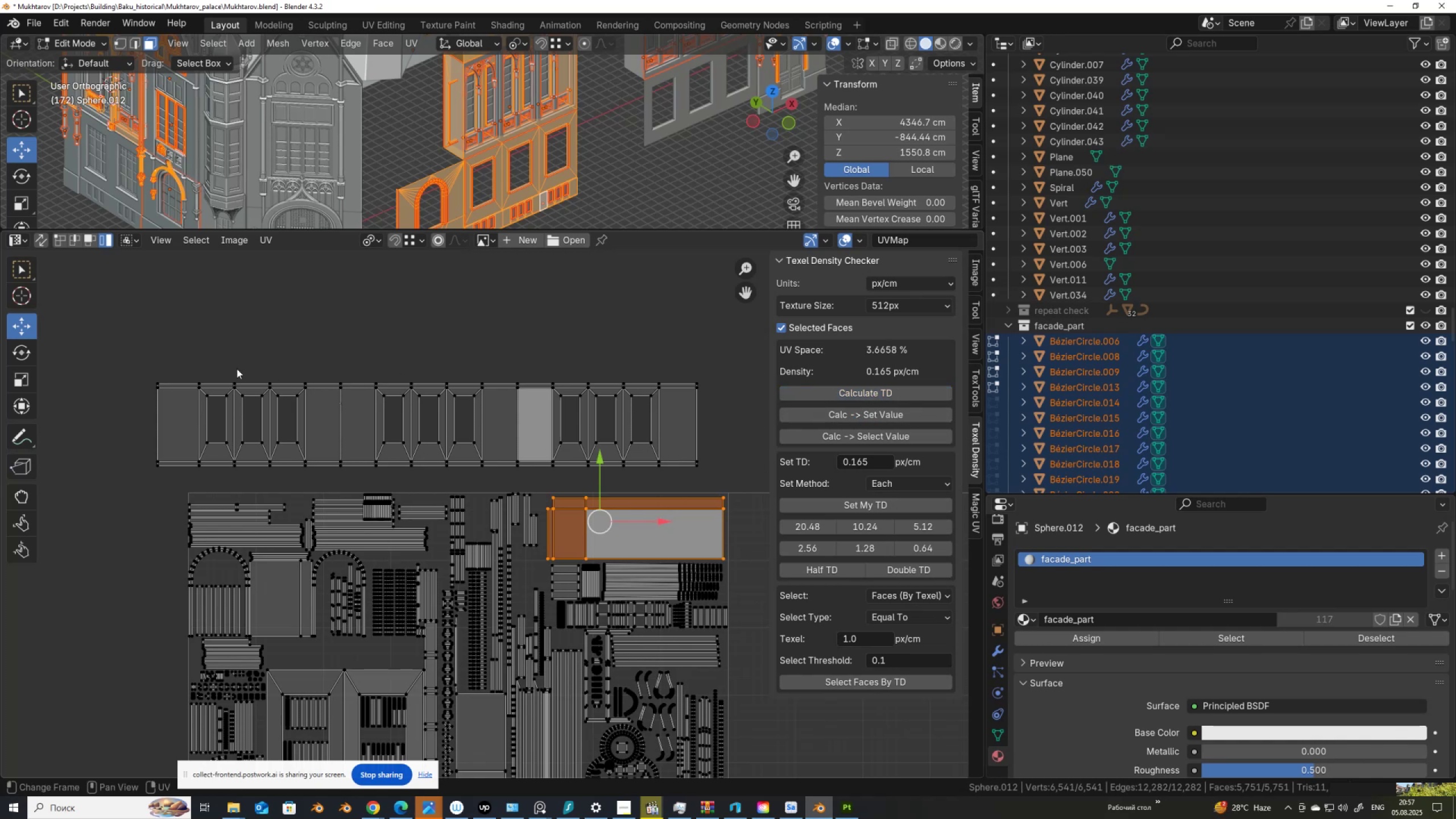 
left_click_drag(start_coordinate=[135, 363], to_coordinate=[716, 475])
 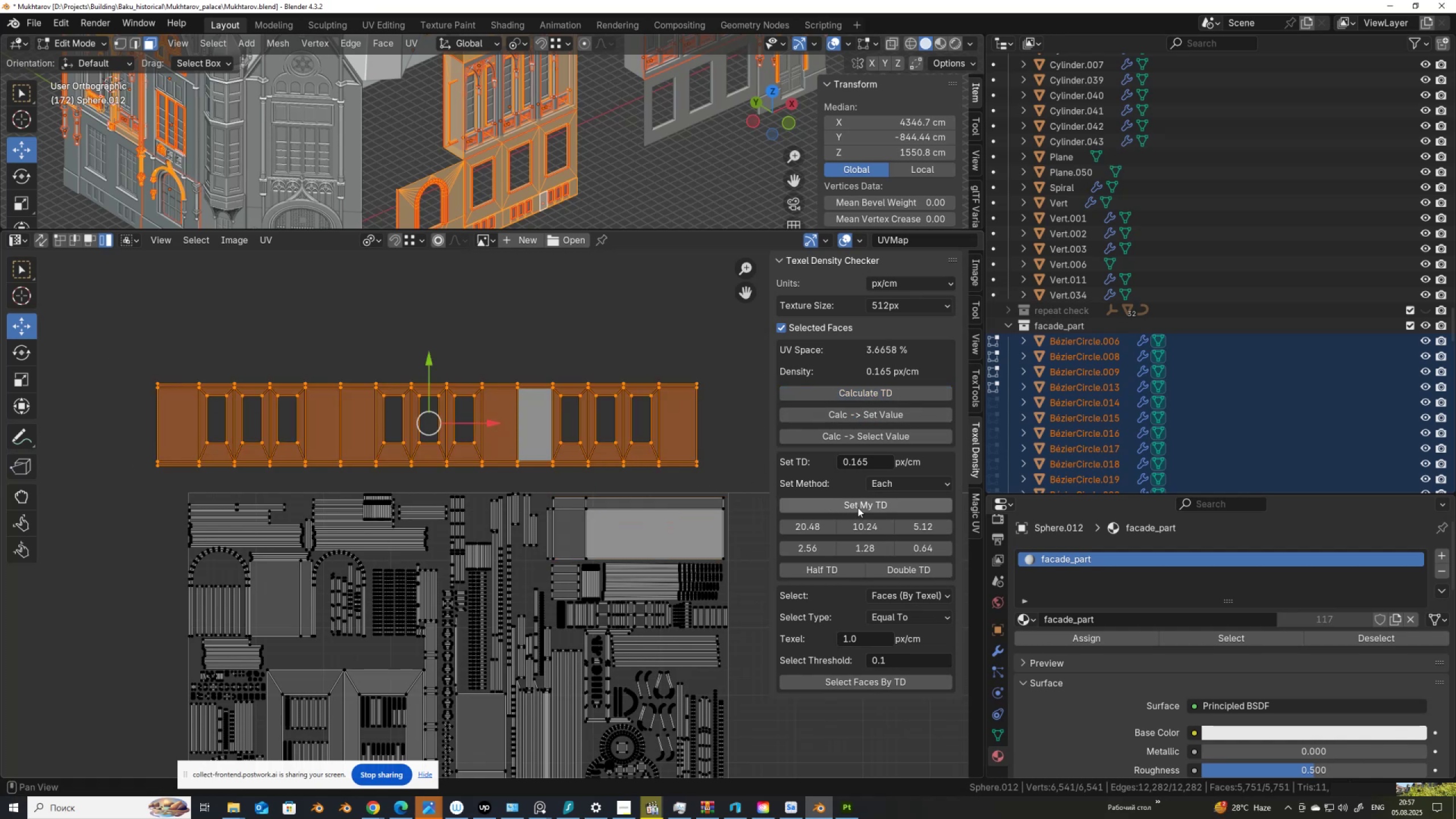 
left_click([859, 507])
 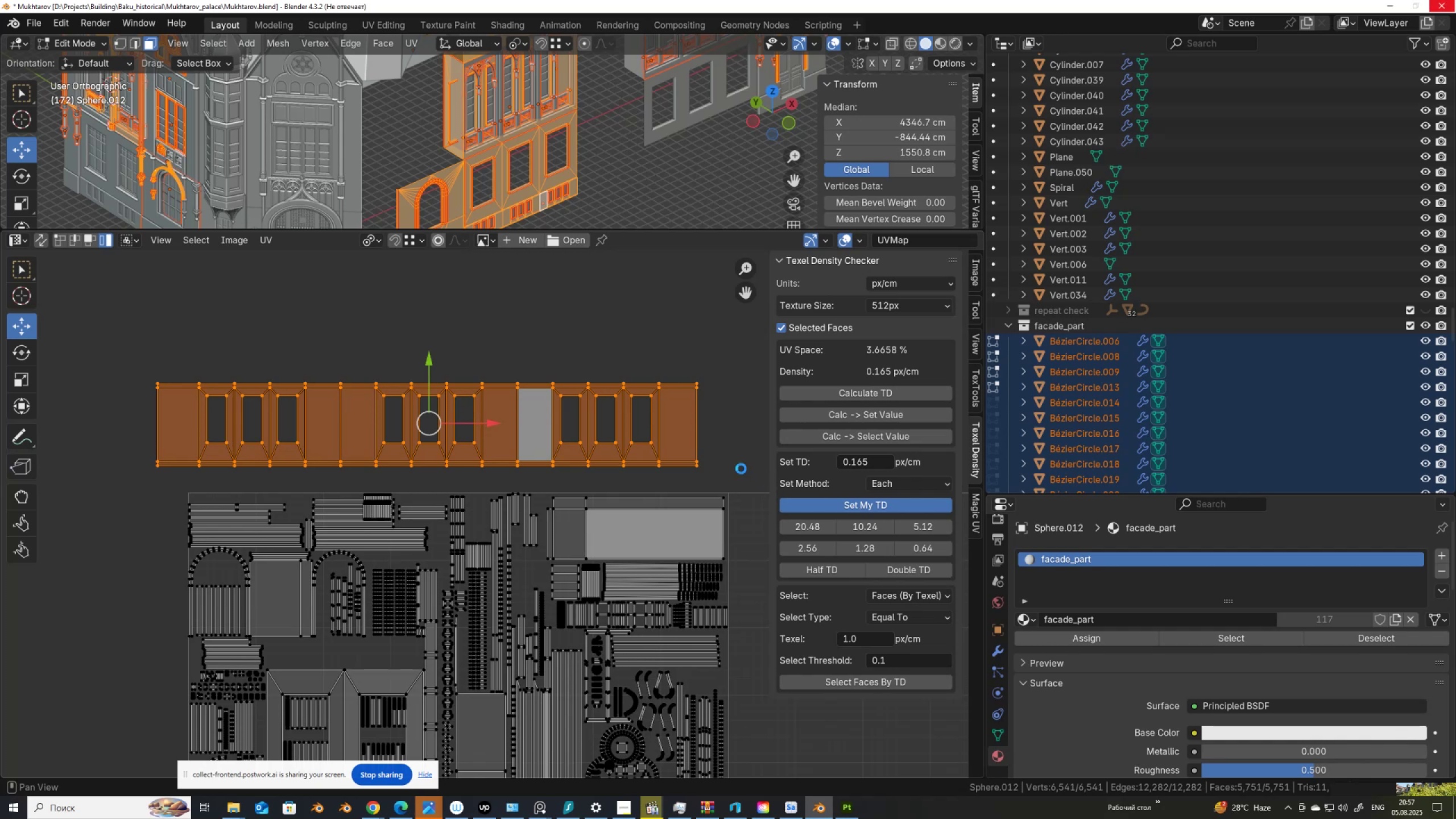 
wait(15.46)
 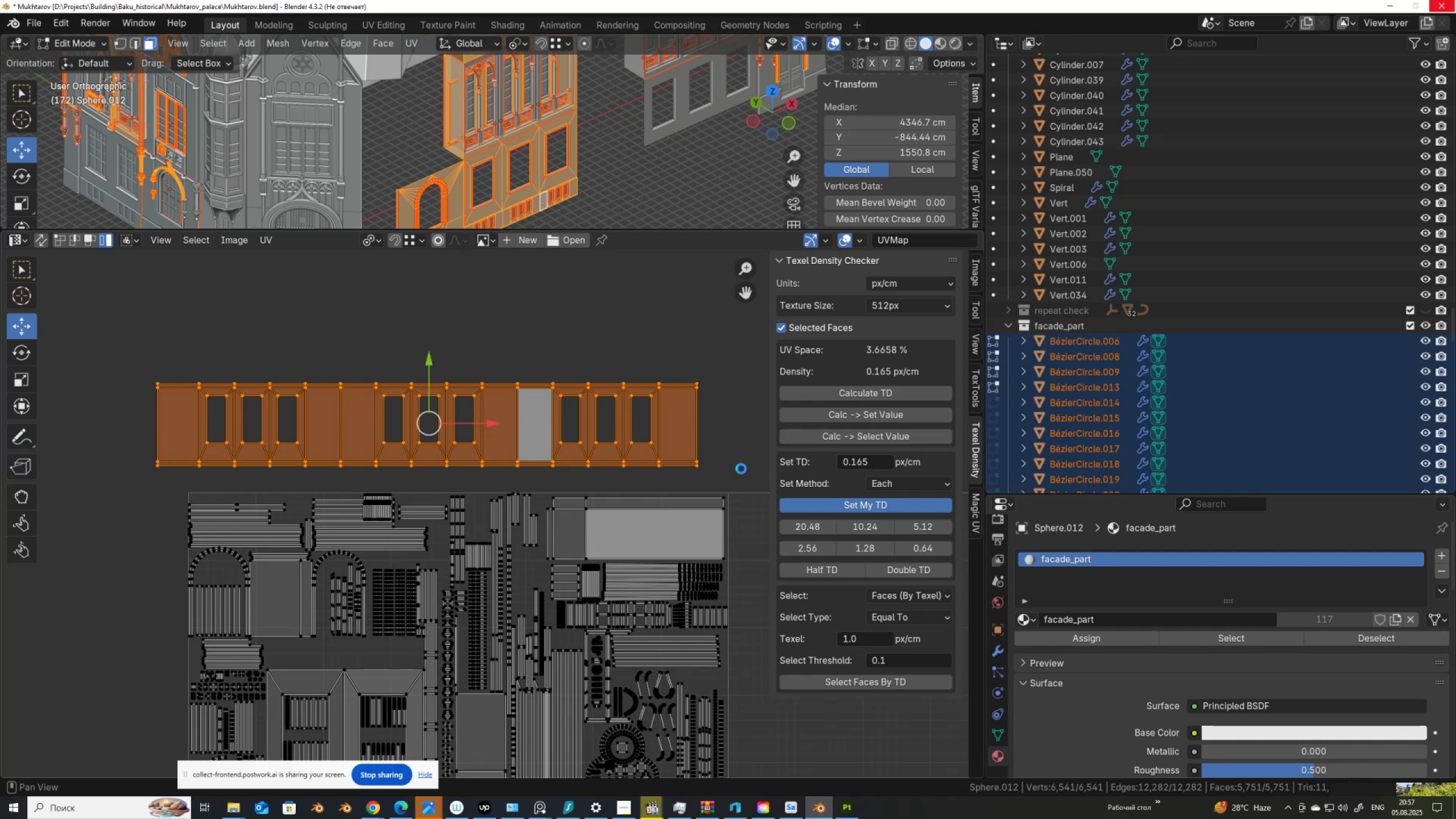 
key(G)
 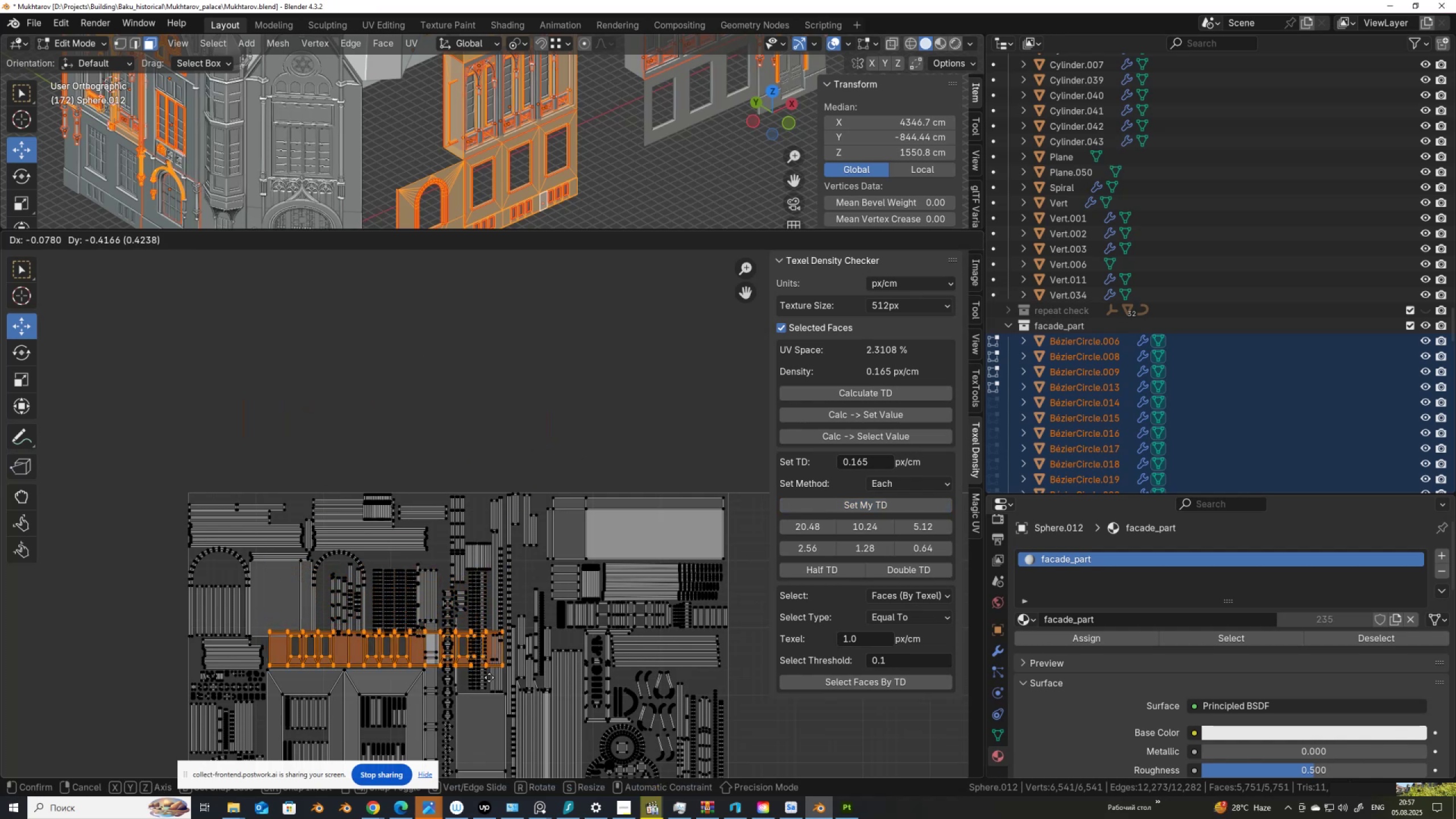 
left_click([490, 681])
 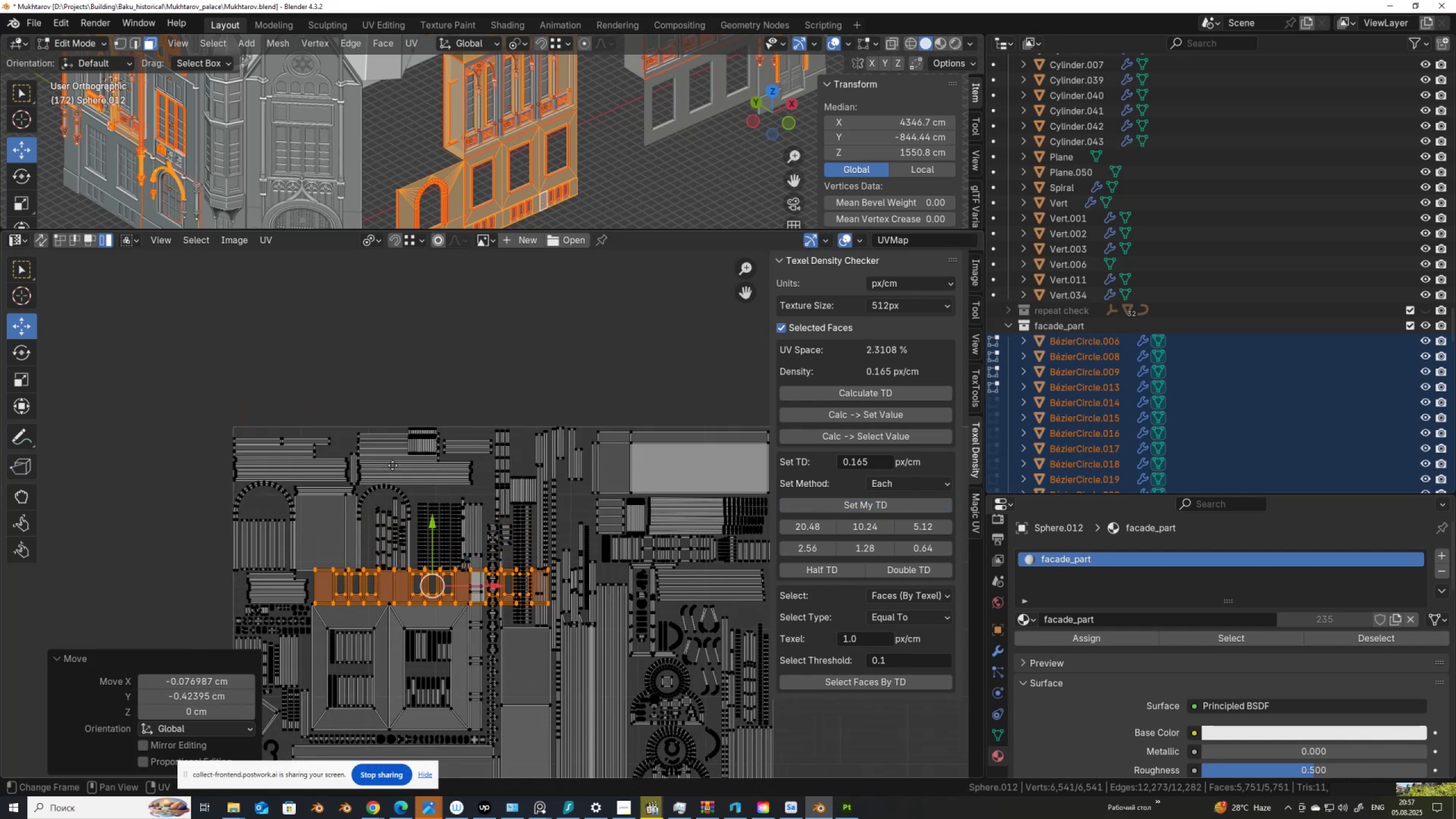 
scroll: coordinate [404, 527], scroll_direction: up, amount: 7.0
 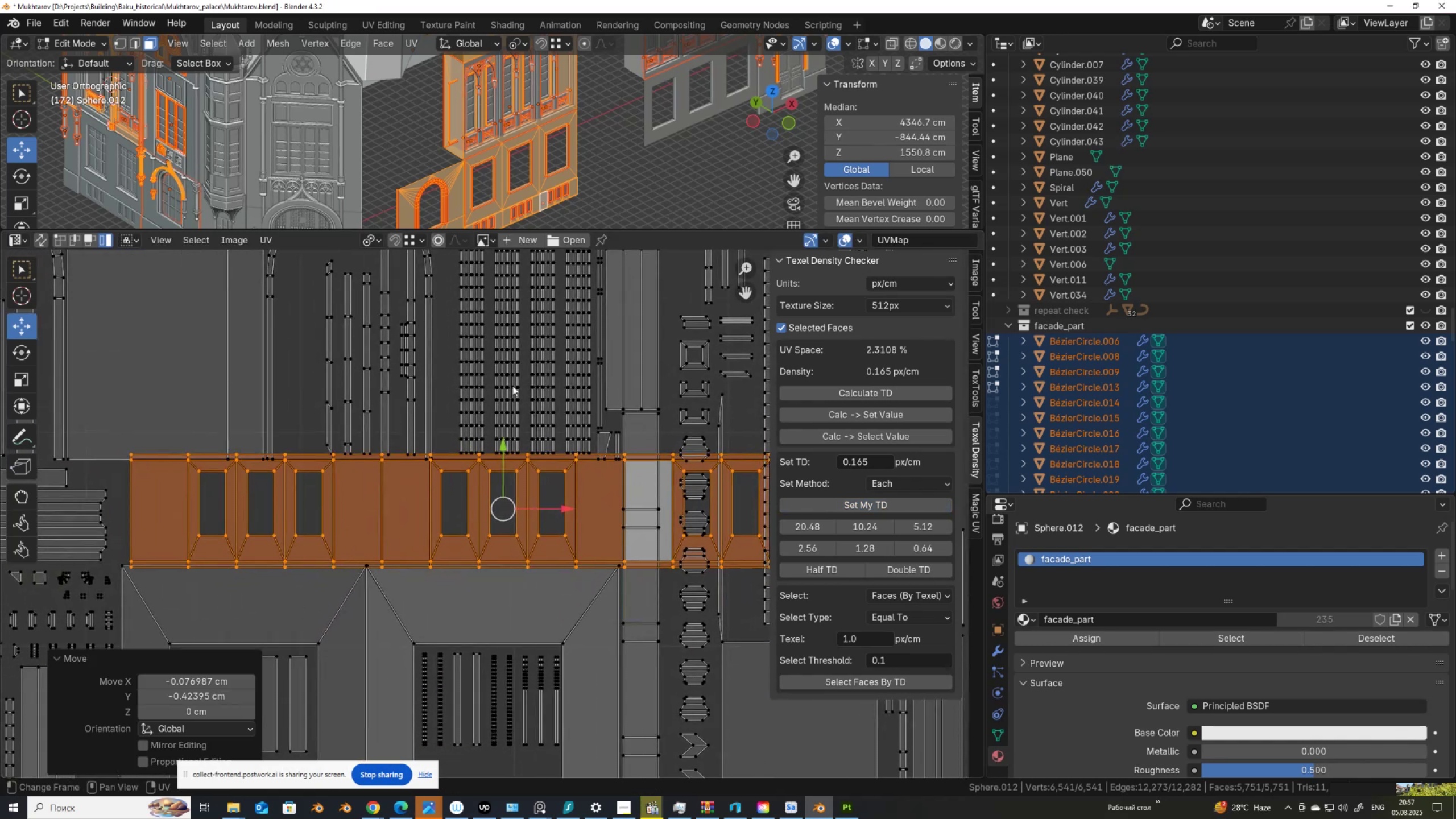 
scroll: coordinate [512, 386], scroll_direction: down, amount: 3.0
 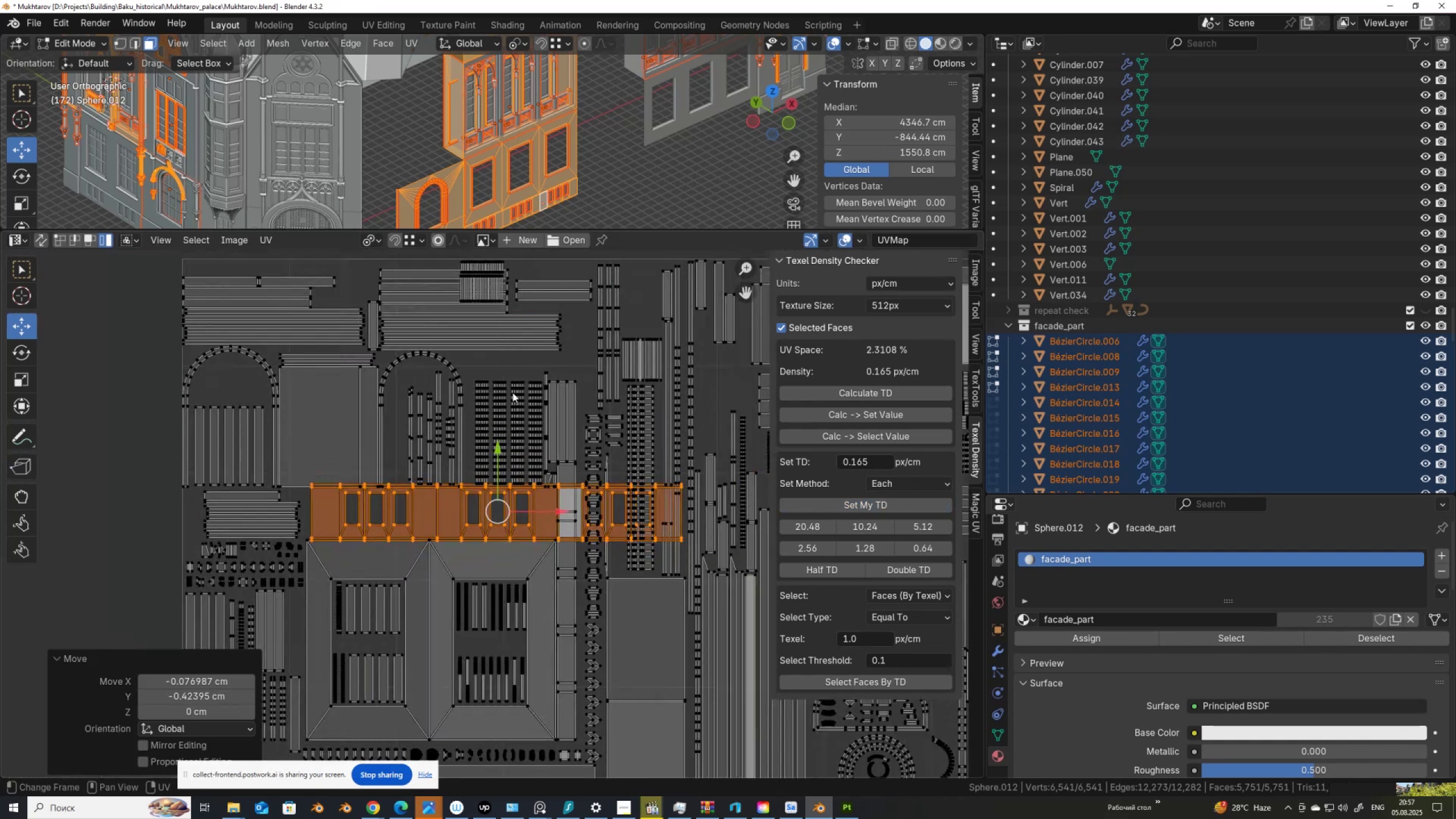 
scroll: coordinate [586, 507], scroll_direction: up, amount: 2.0
 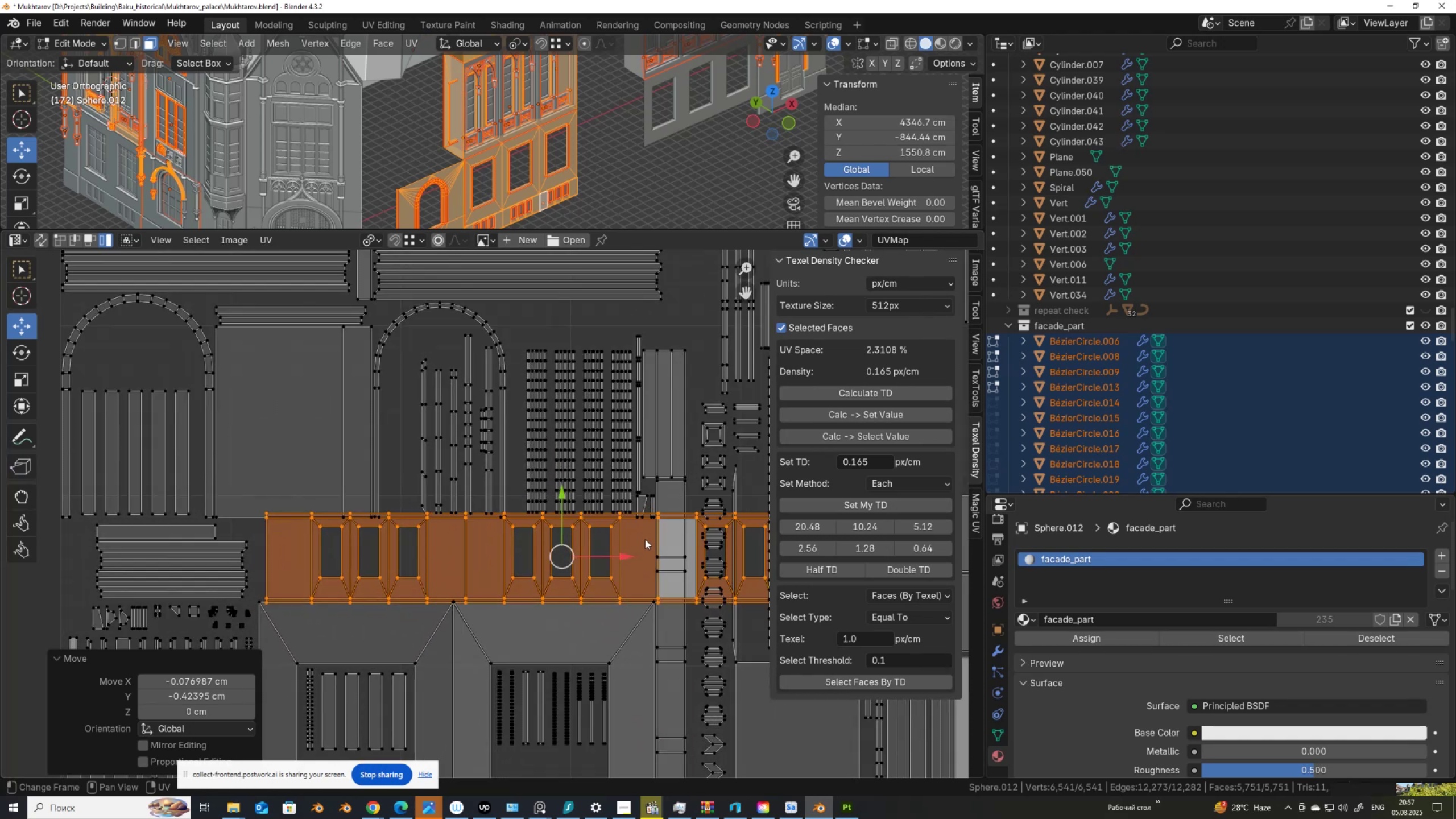 
key(G)
 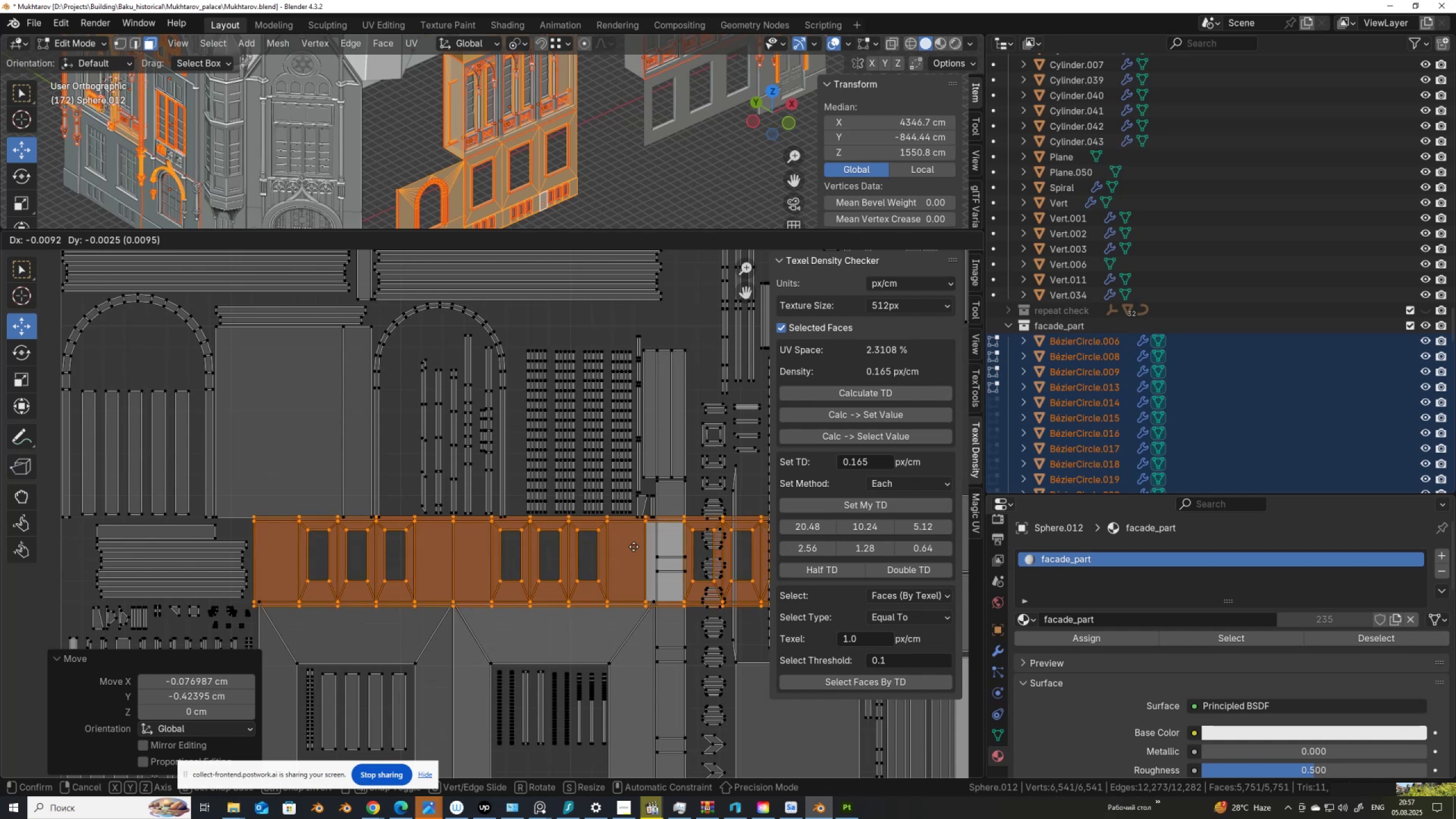 
wait(5.46)
 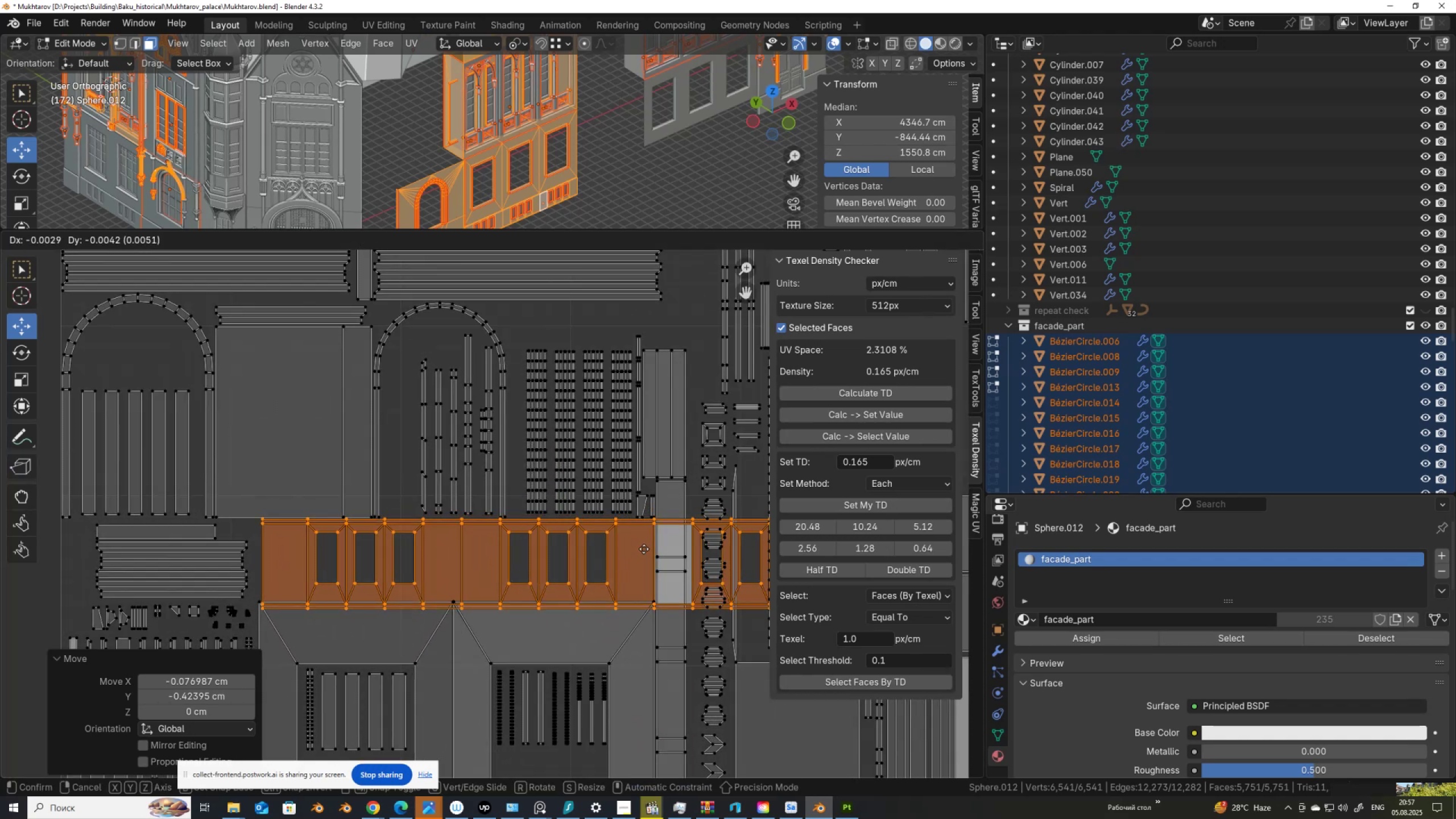 
left_click([627, 547])
 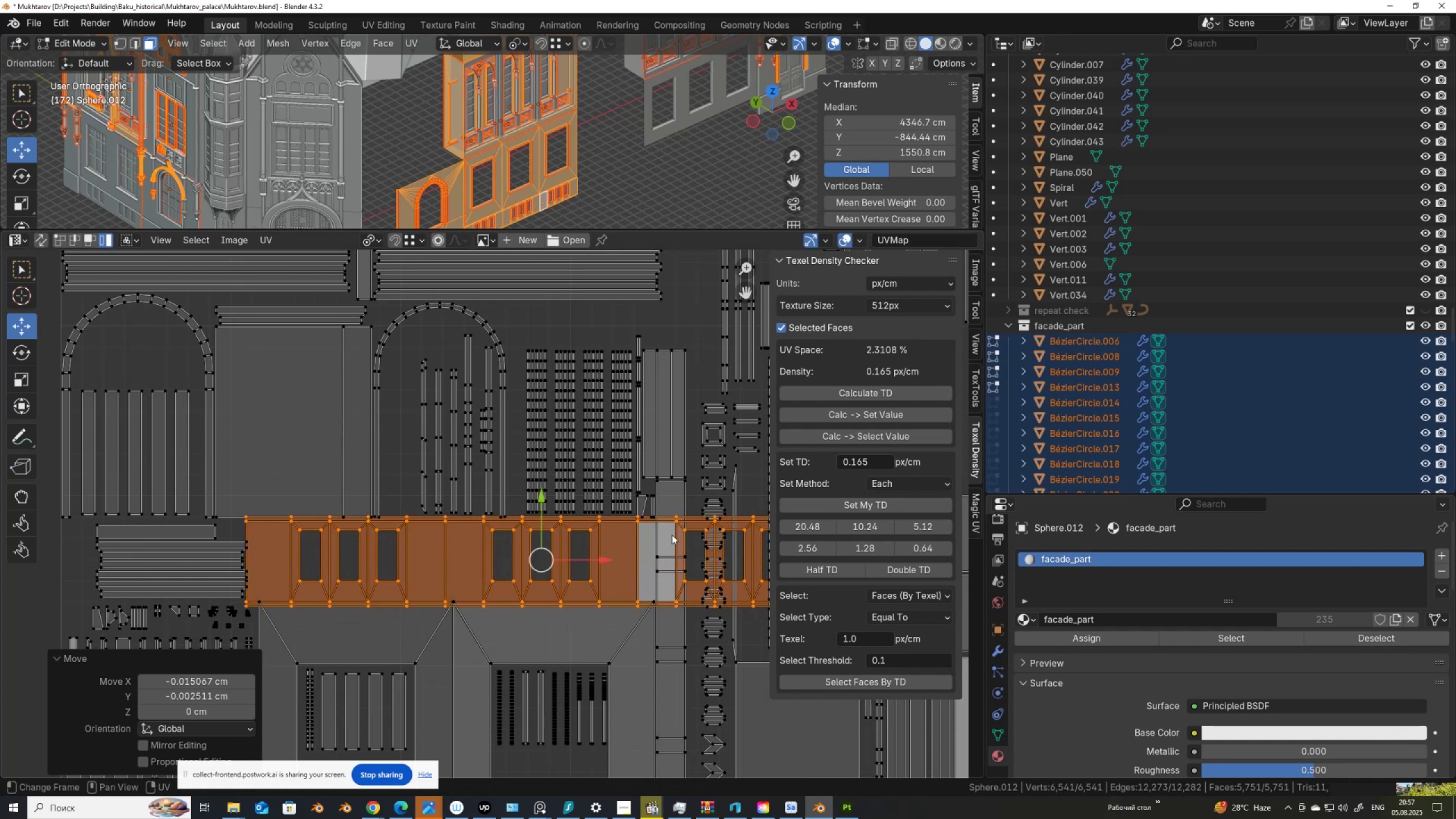 
key(S)
 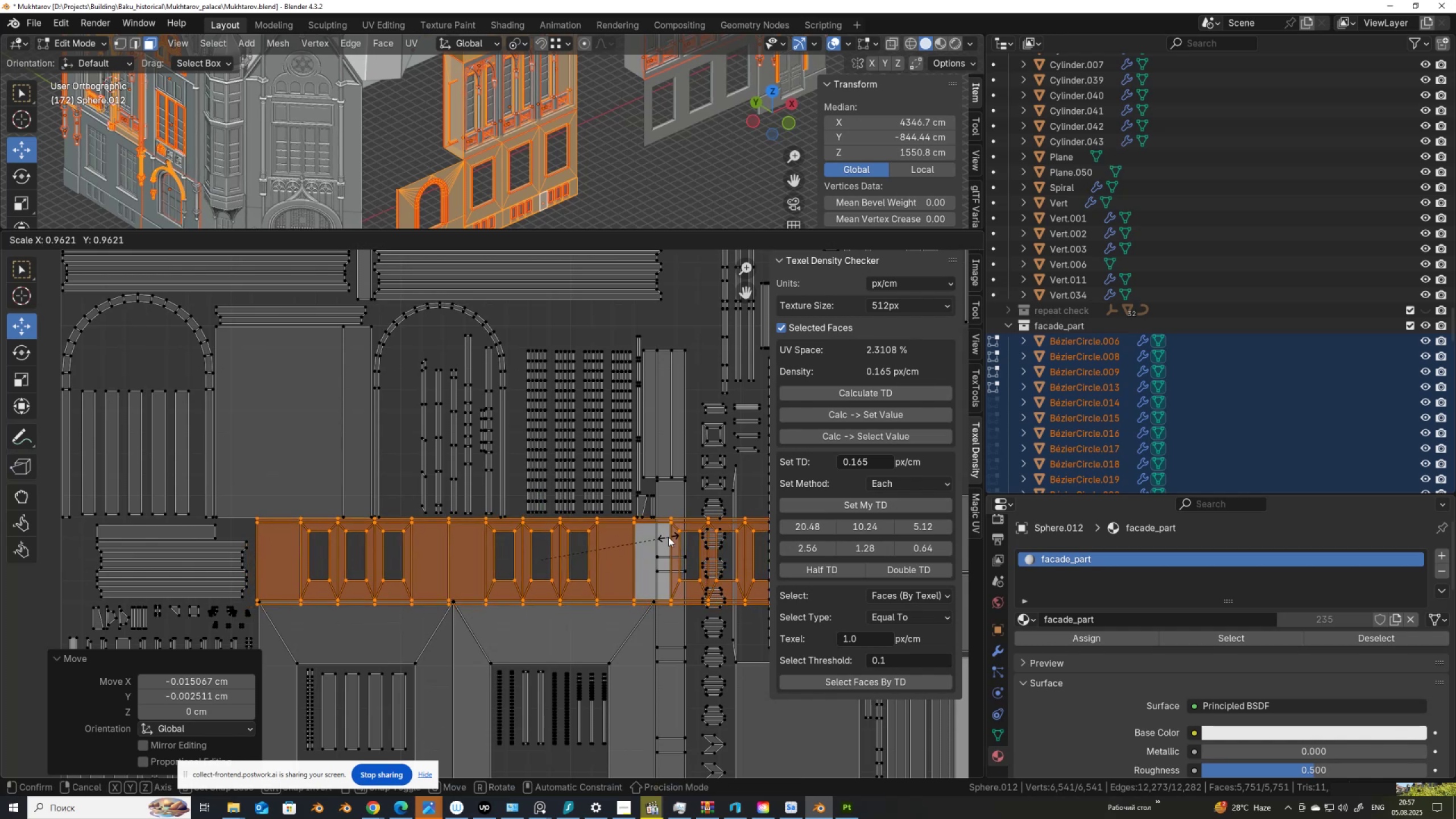 
right_click([668, 537])
 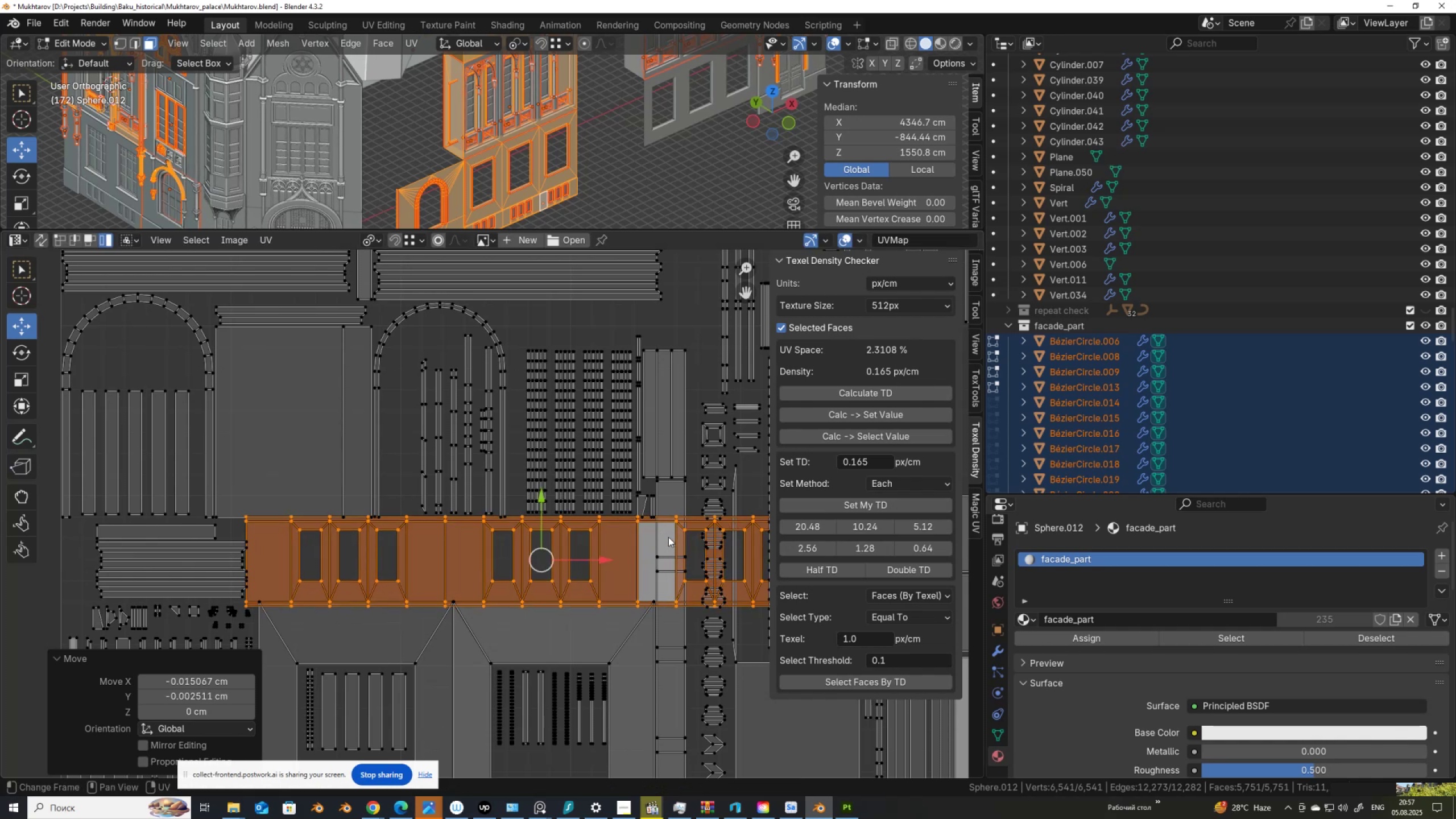 
scroll: coordinate [538, 506], scroll_direction: down, amount: 5.0
 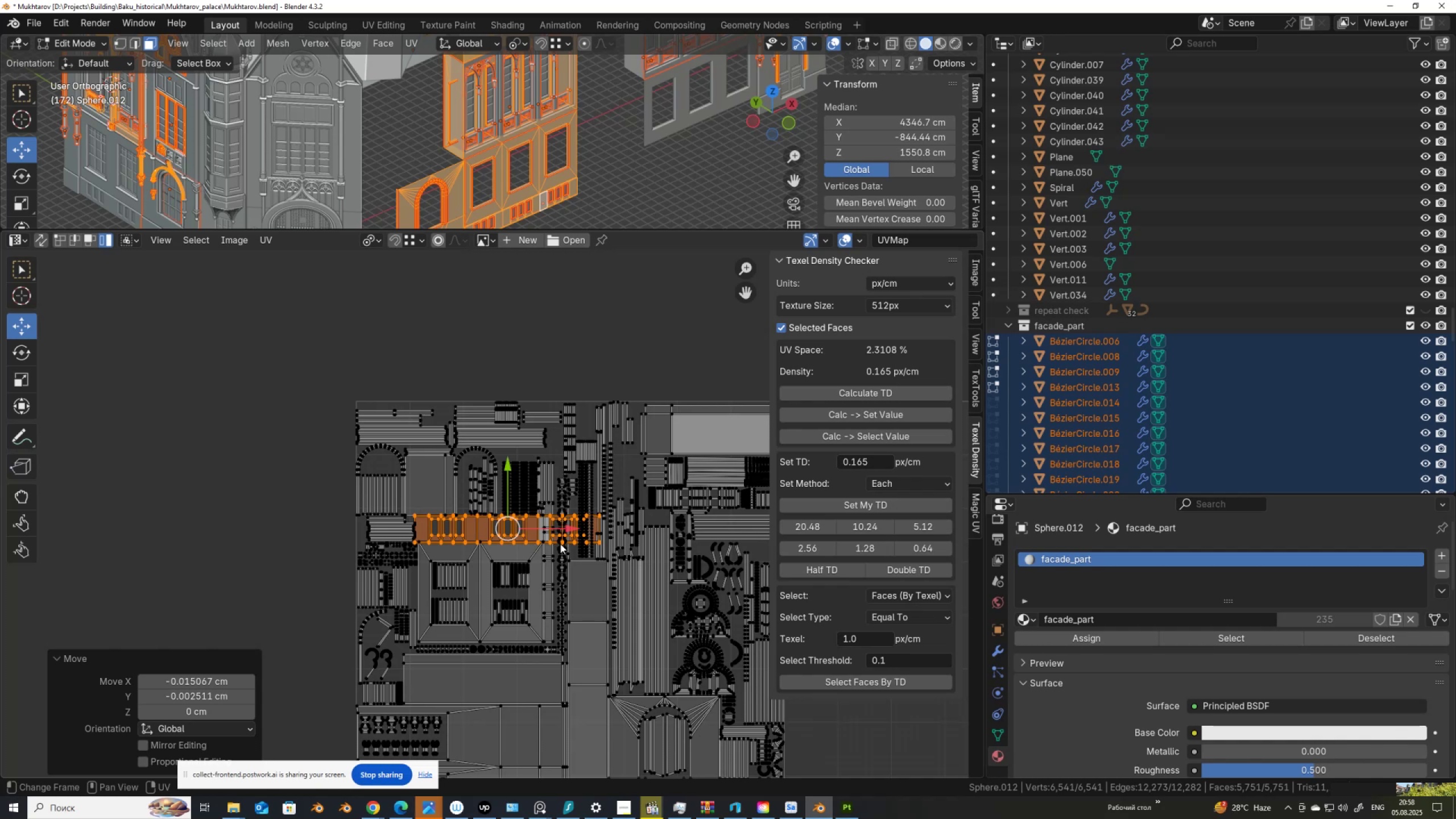 
key(G)
 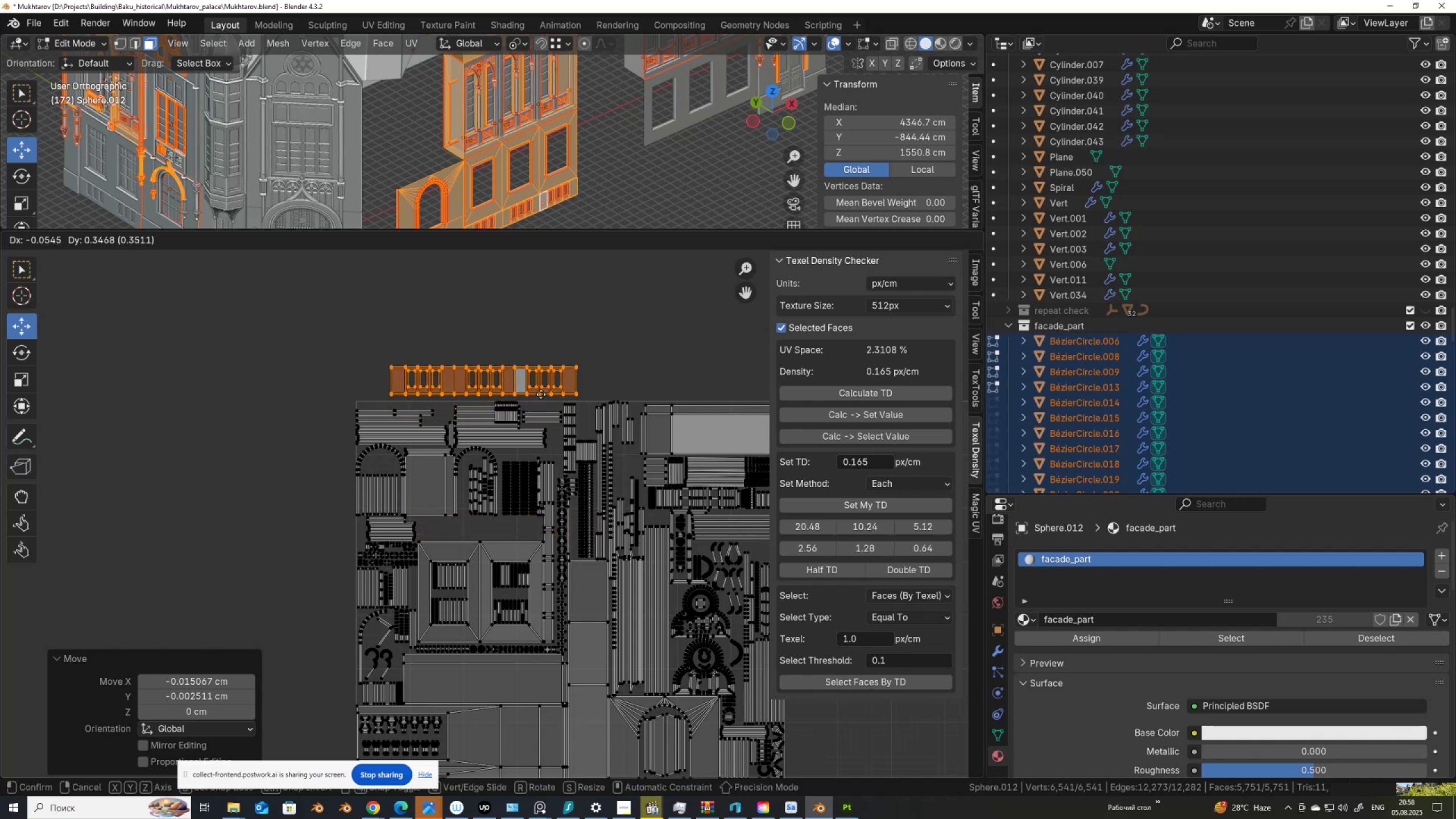 
left_click([541, 394])
 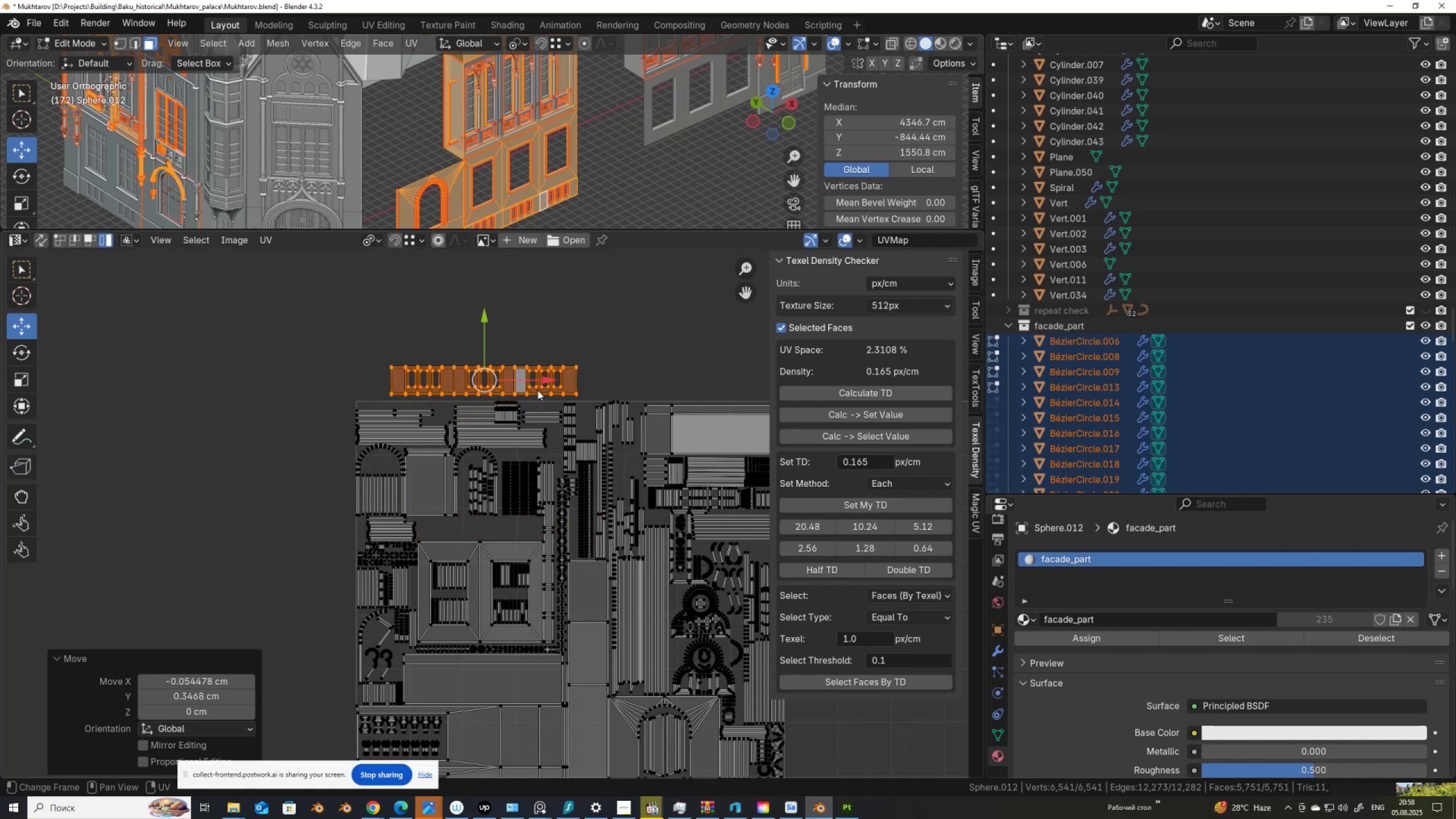 
scroll: coordinate [537, 385], scroll_direction: up, amount: 2.0
 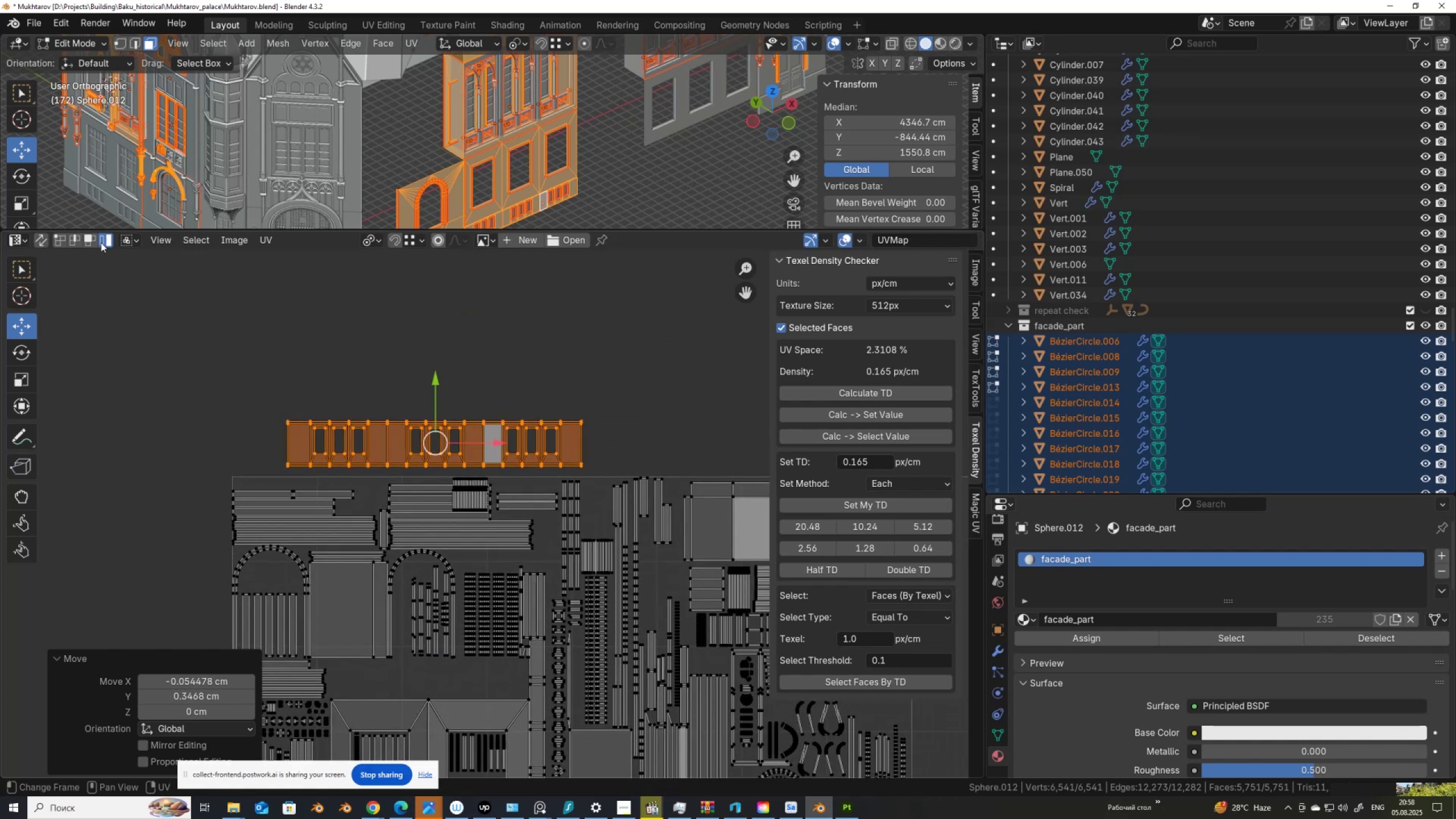 
left_click([94, 238])
 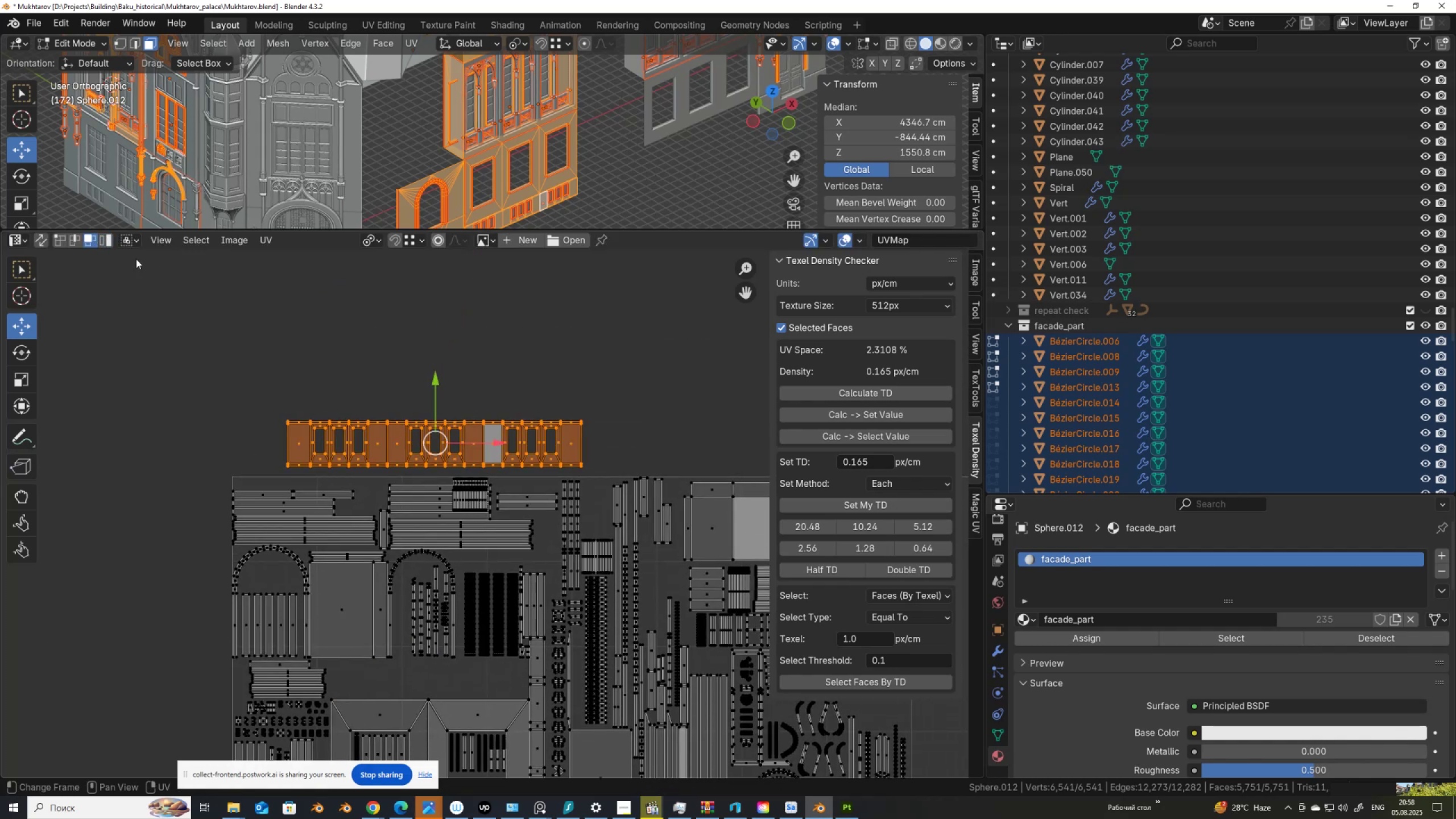 
scroll: coordinate [398, 345], scroll_direction: up, amount: 2.0
 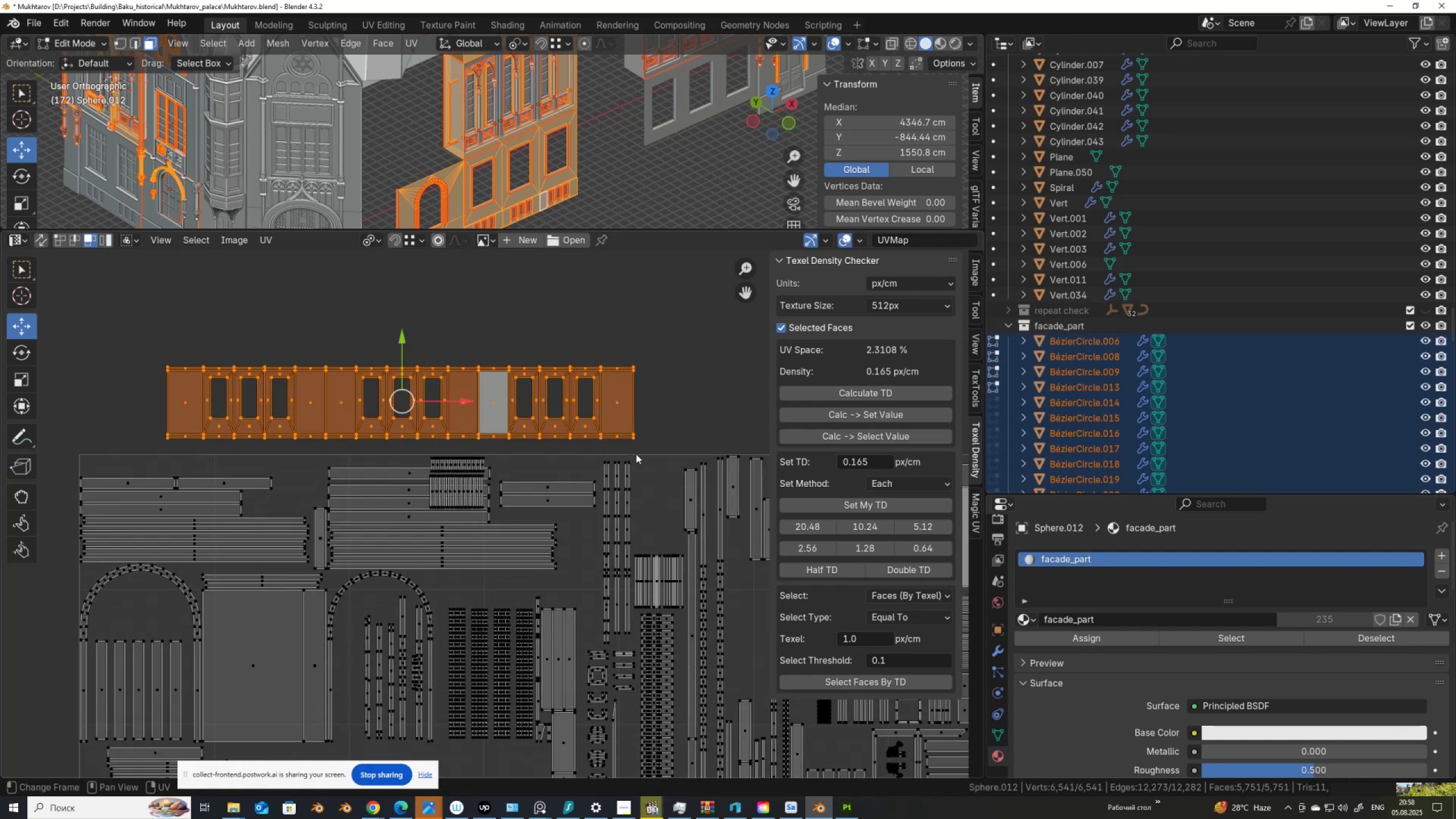 
left_click_drag(start_coordinate=[645, 446], to_coordinate=[478, 348])
 